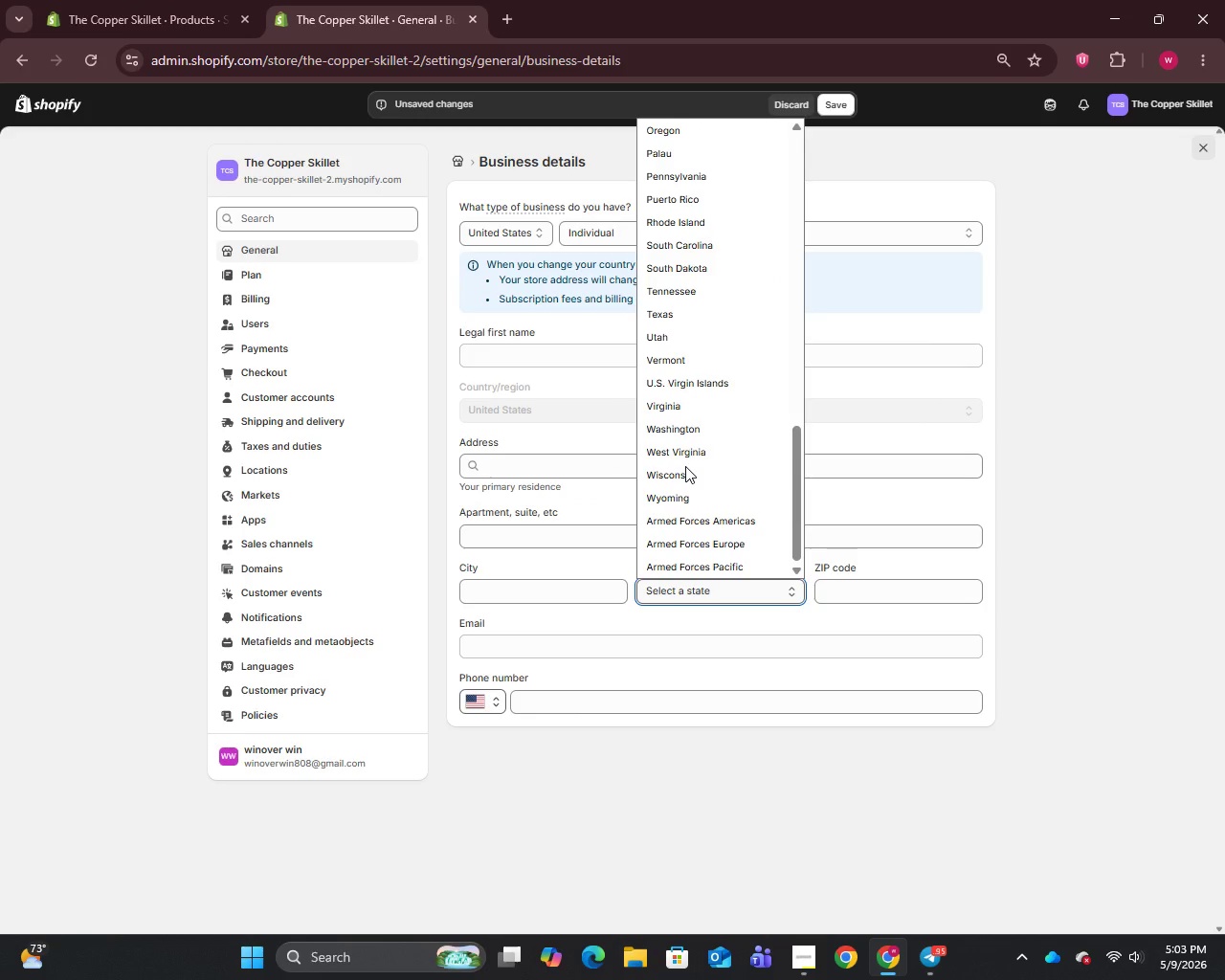 
scroll: coordinate [682, 461], scroll_direction: up, amount: 3.0
 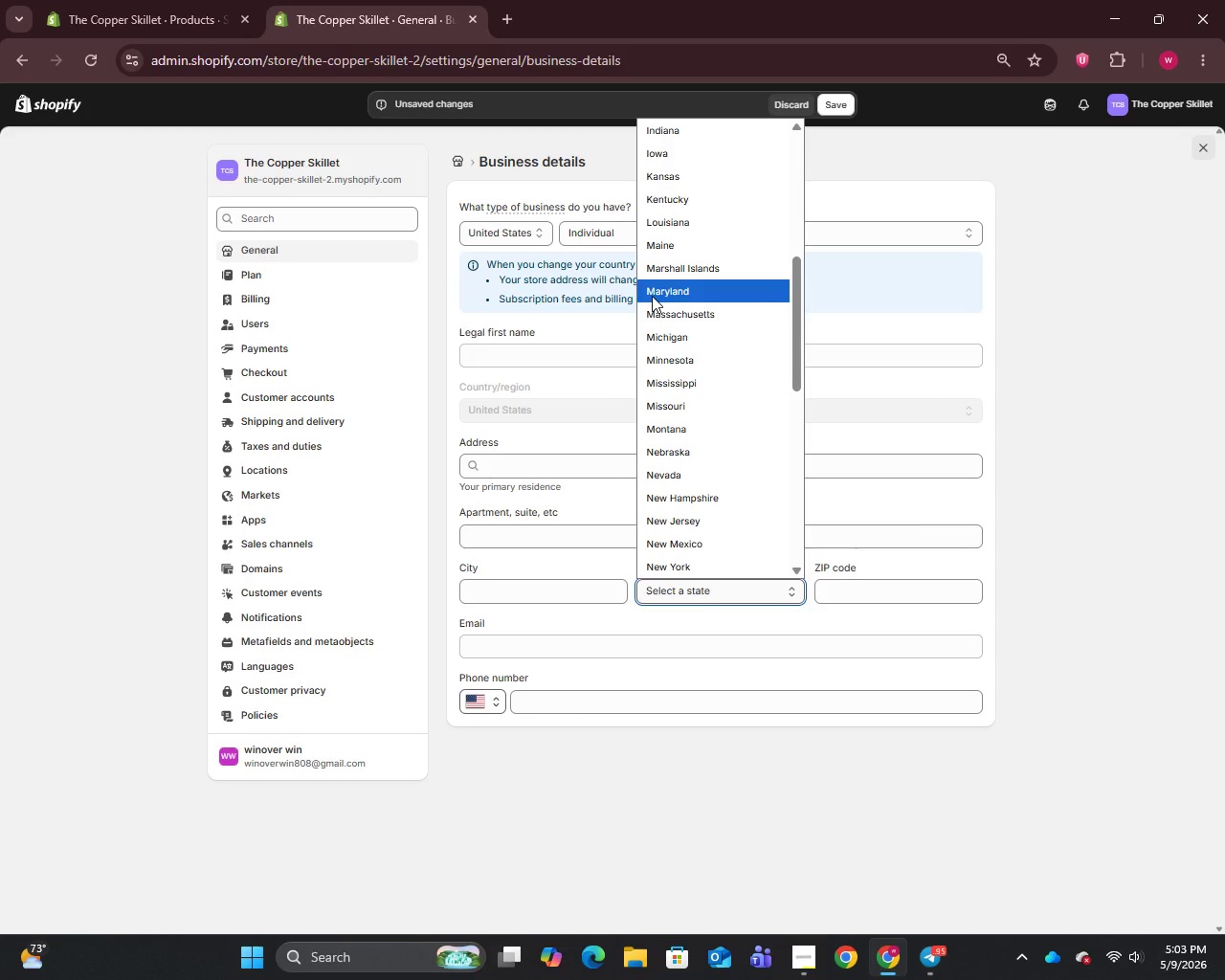 
wait(5.0)
 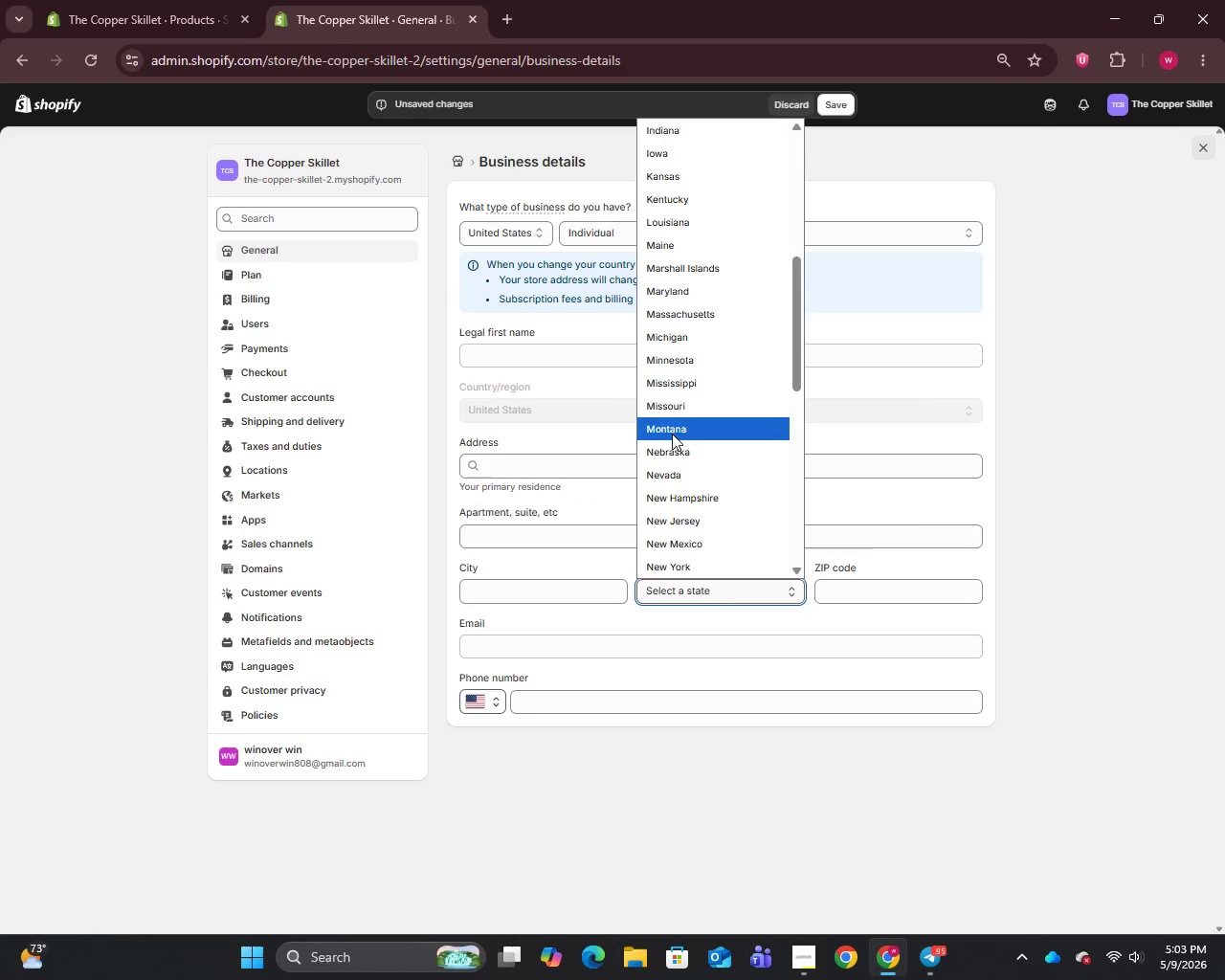 
left_click([652, 296])
 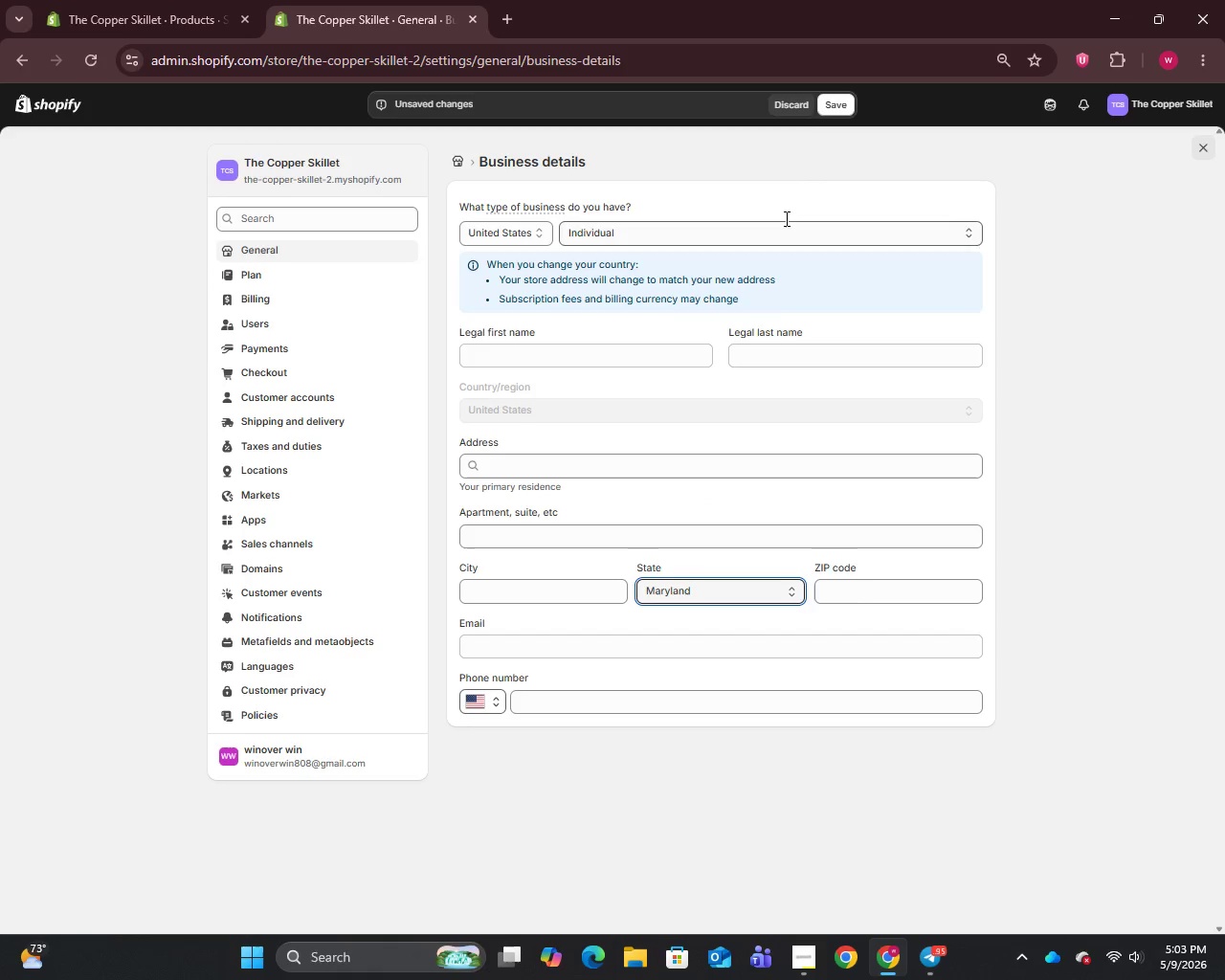 
left_click([837, 102])
 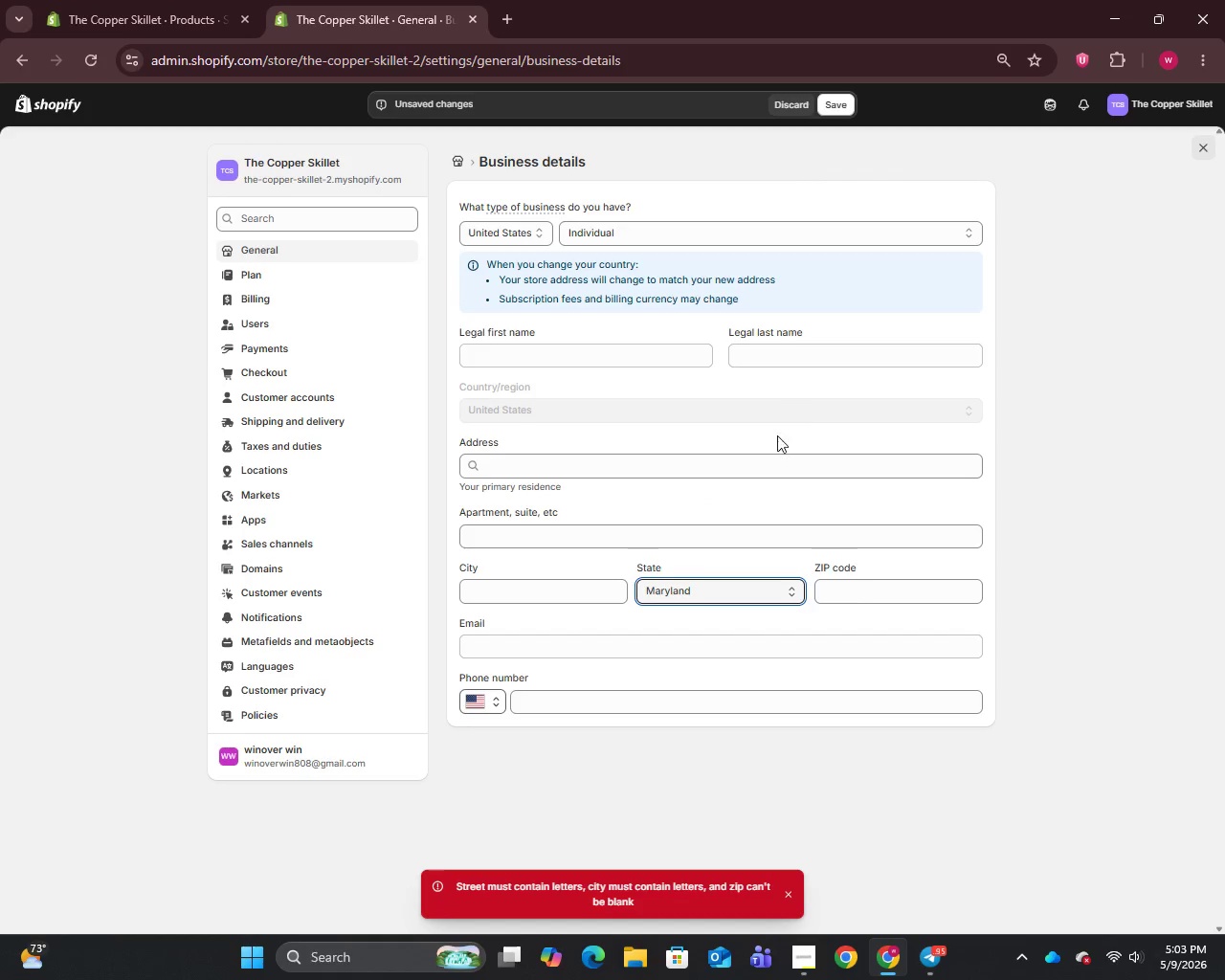 
left_click([547, 590])
 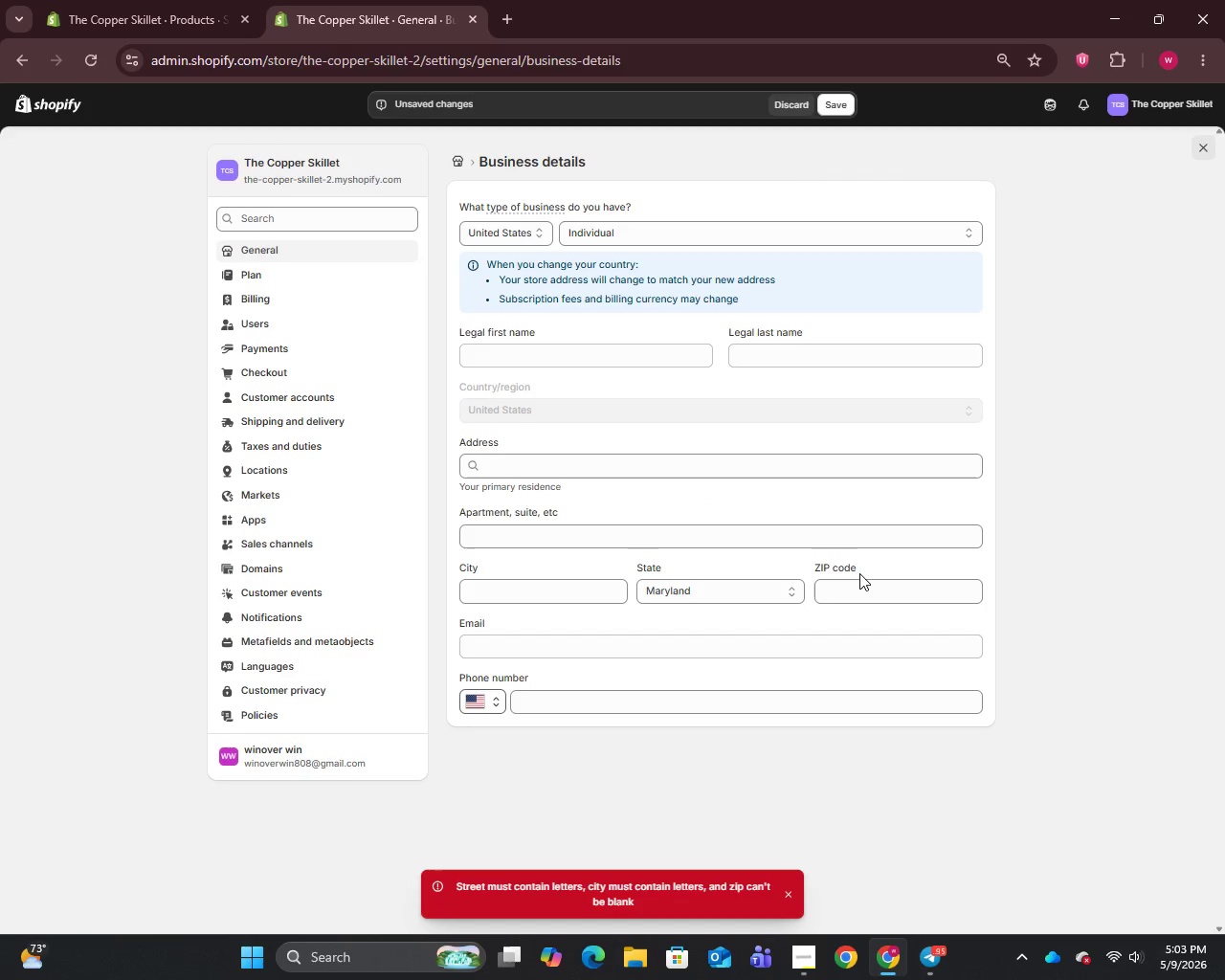 
left_click([855, 588])
 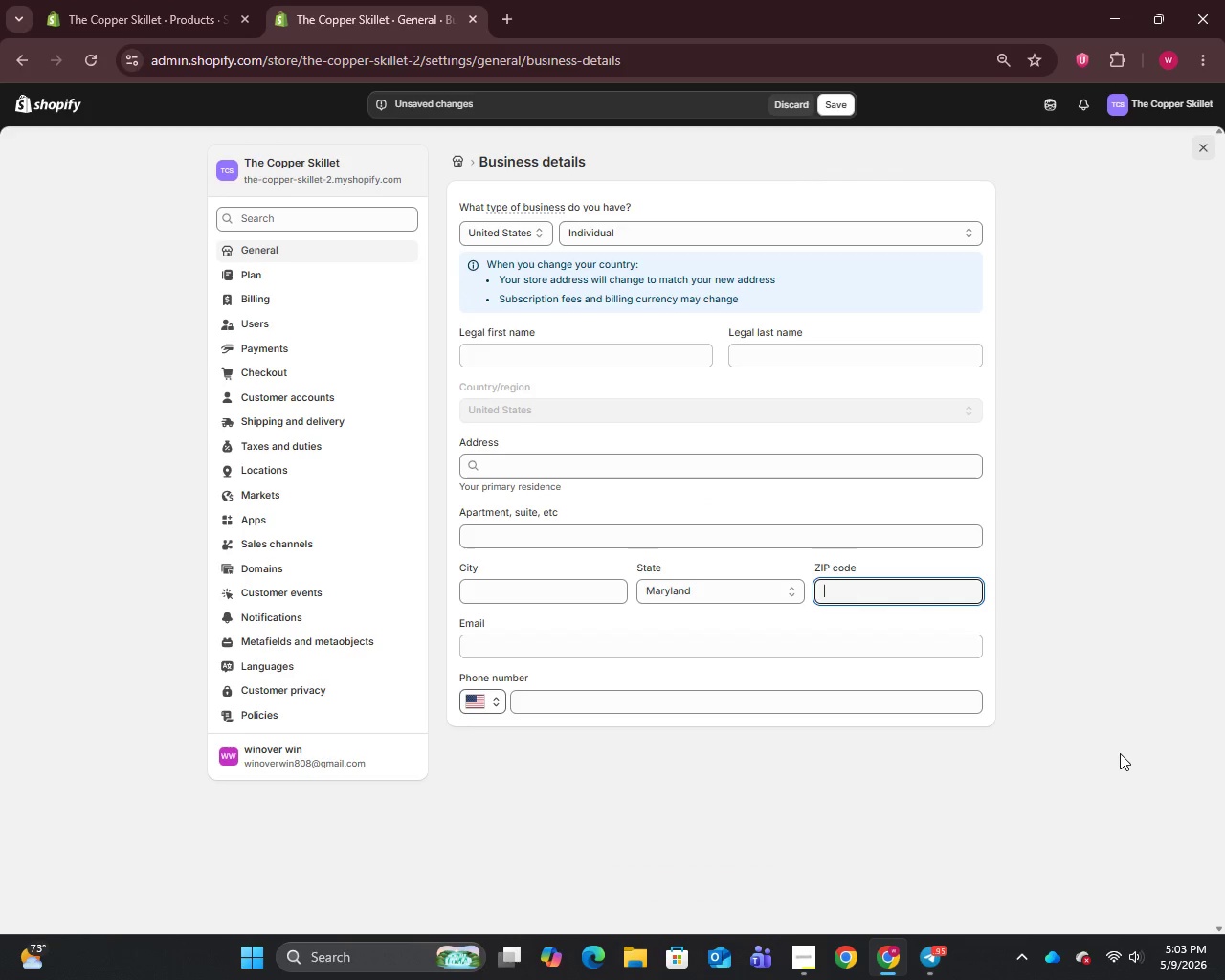 
left_click([1118, 753])
 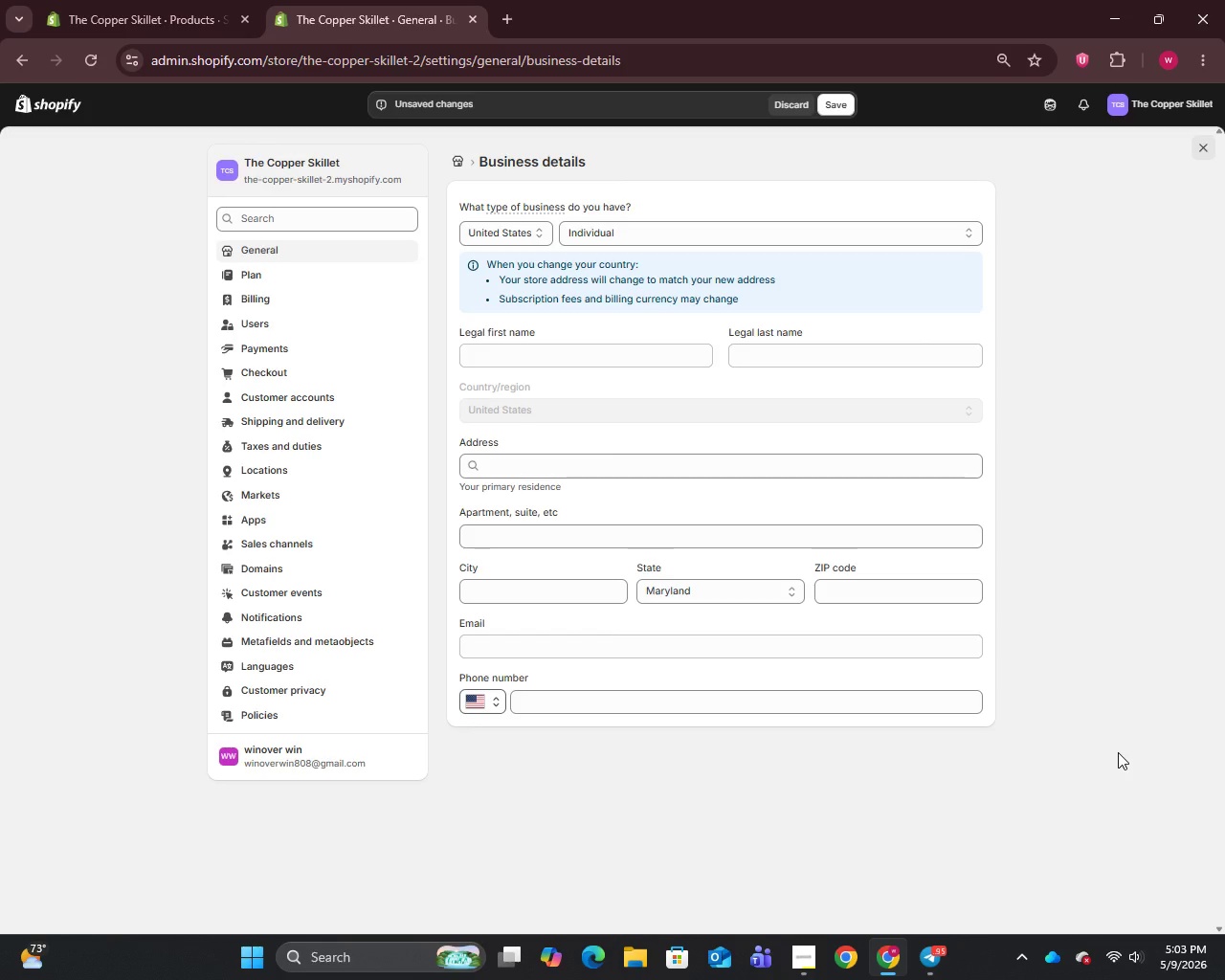 
wait(21.41)
 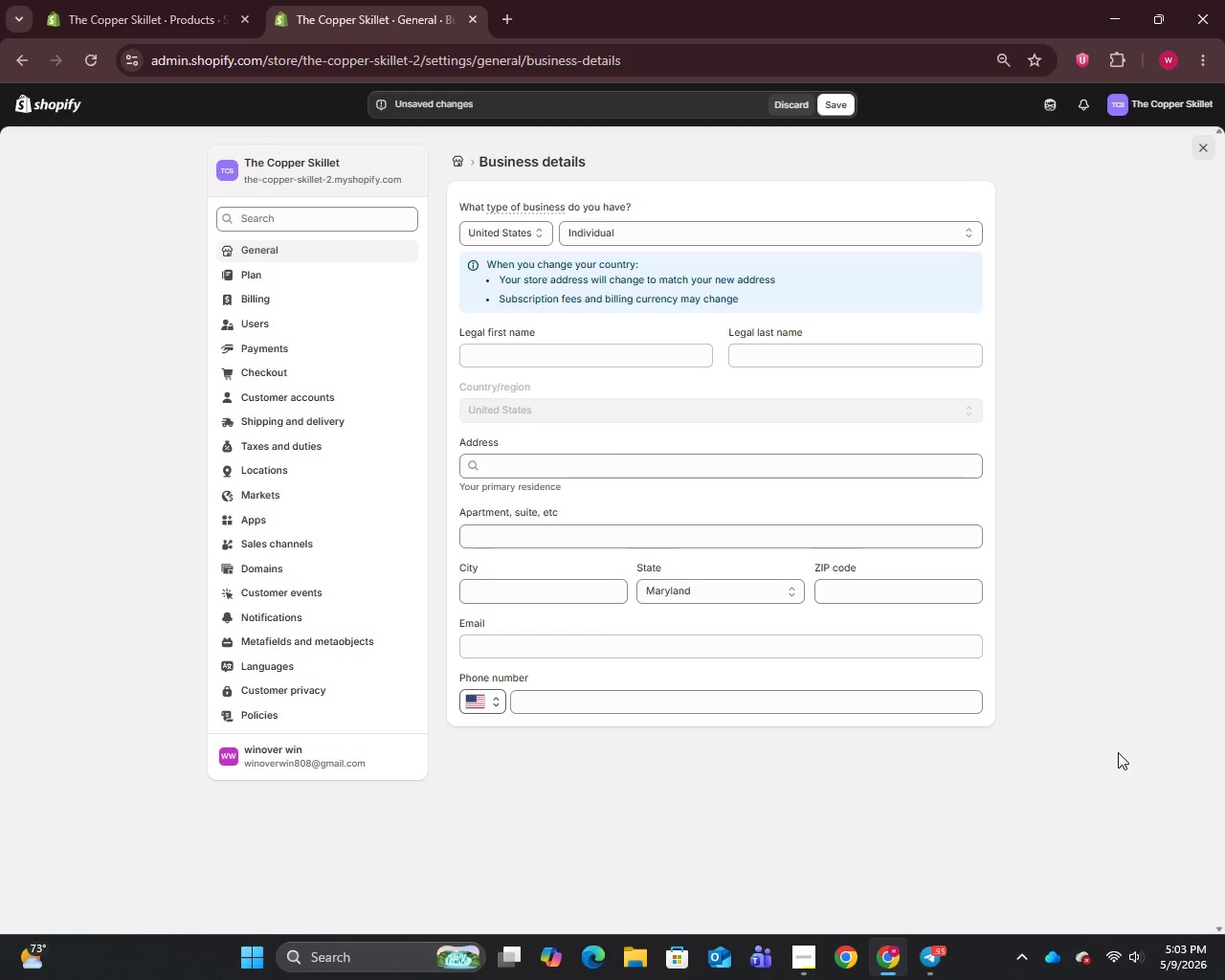 
left_click([498, 353])
 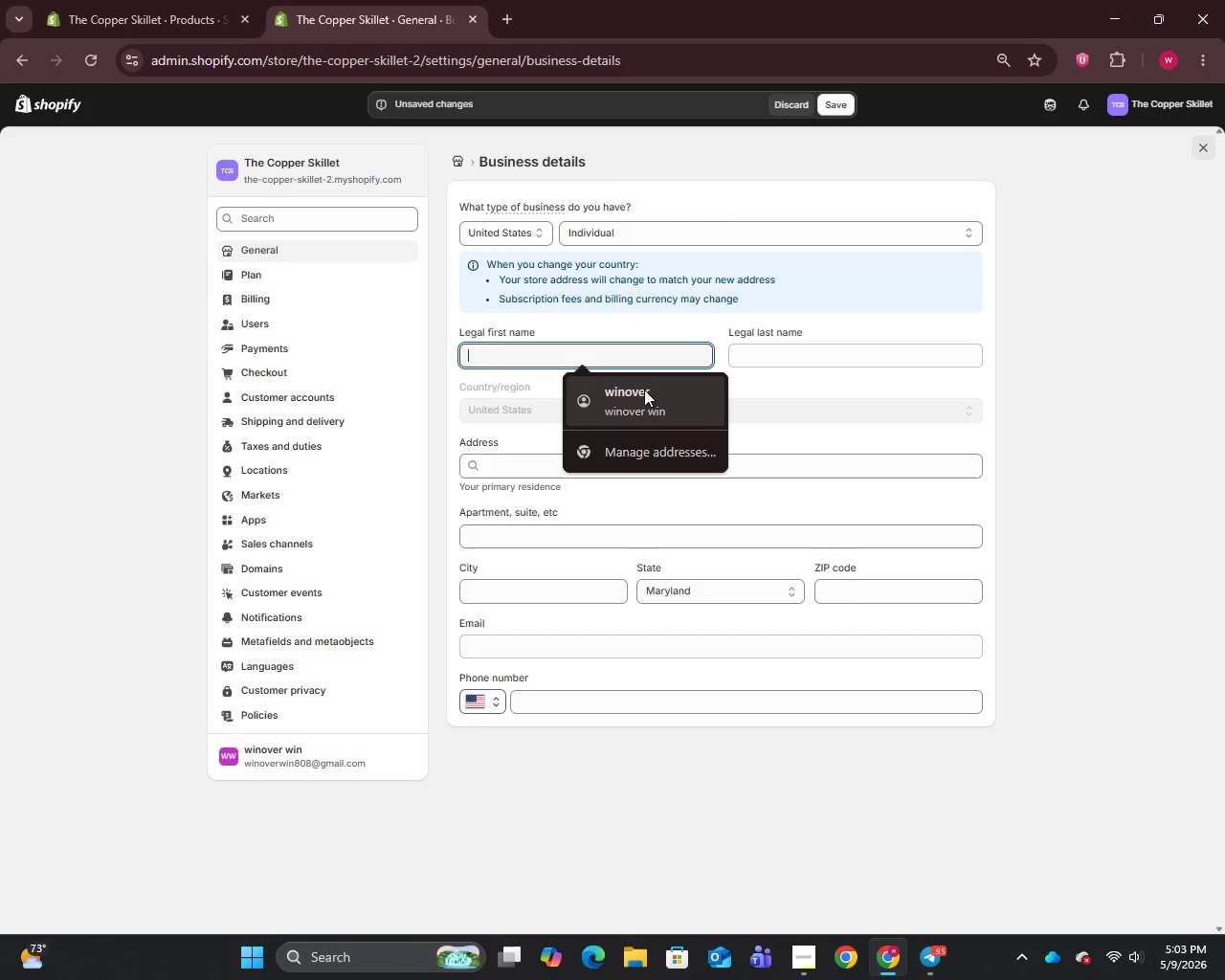 
left_click([670, 397])
 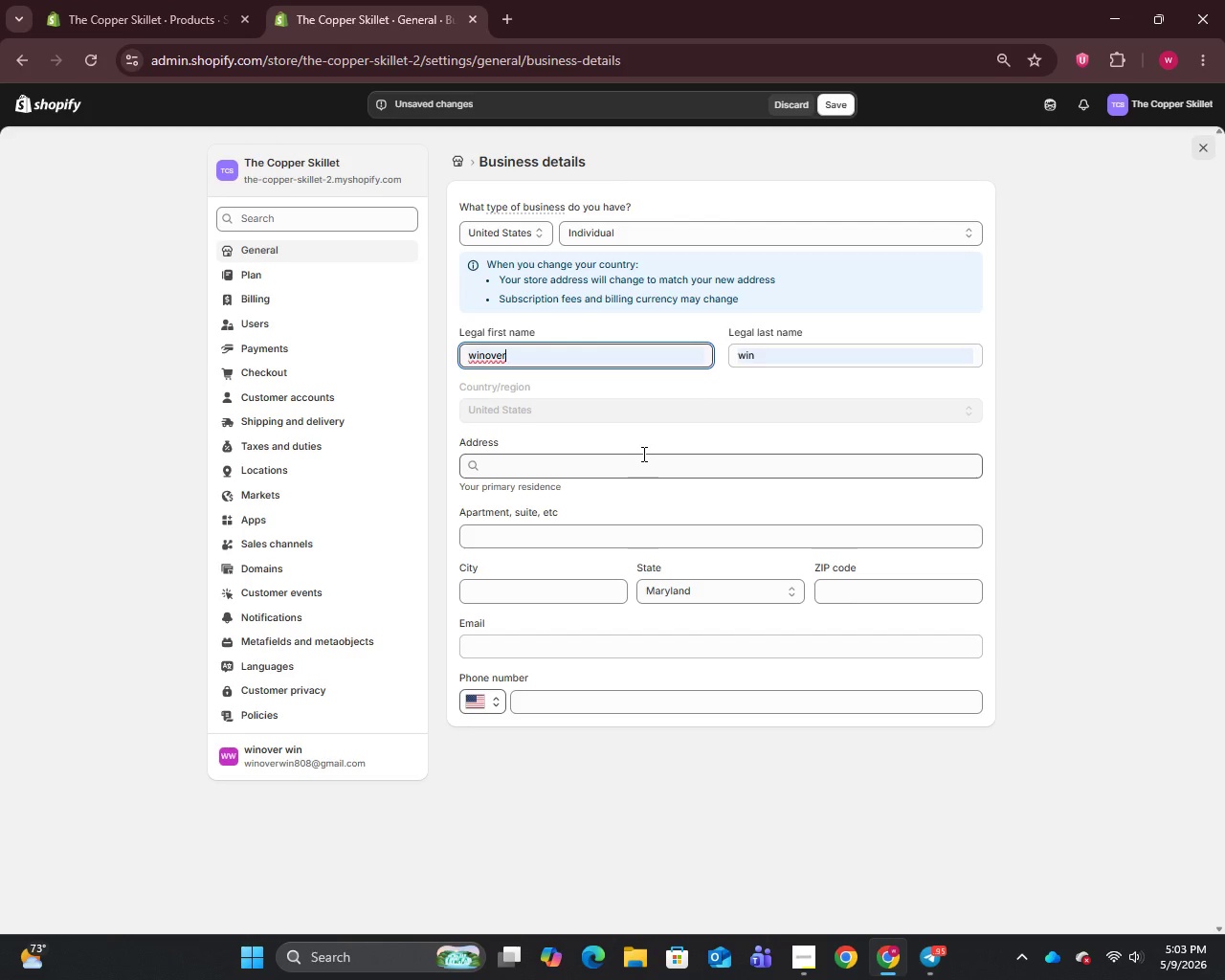 
wait(7.16)
 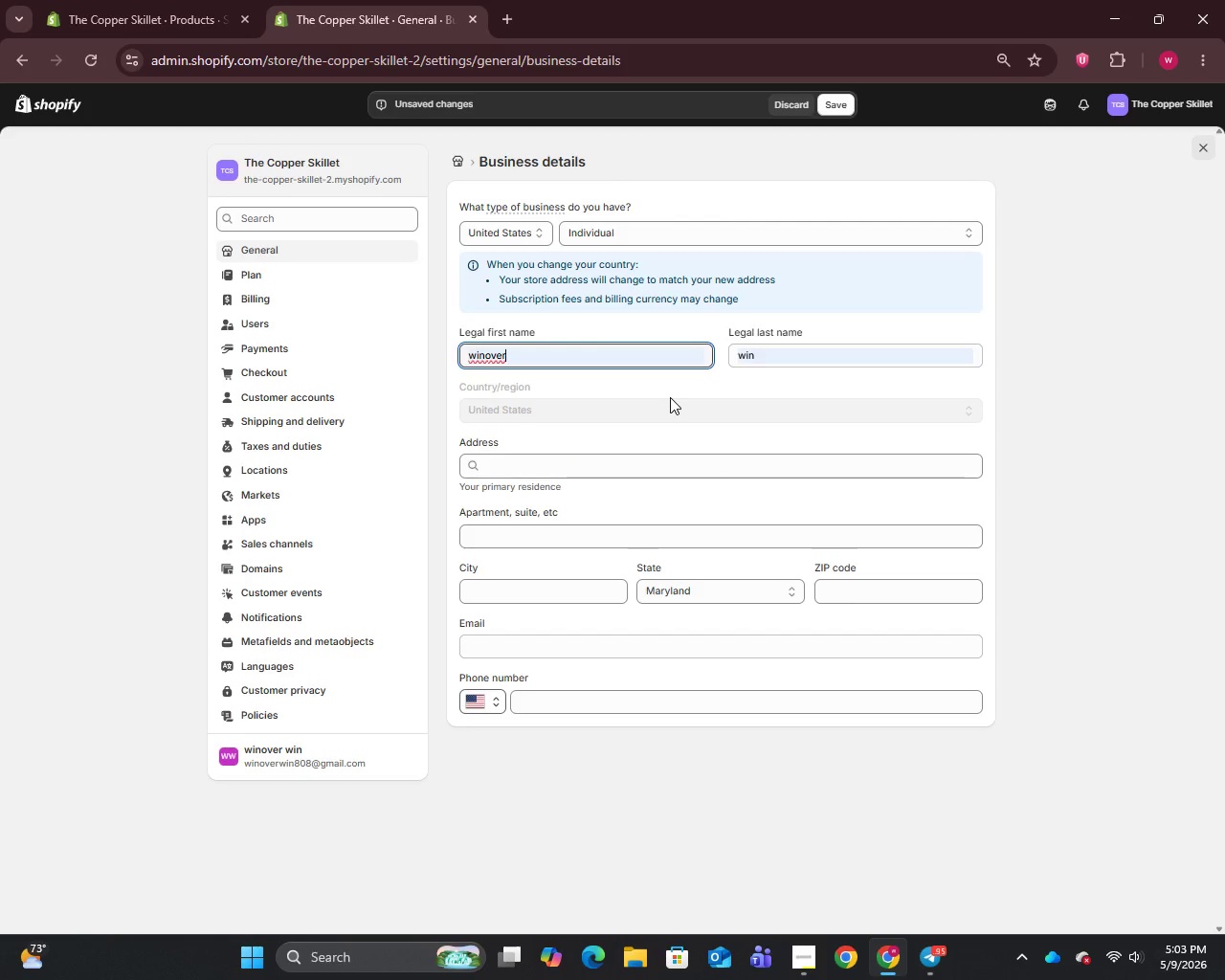 
left_click_drag(start_coordinate=[610, 349], to_coordinate=[407, 360])
 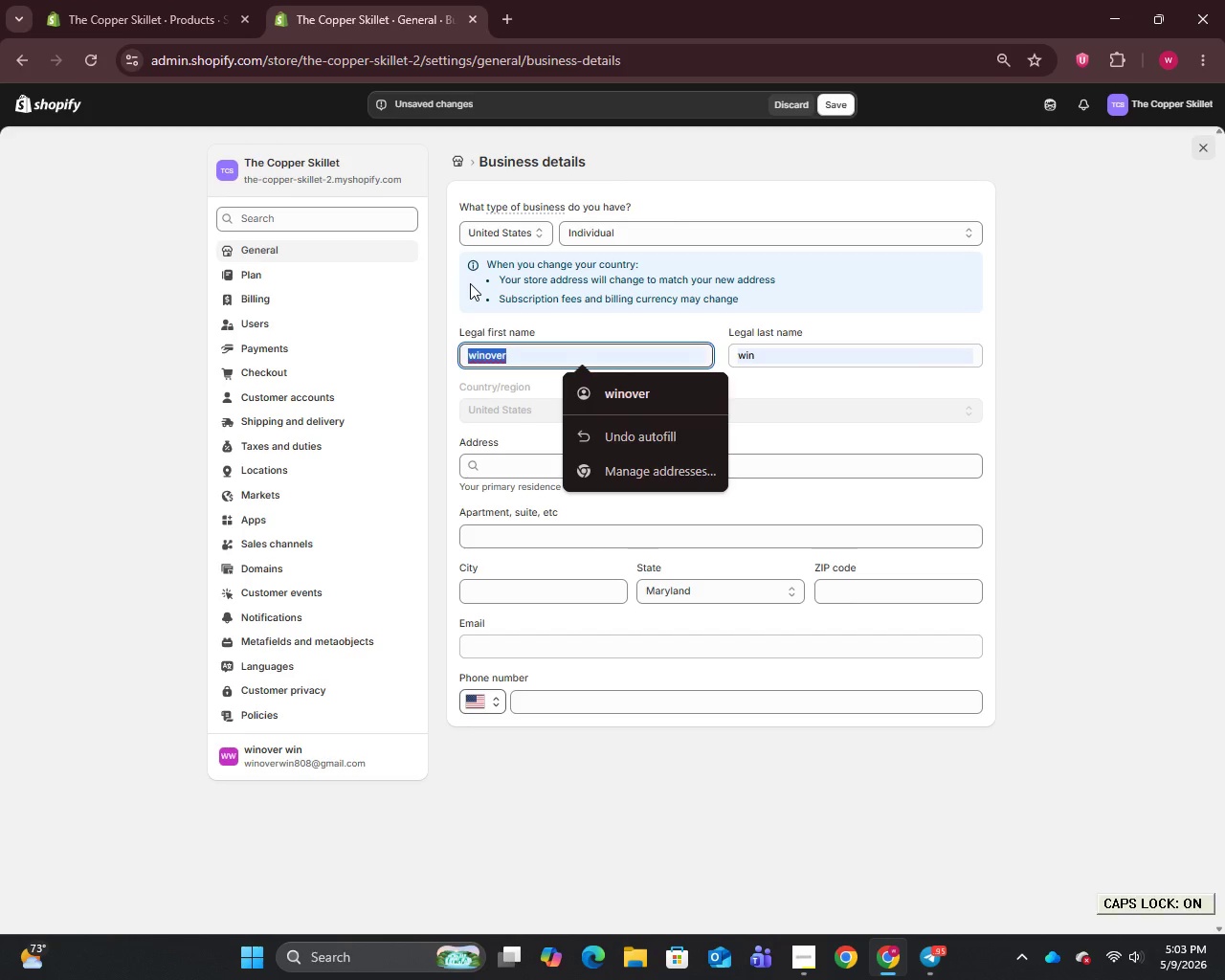 
type(Coo)
key(Backspace)
type(pper)
 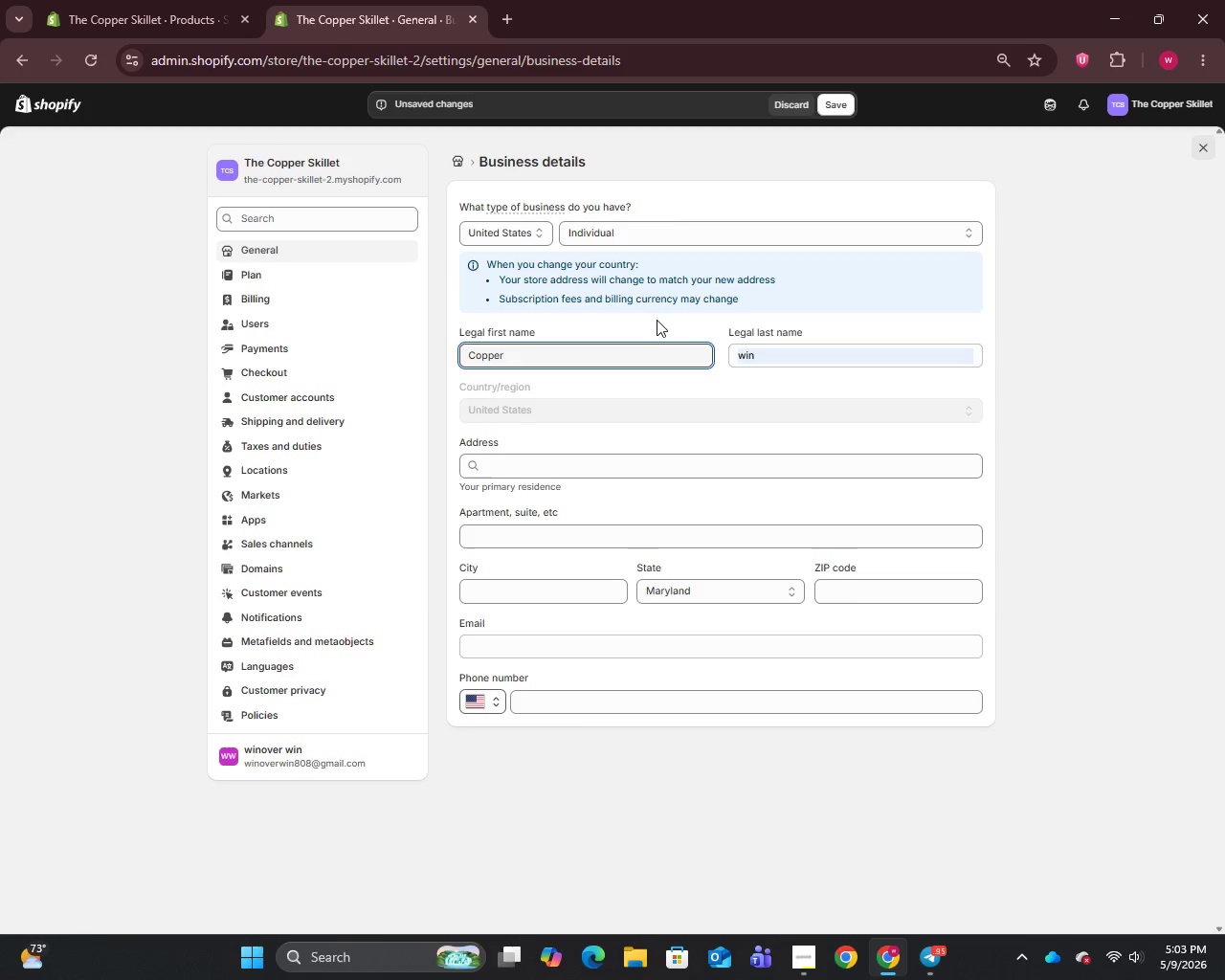 
left_click_drag(start_coordinate=[777, 352], to_coordinate=[709, 366])
 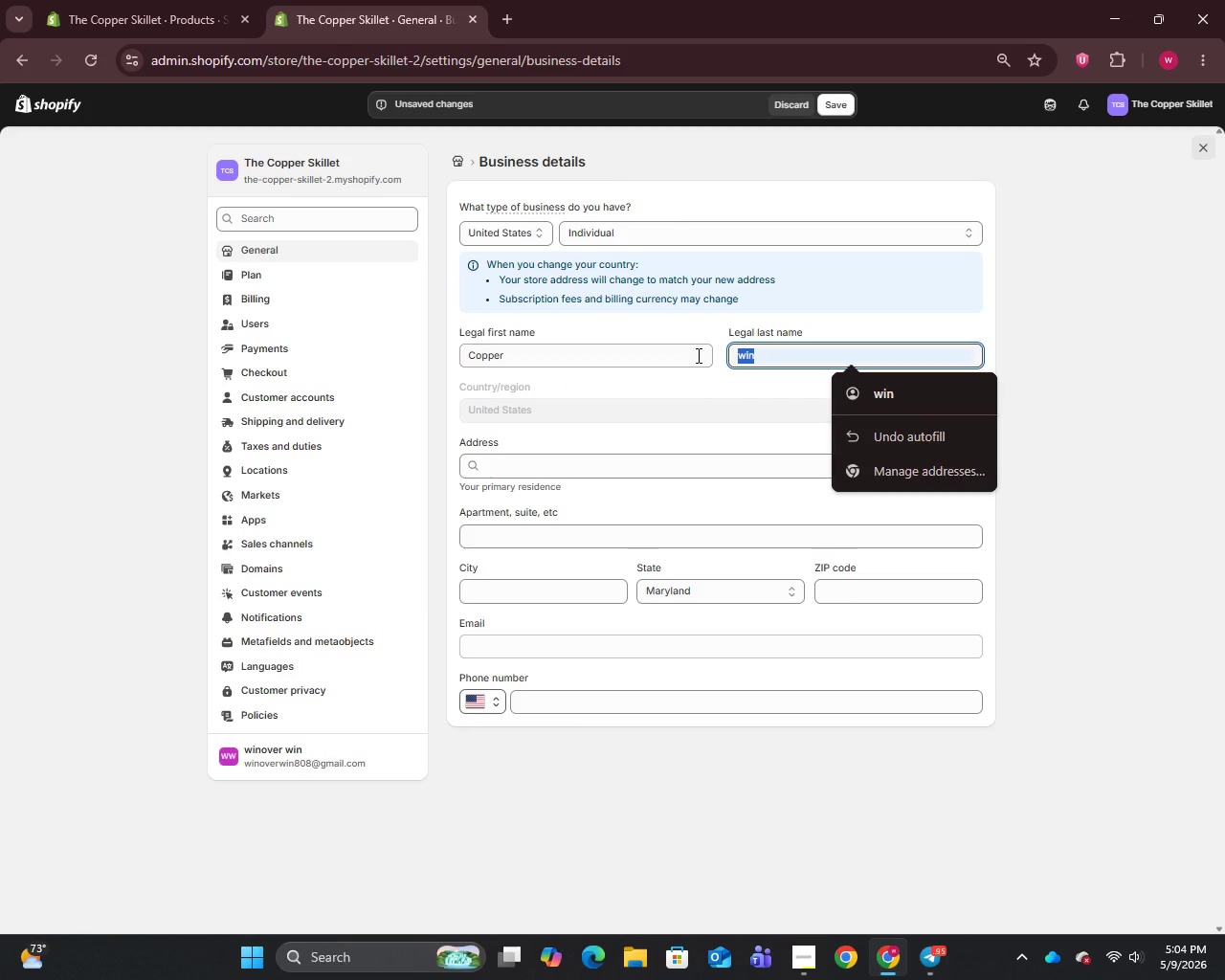 
type(Skillet)
 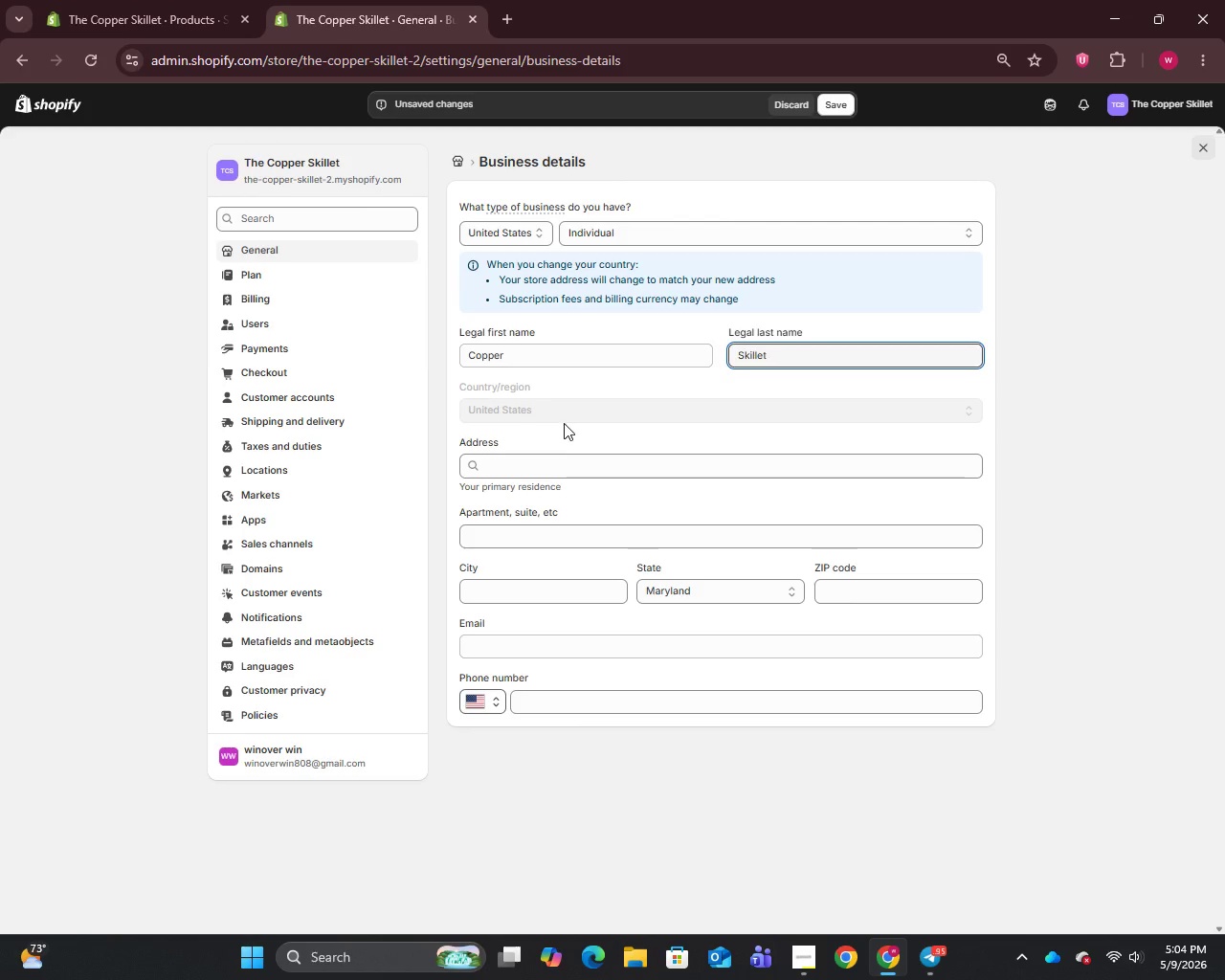 
left_click([564, 469])
 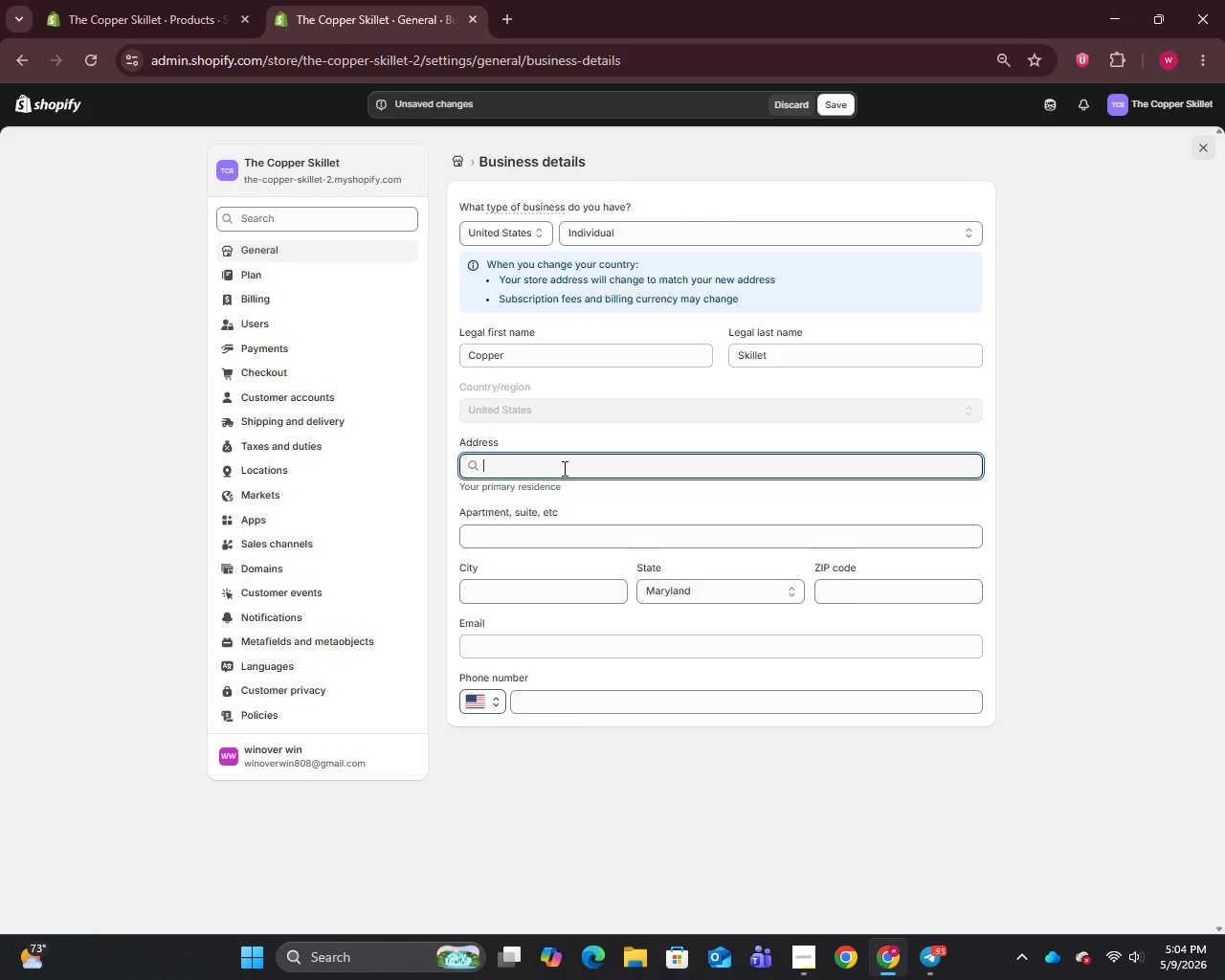 
type(123 )
 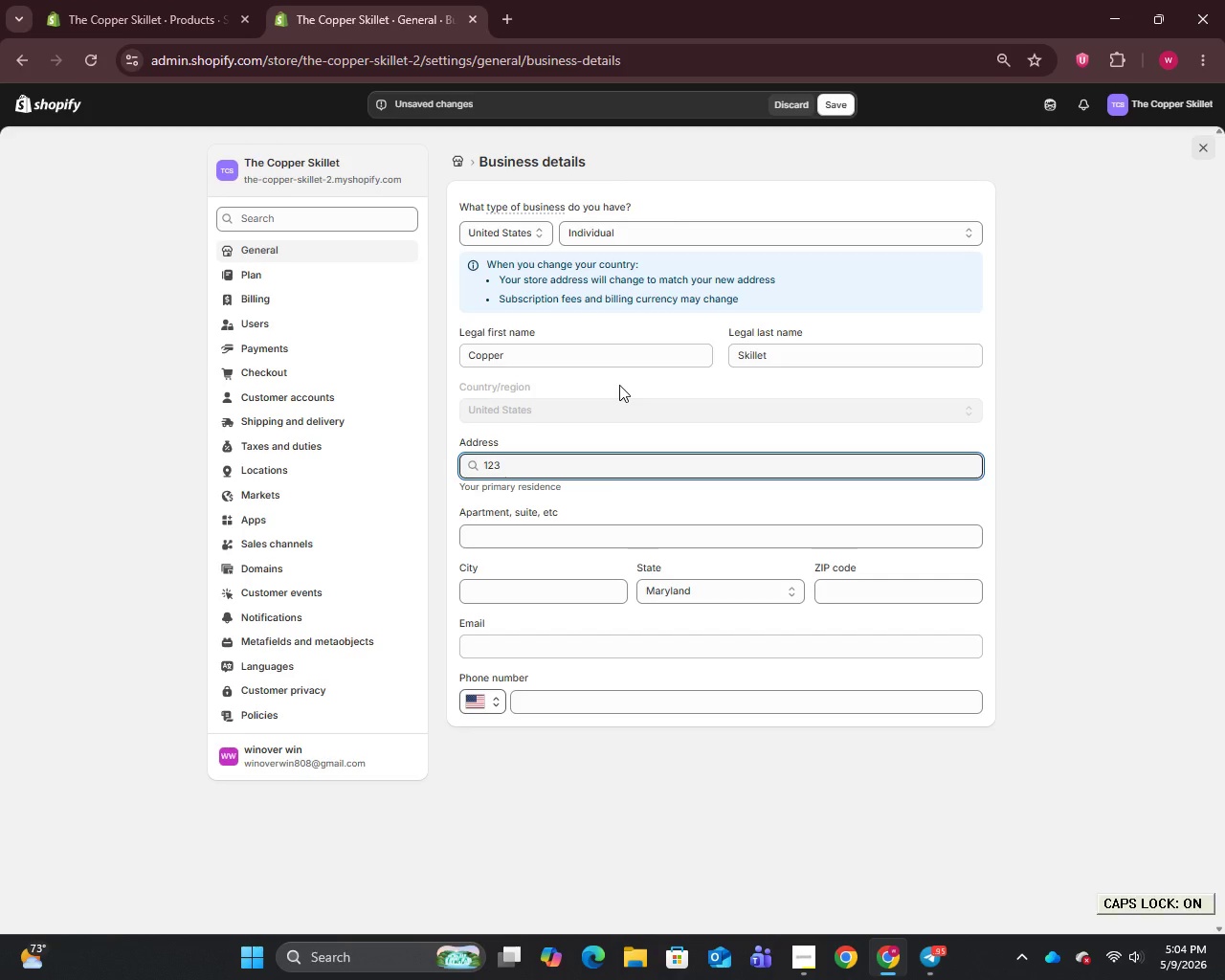 
type(Main Street)
 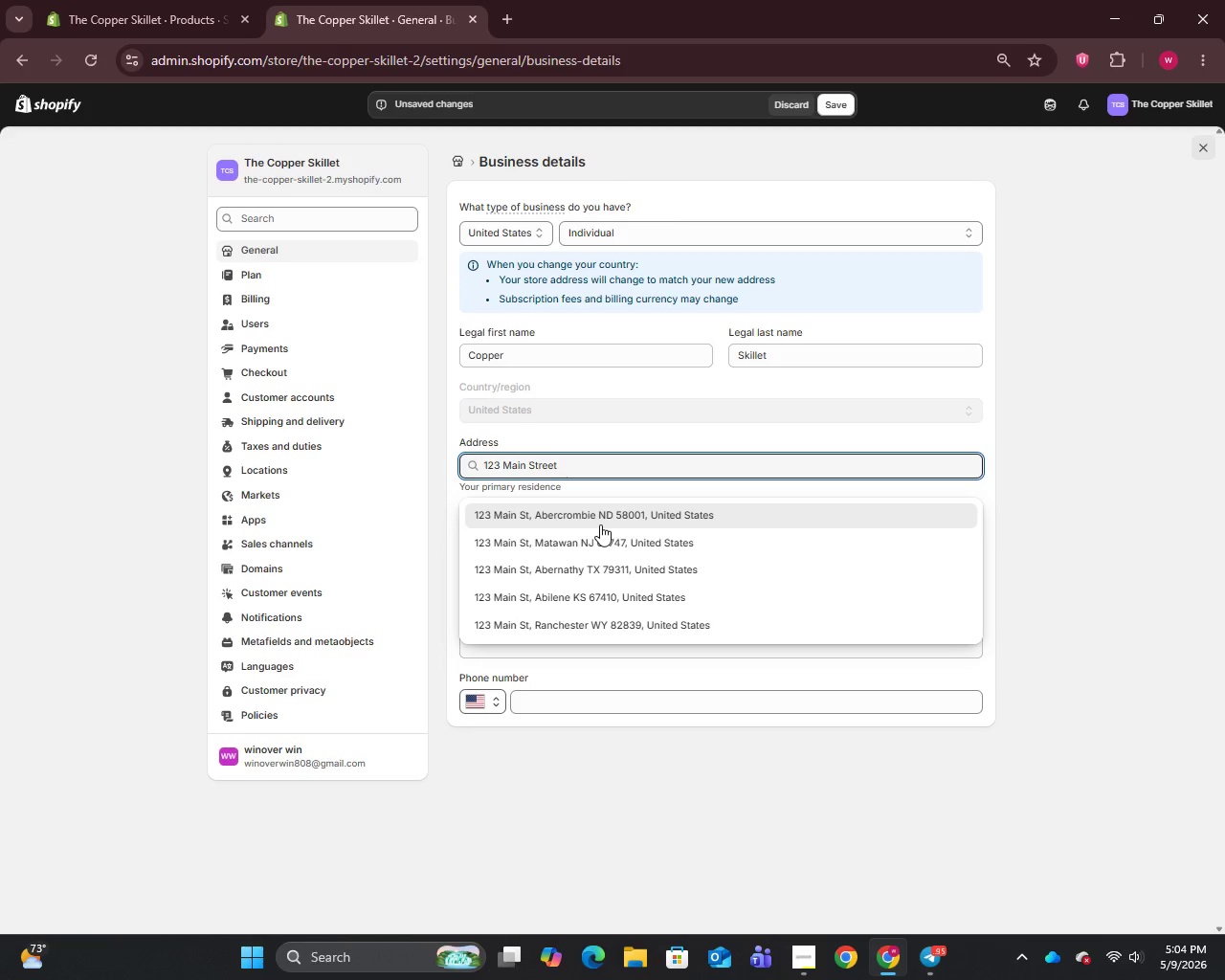 
wait(5.05)
 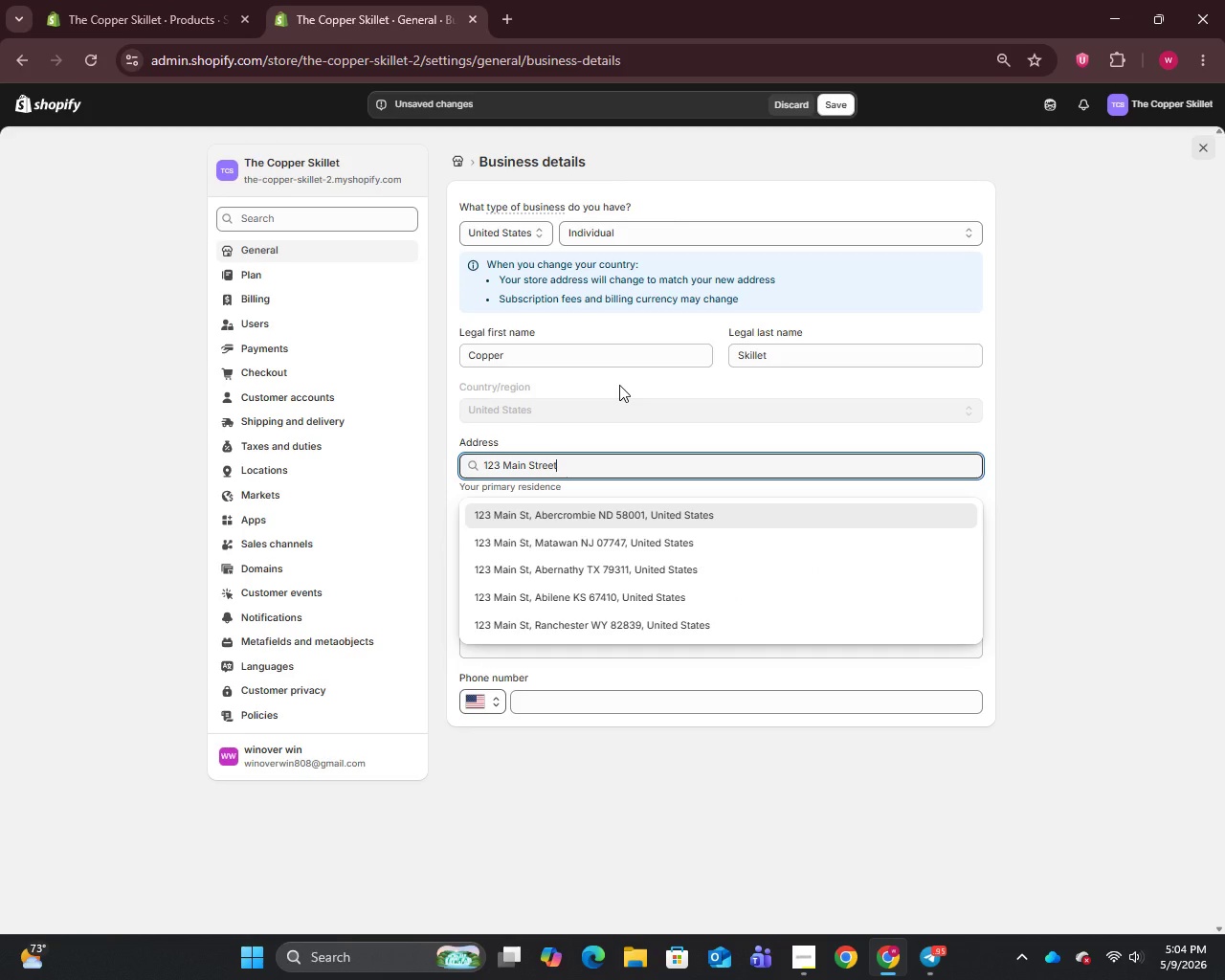 
left_click([597, 522])
 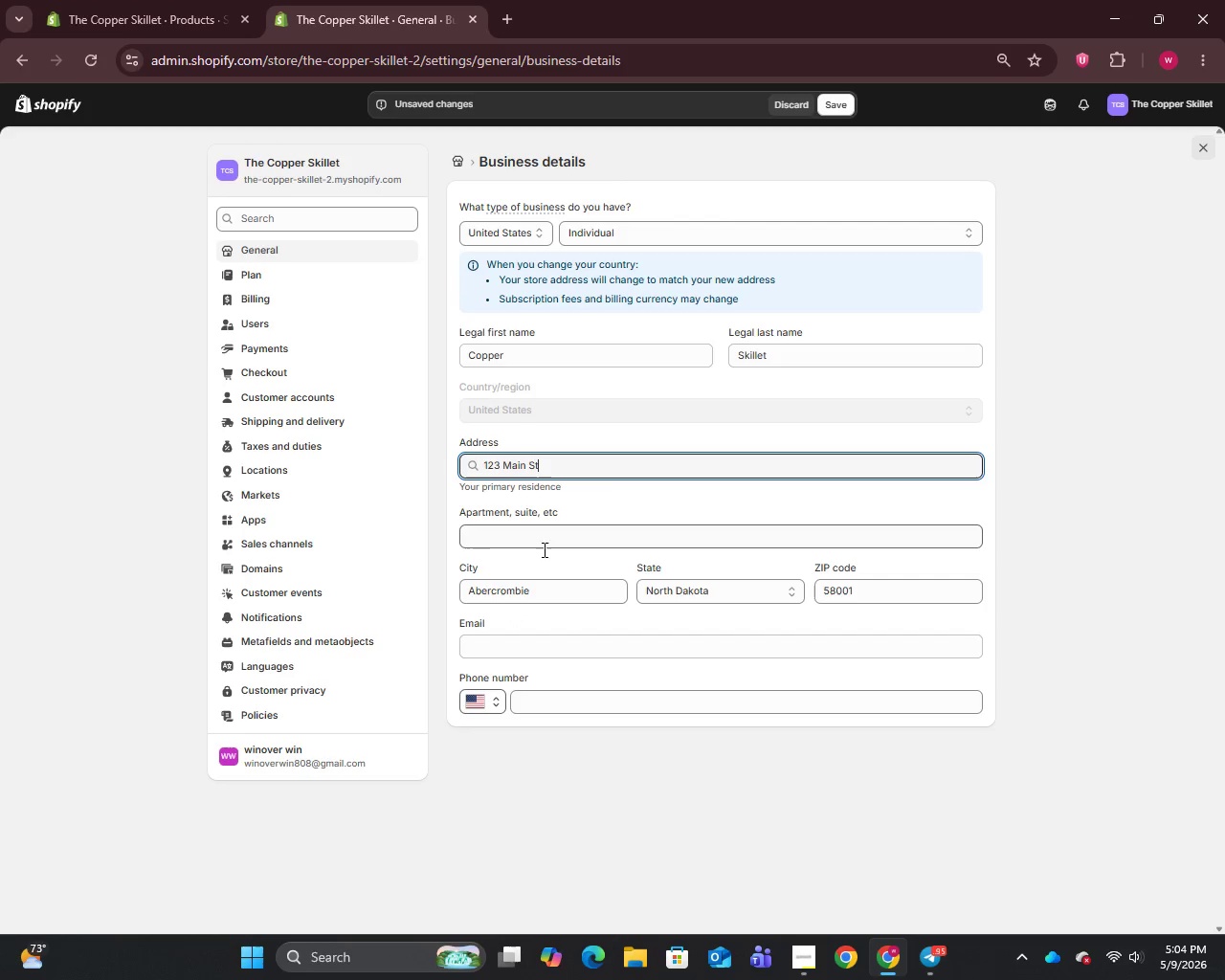 
wait(11.98)
 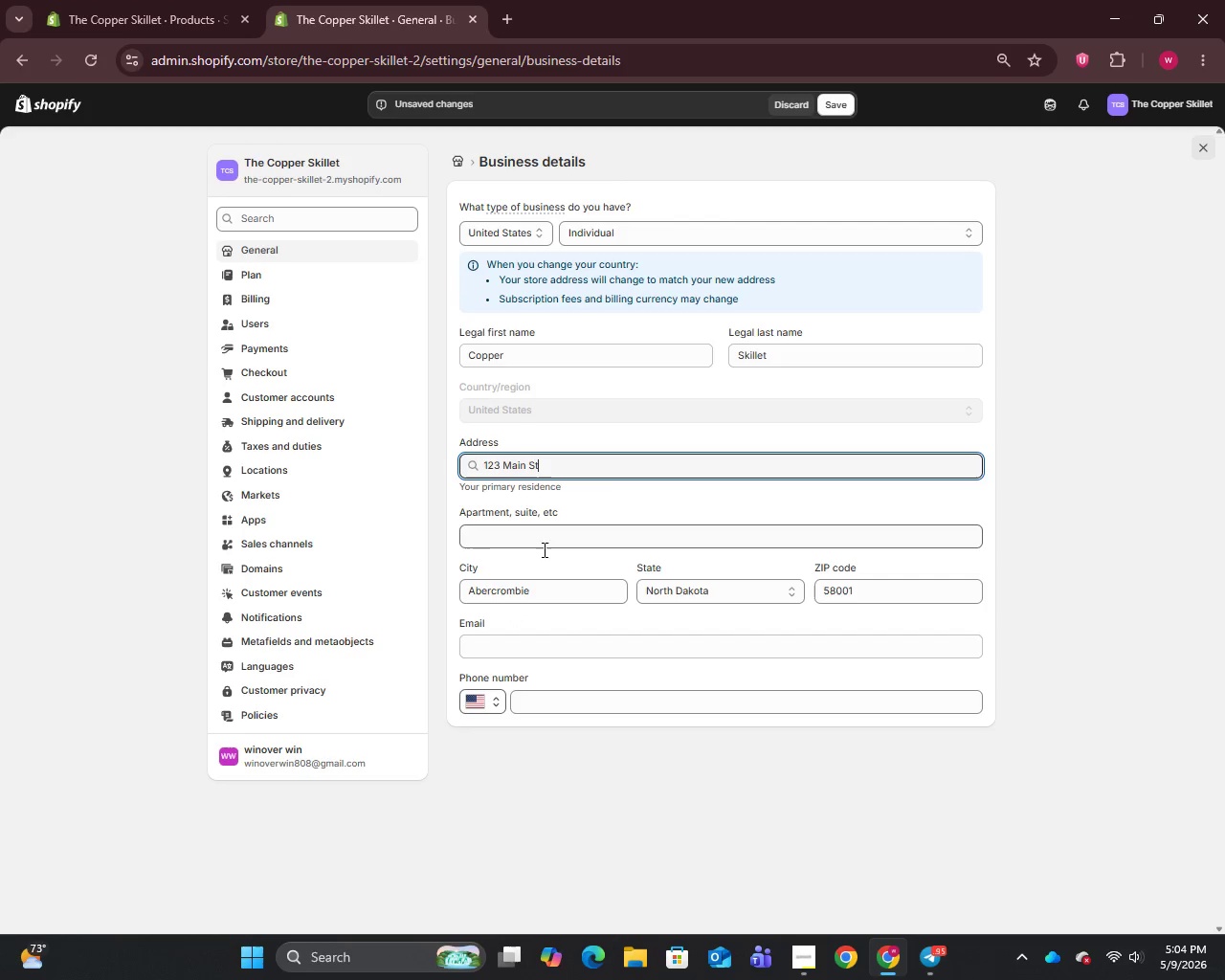 
left_click([618, 470])
 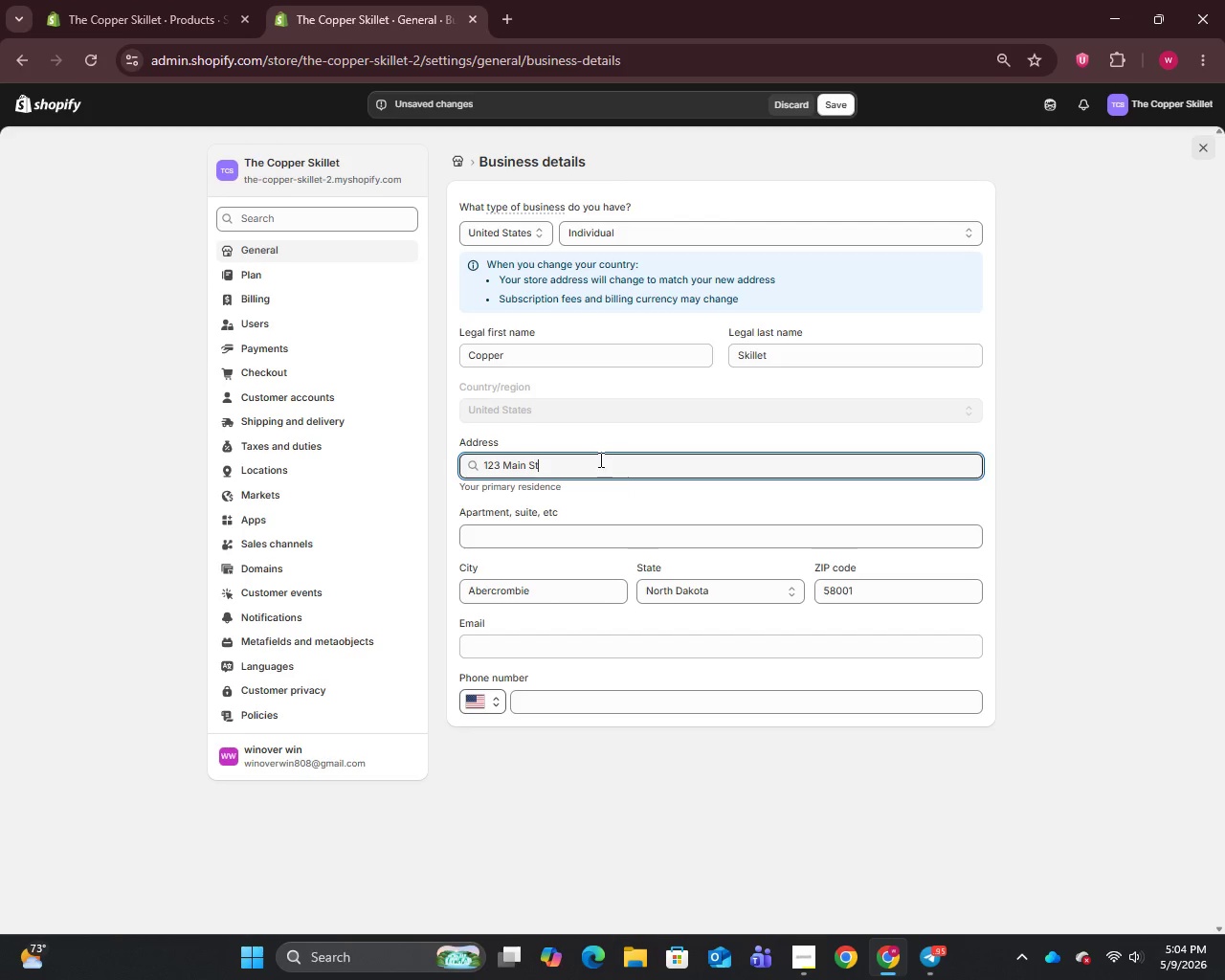 
left_click([599, 459])
 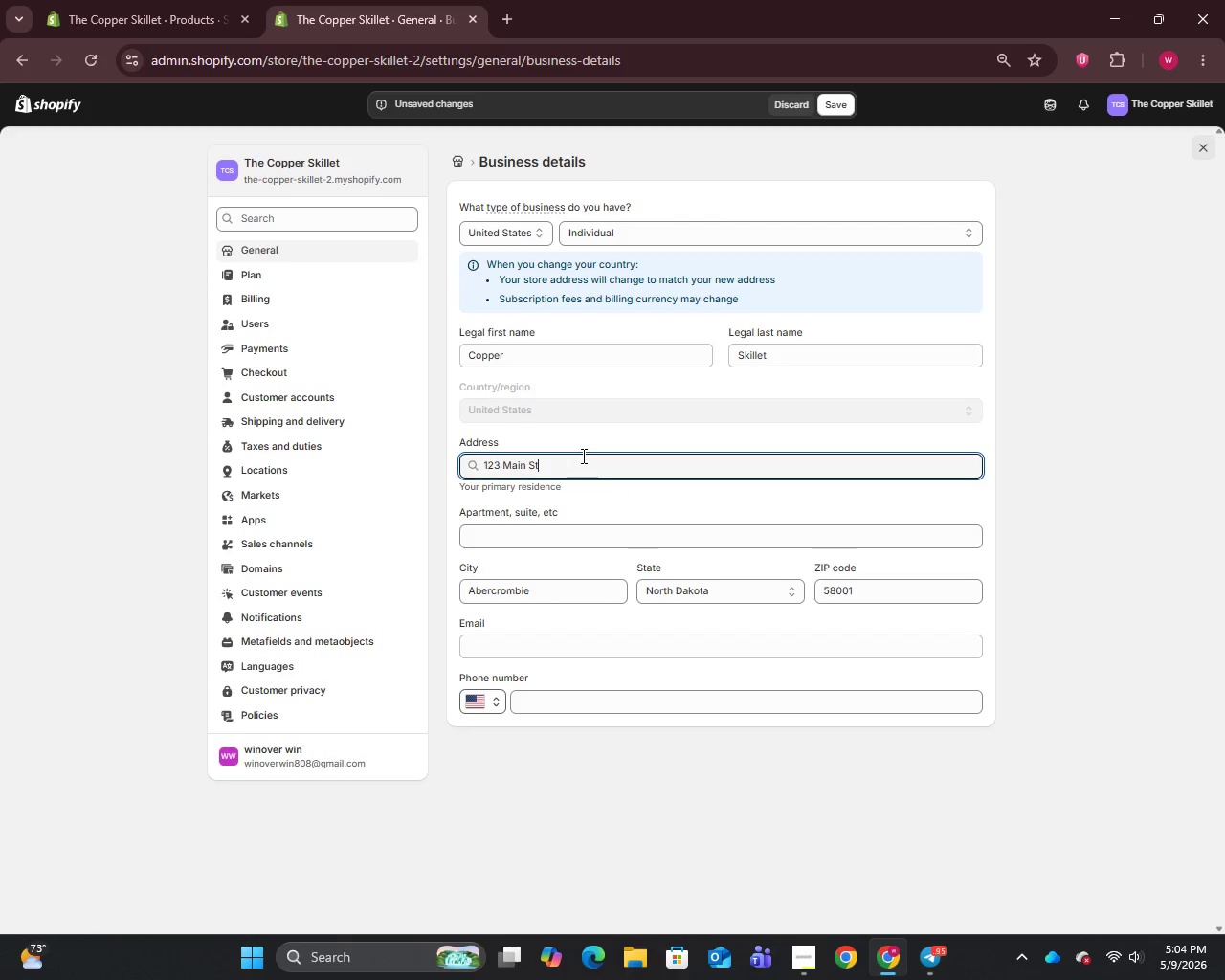 
type(reet)
 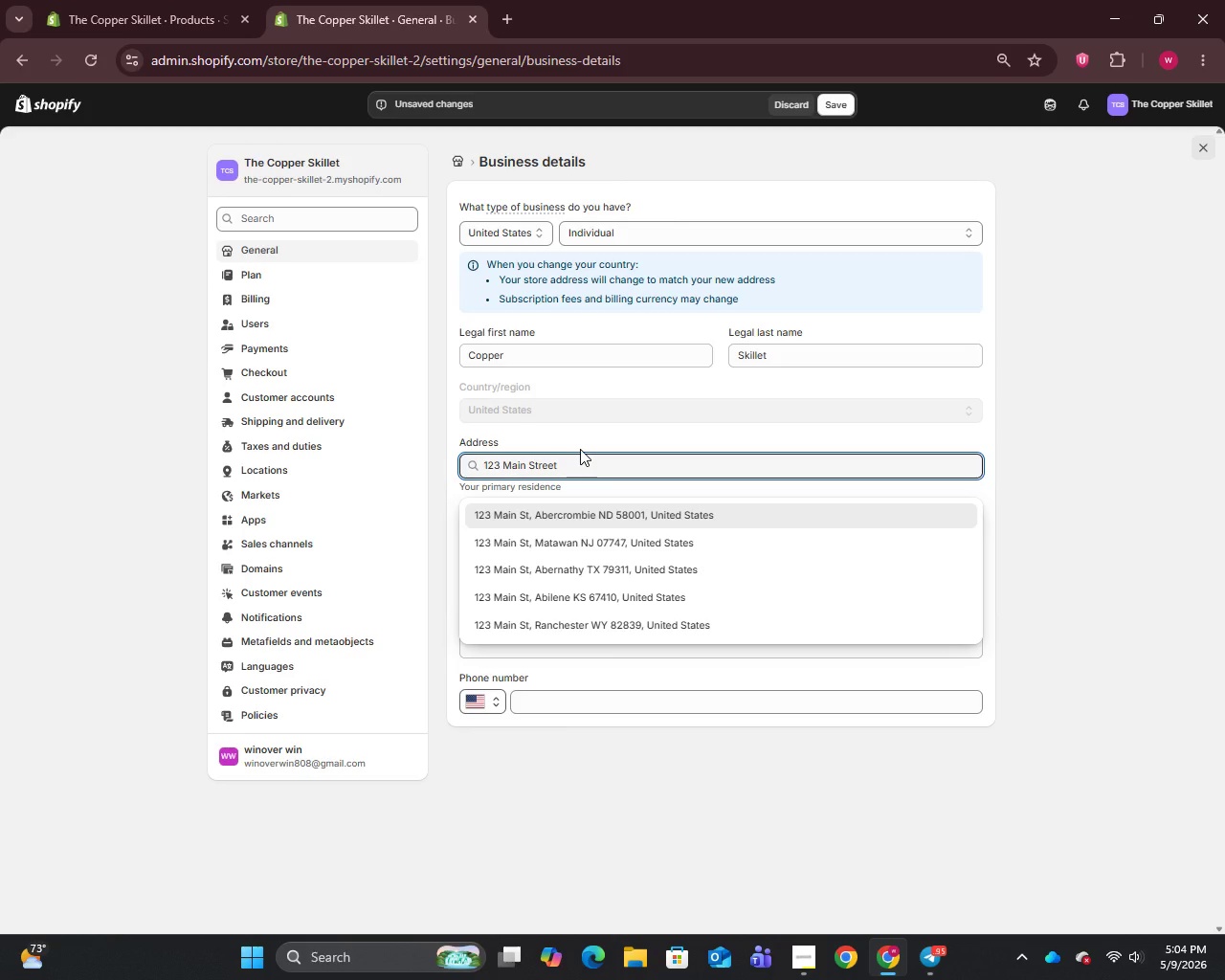 
wait(14.33)
 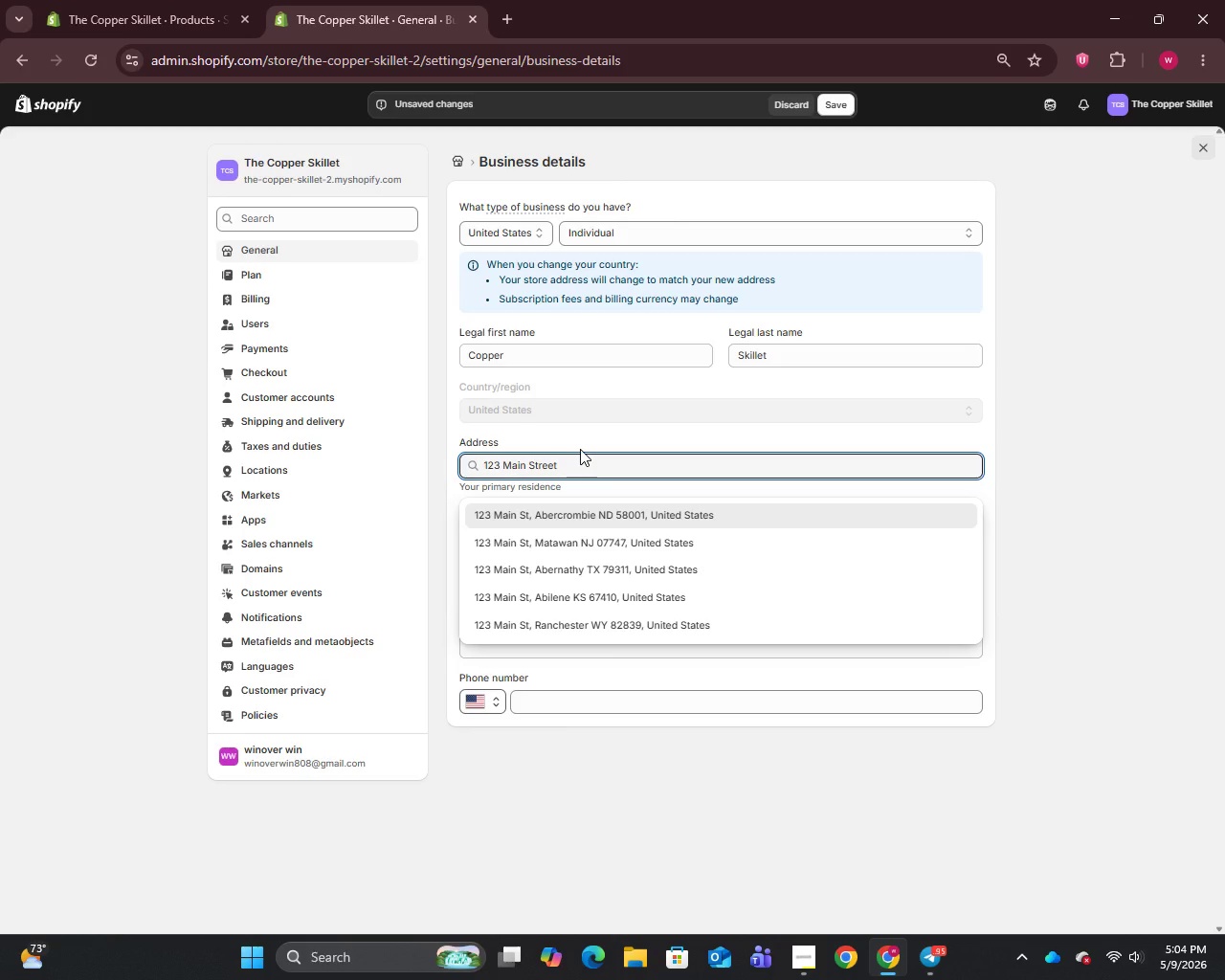 
left_click([565, 565])
 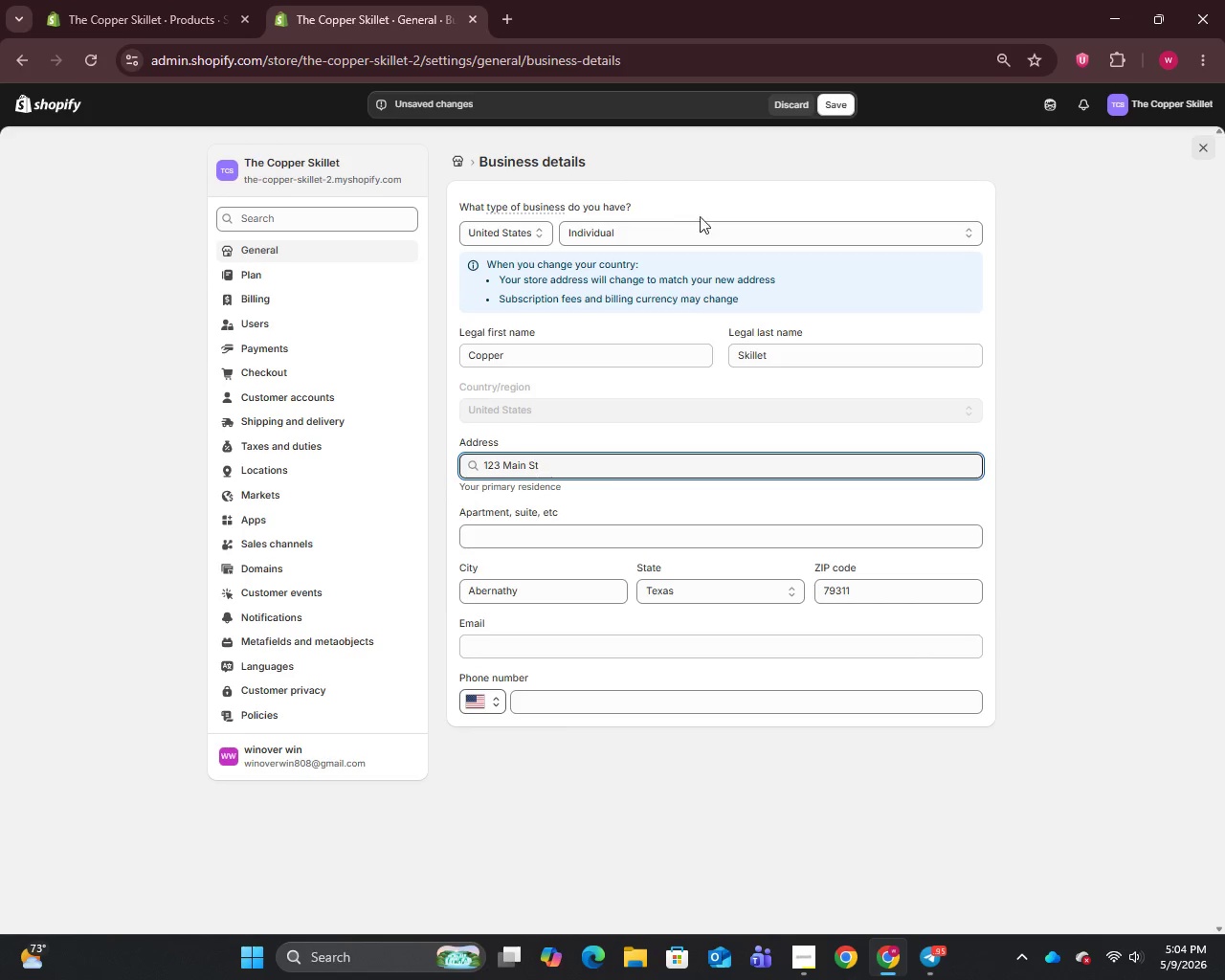 
left_click([829, 104])
 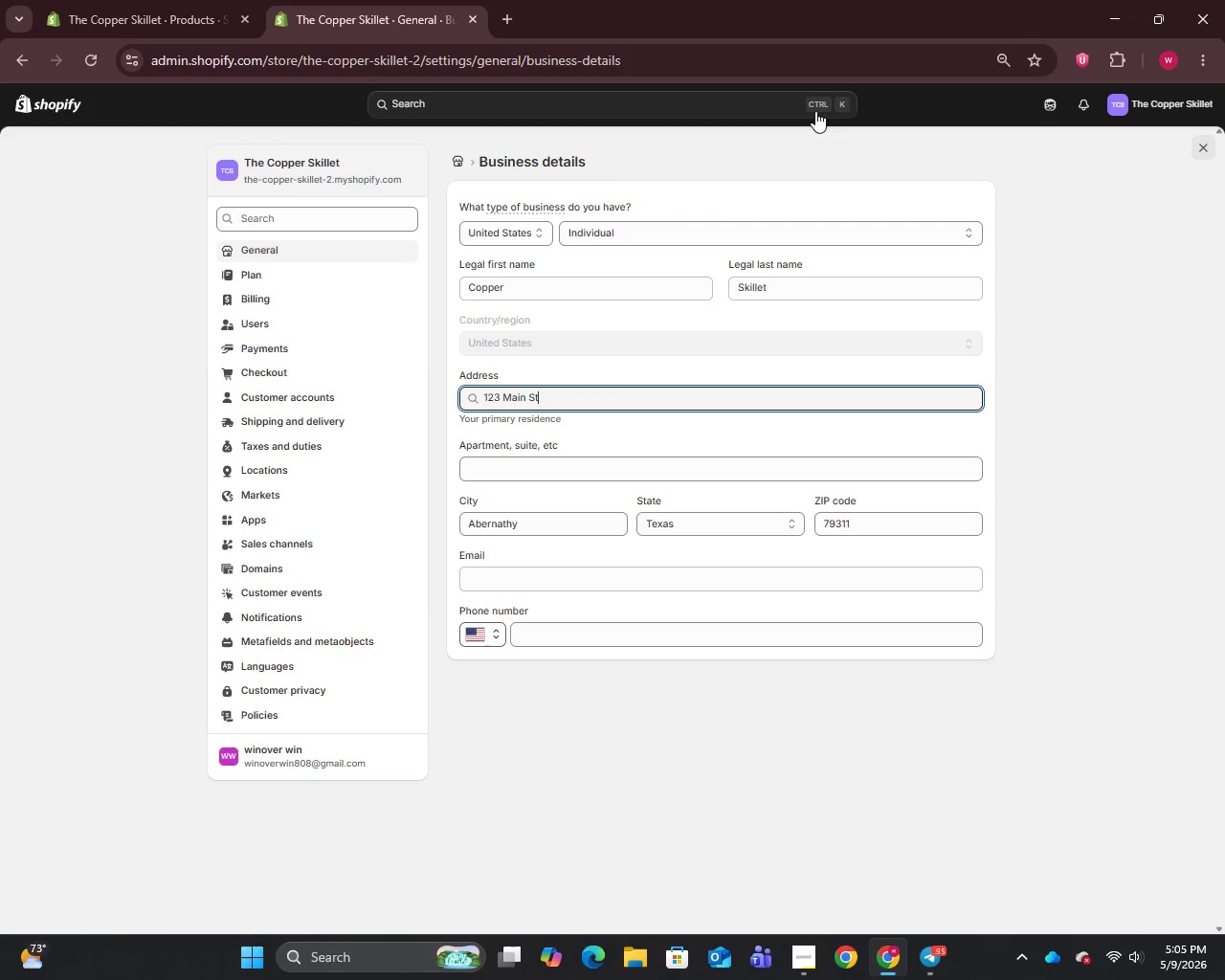 
wait(16.83)
 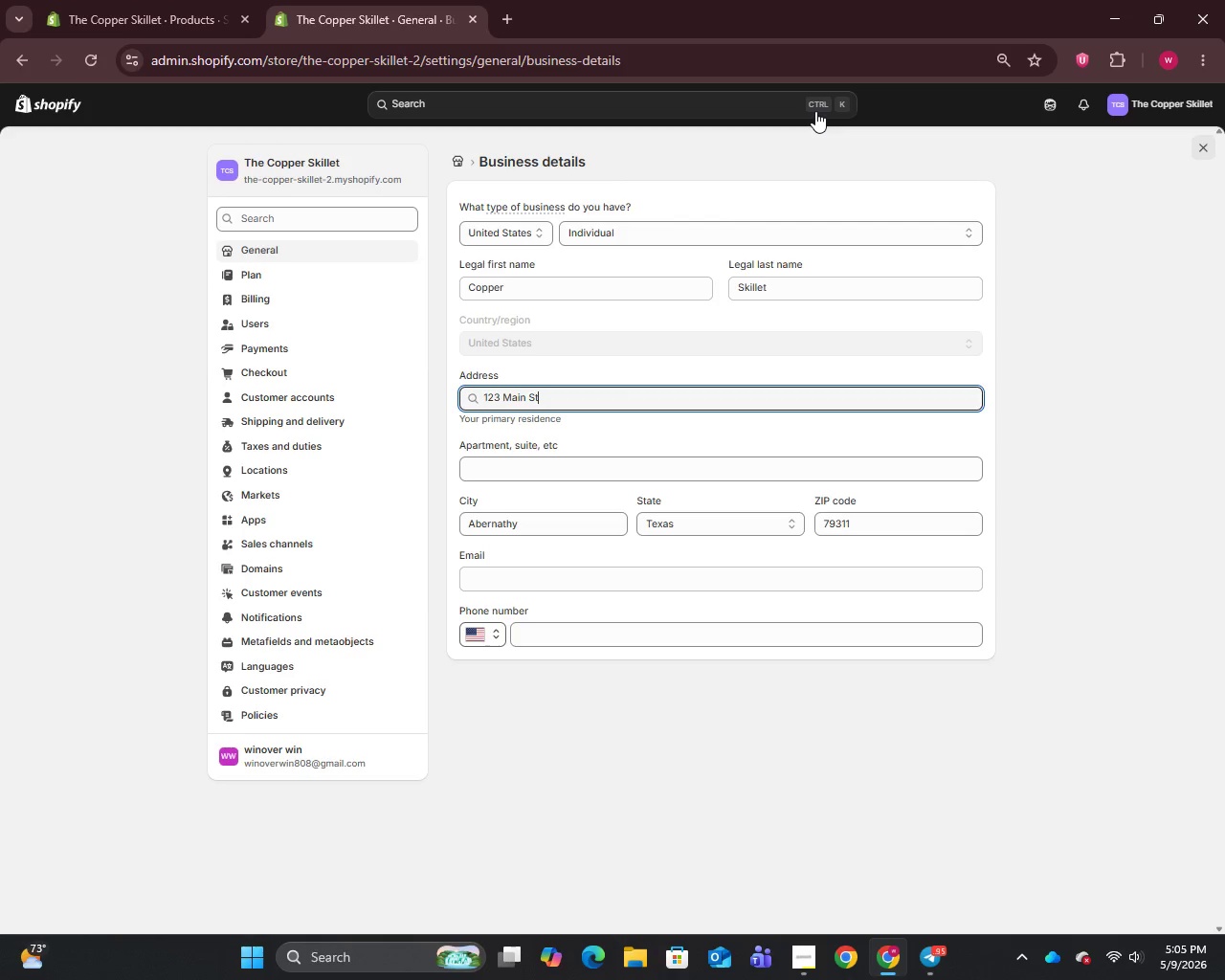 
left_click([301, 449])
 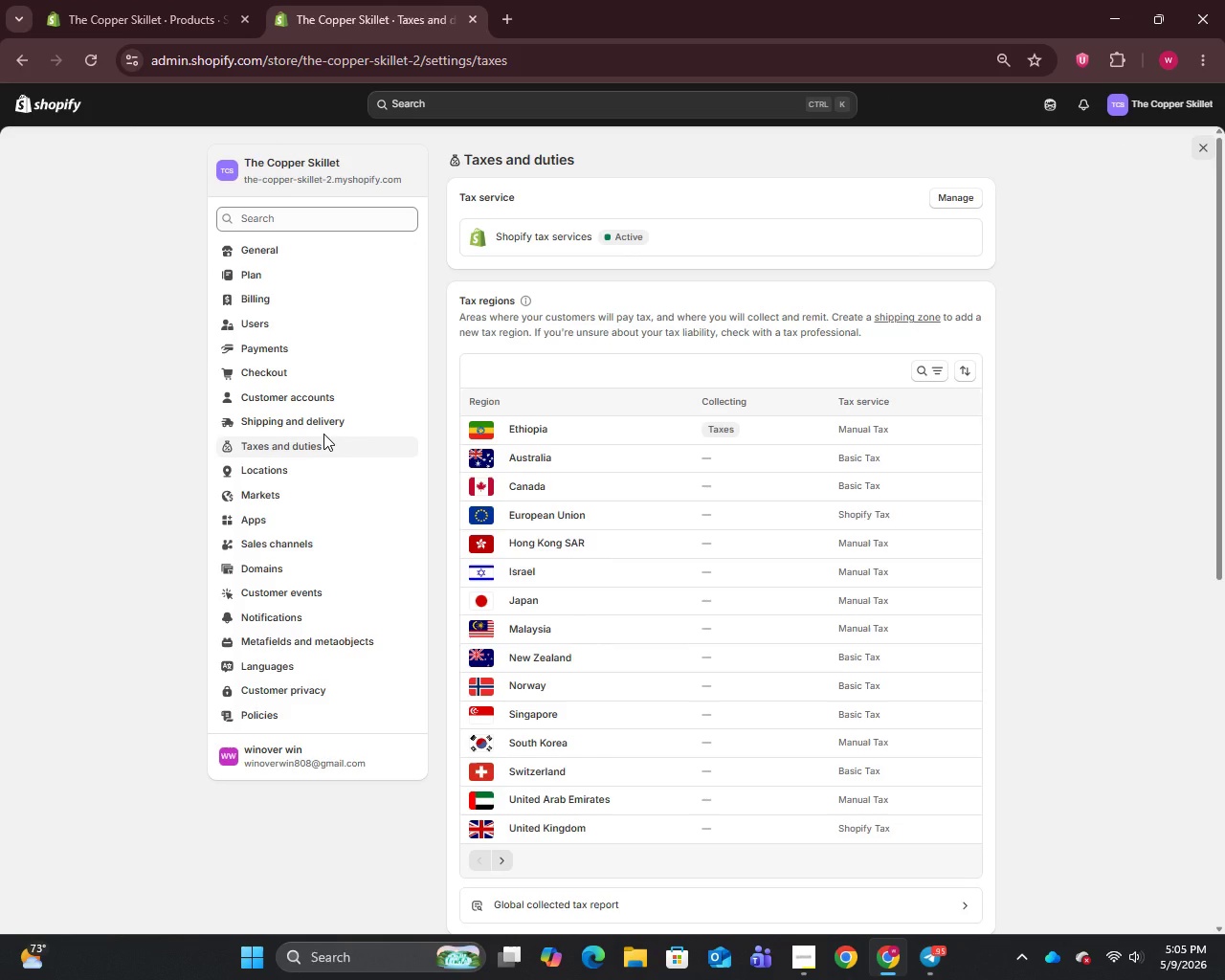 
wait(12.53)
 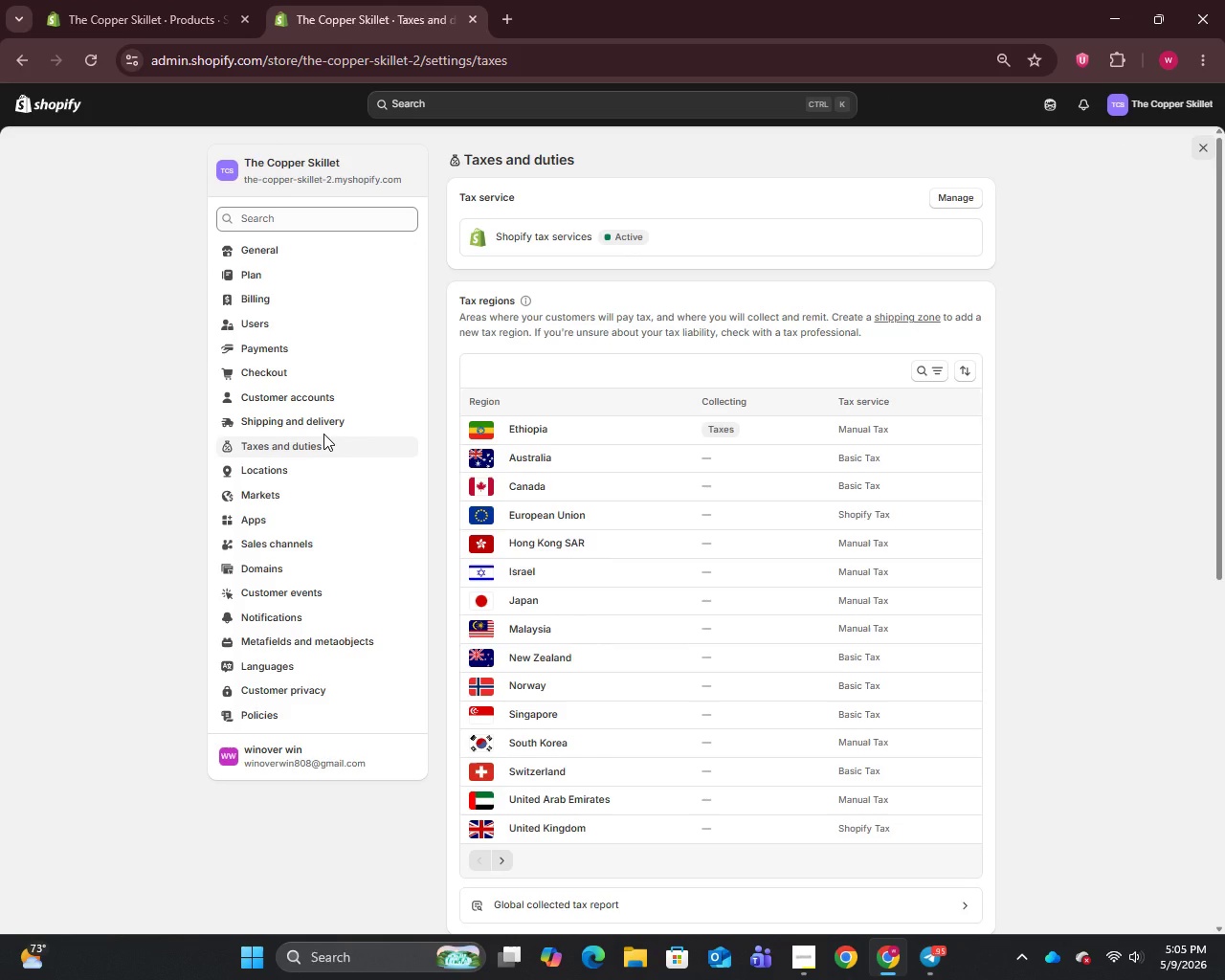 
scroll: coordinate [631, 595], scroll_direction: down, amount: 5.0
 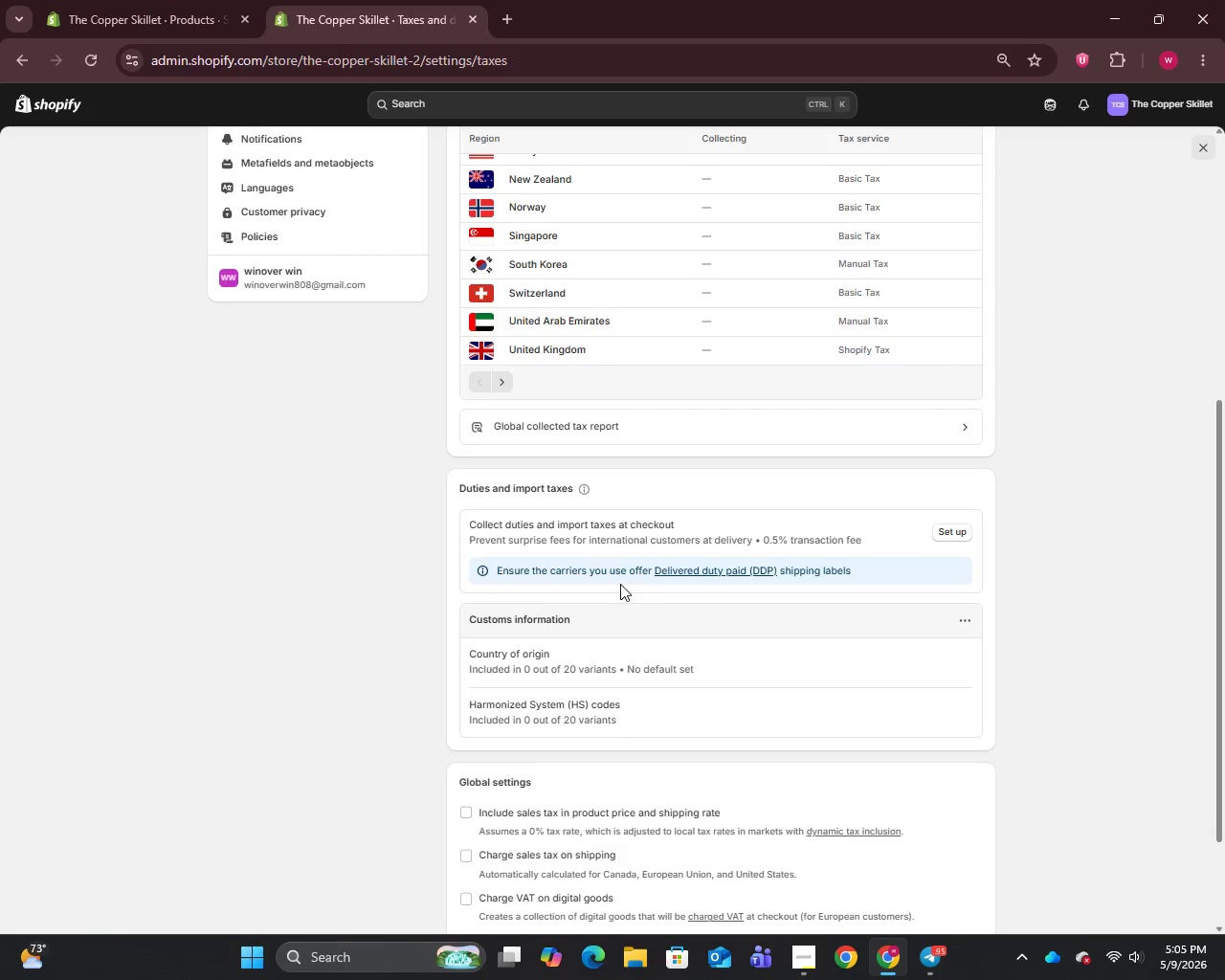 
scroll: coordinate [616, 582], scroll_direction: up, amount: 4.0
 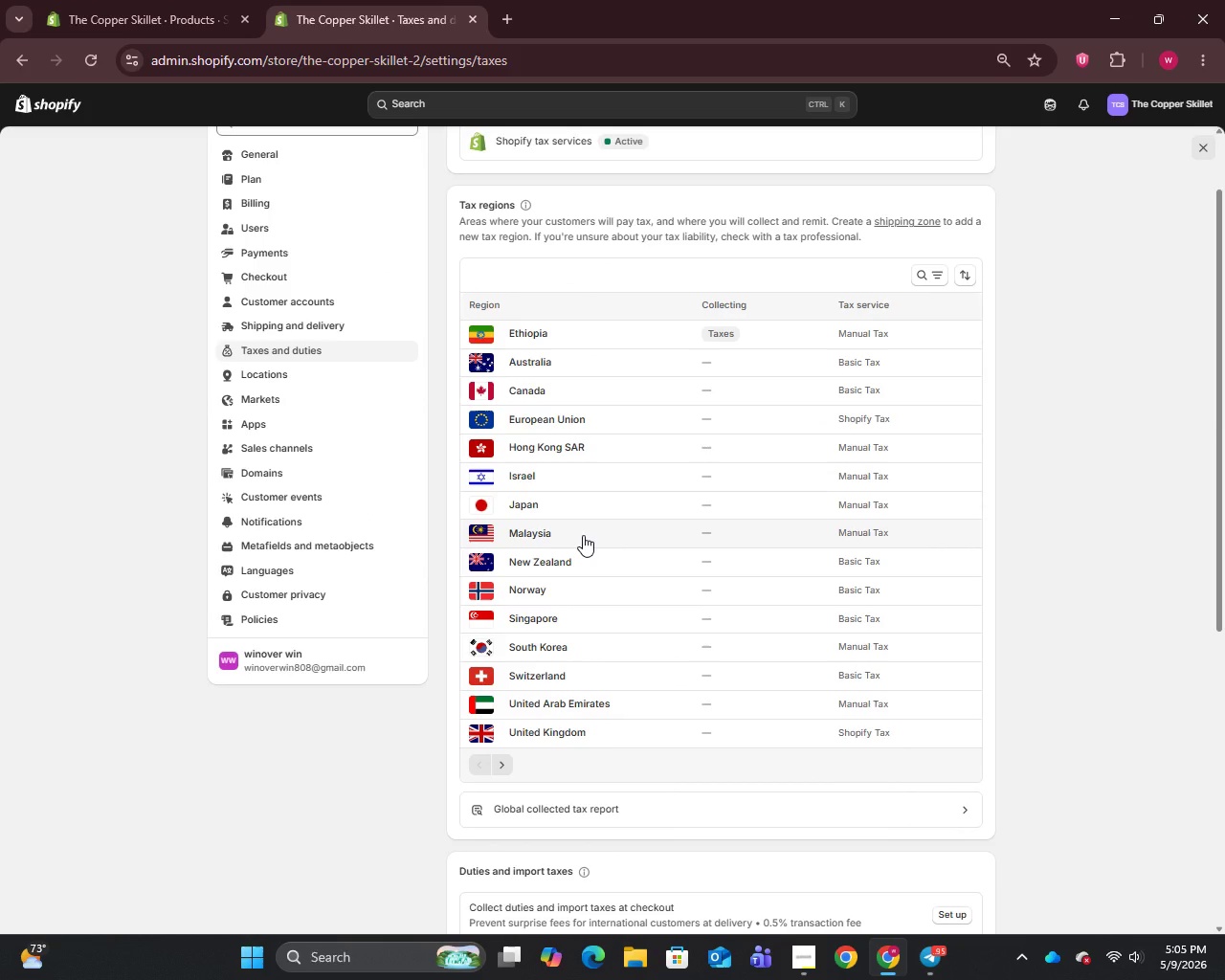 
wait(8.66)
 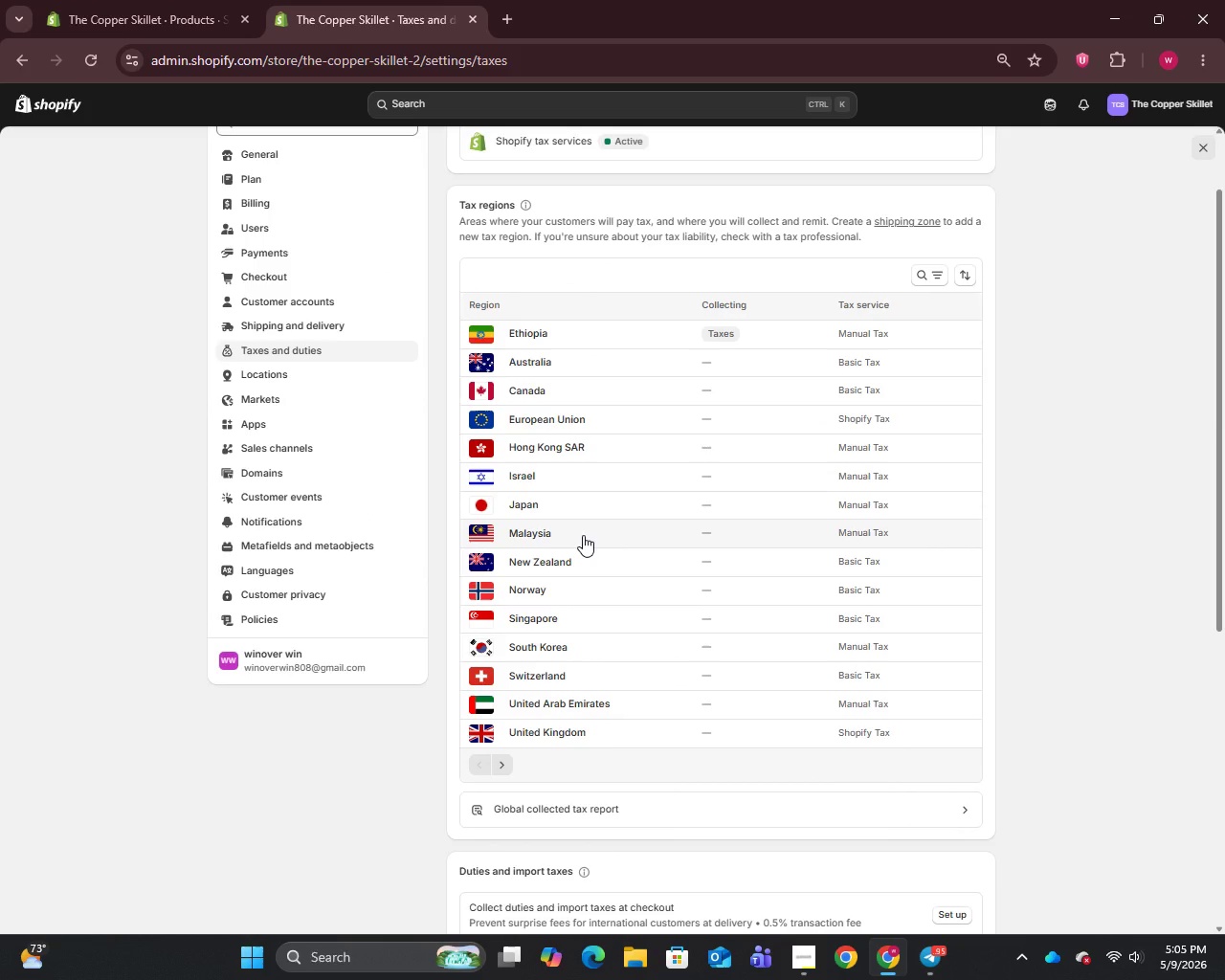 
scroll: coordinate [651, 590], scroll_direction: none, amount: 0.0
 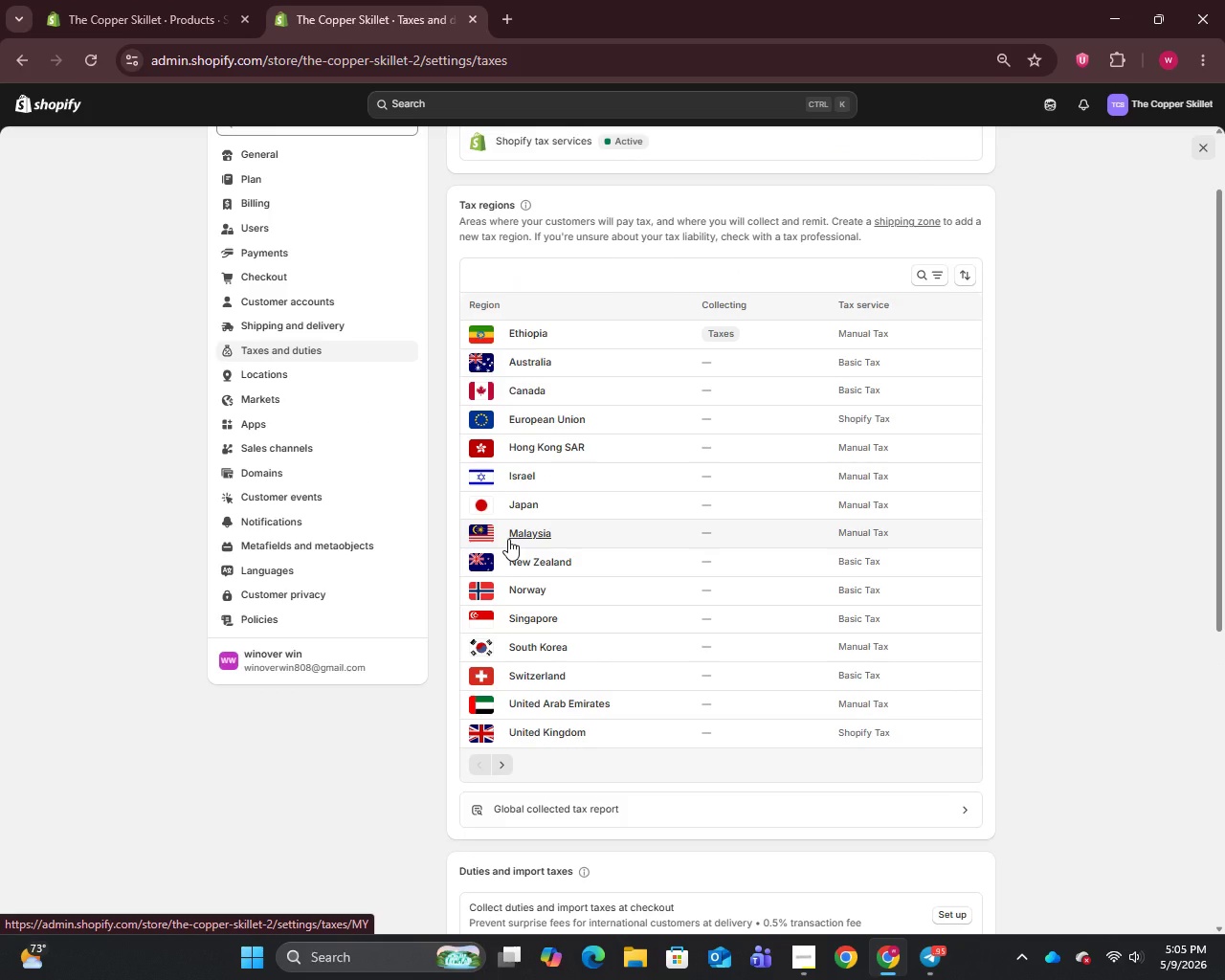 
wait(10.88)
 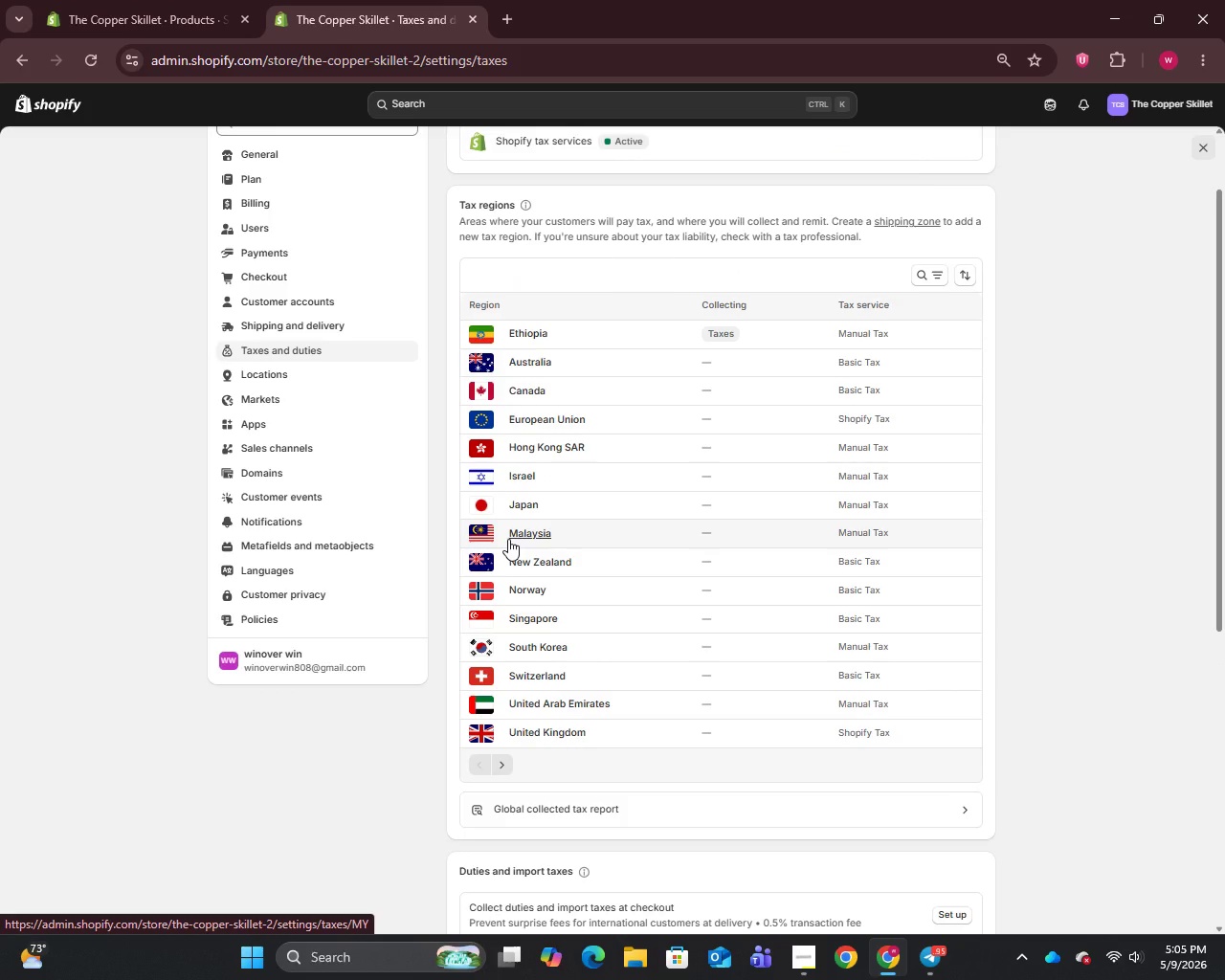 
left_click([508, 539])
 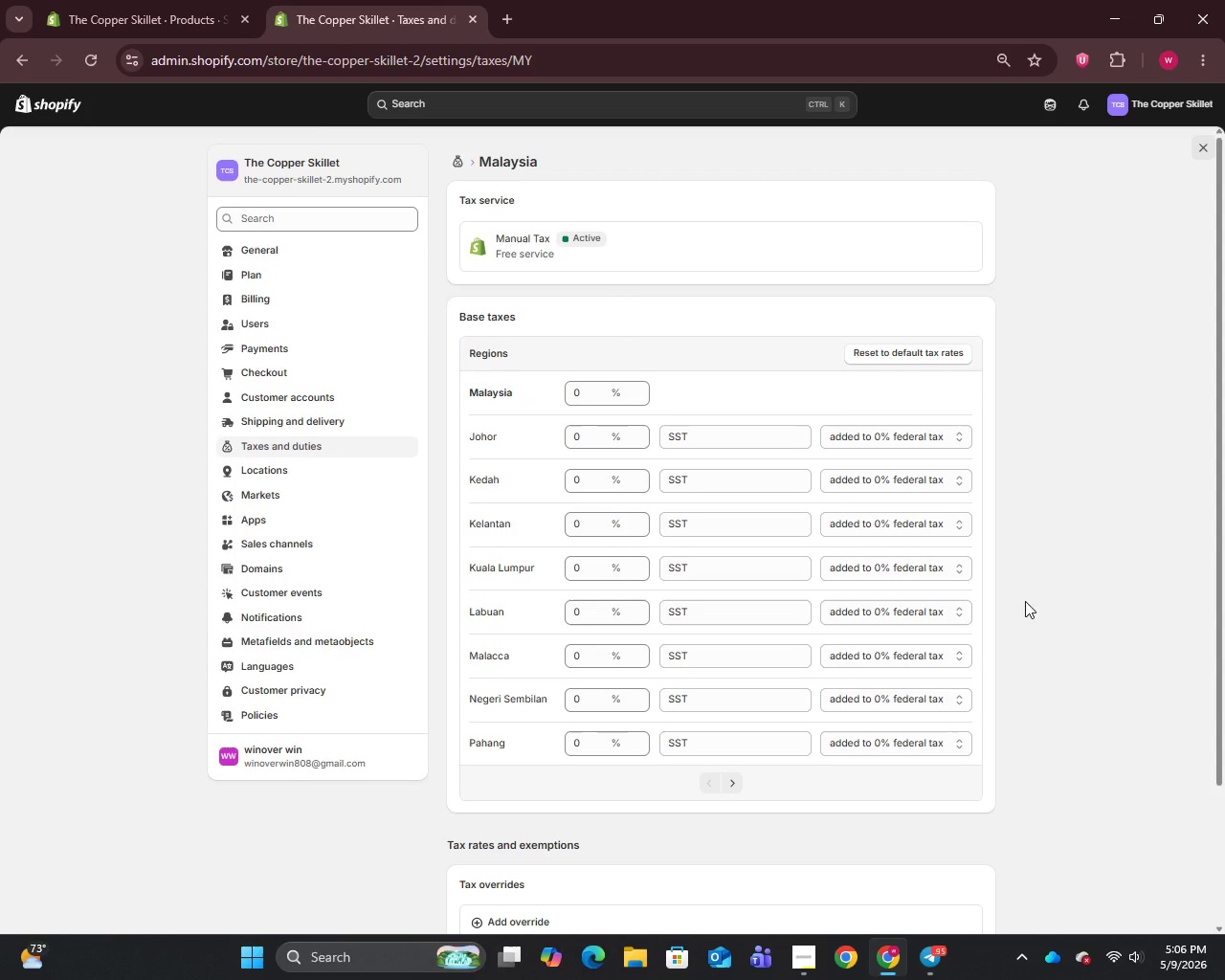 
wait(62.06)
 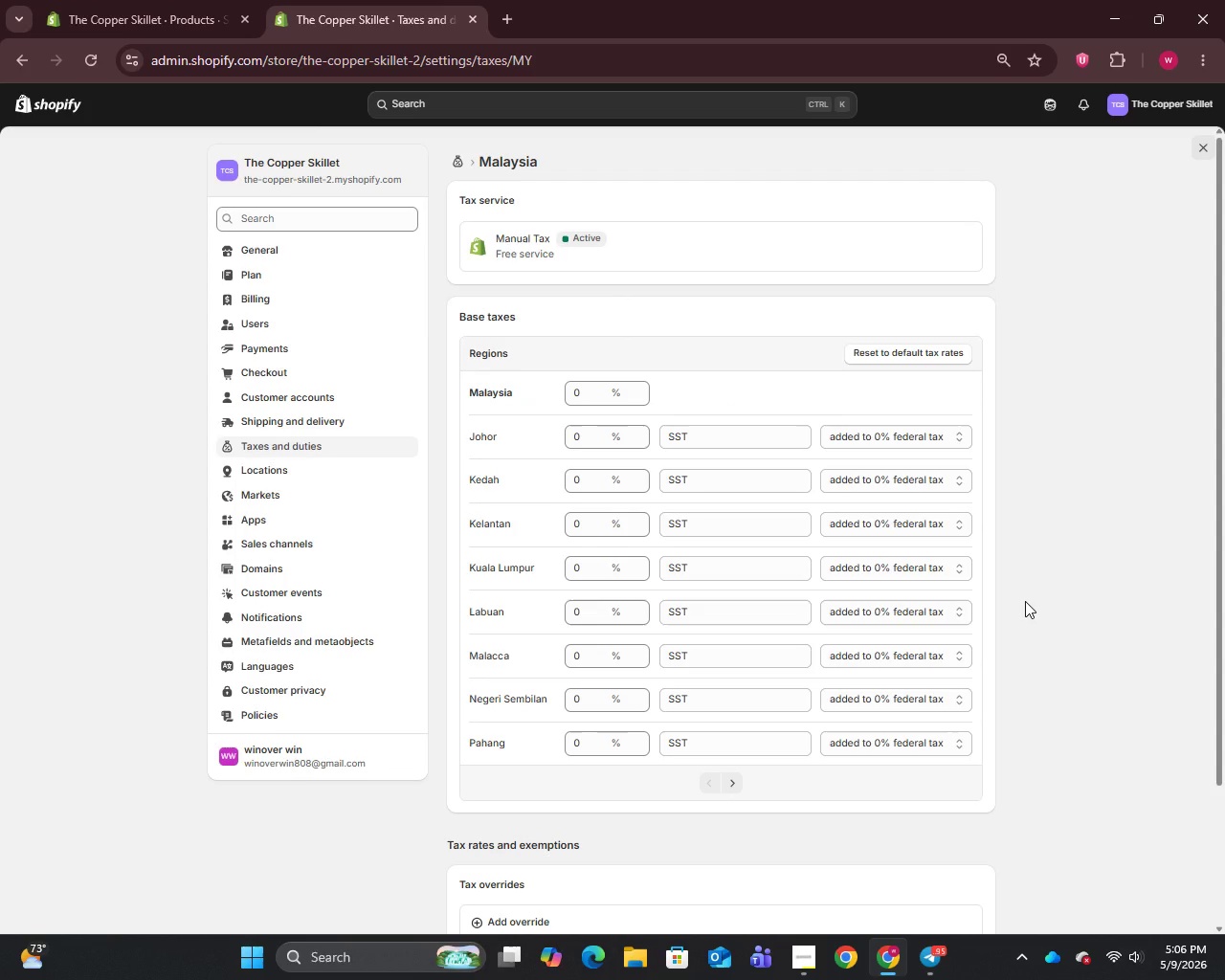 
left_click([272, 448])
 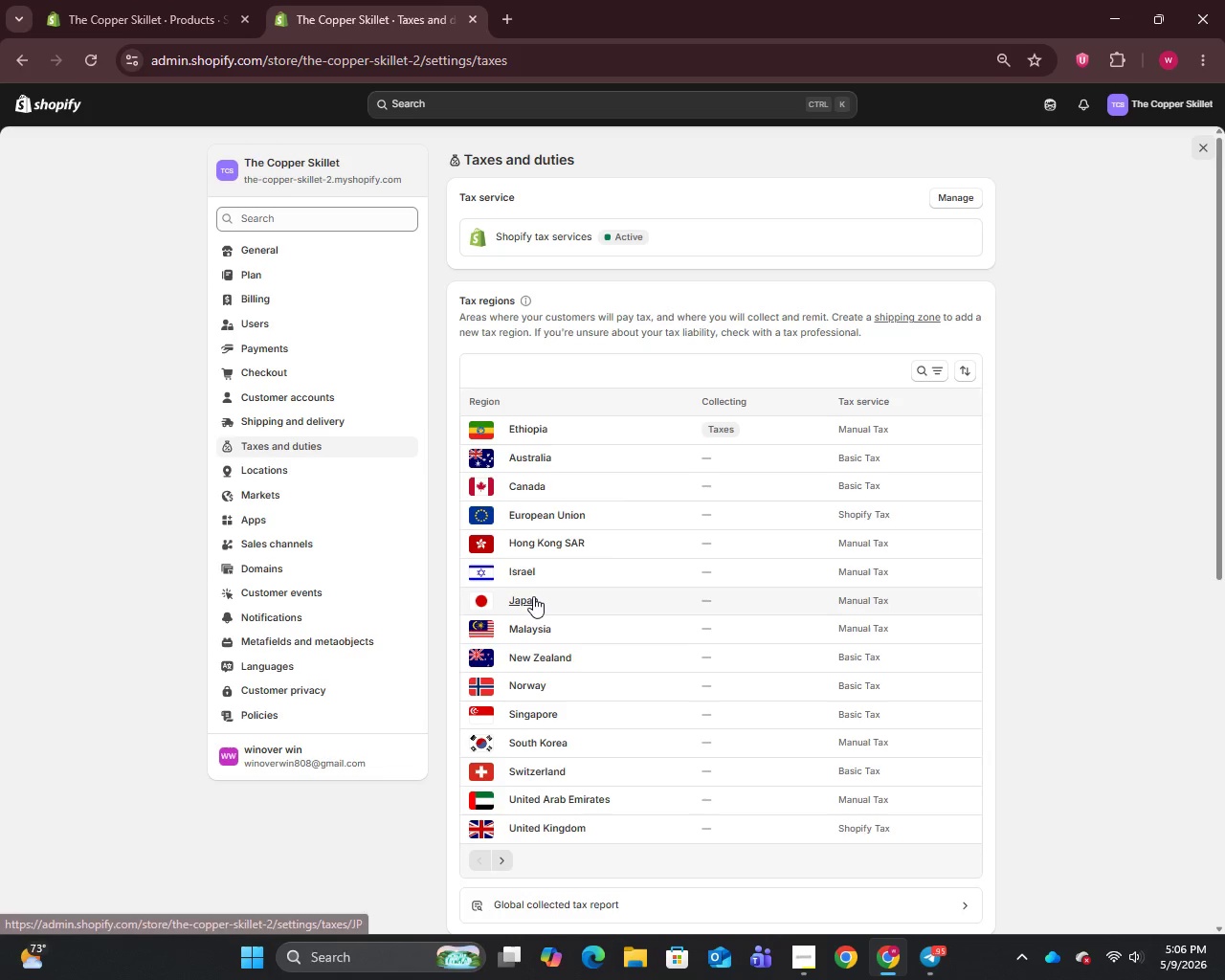 
scroll: coordinate [590, 717], scroll_direction: down, amount: 1.0
 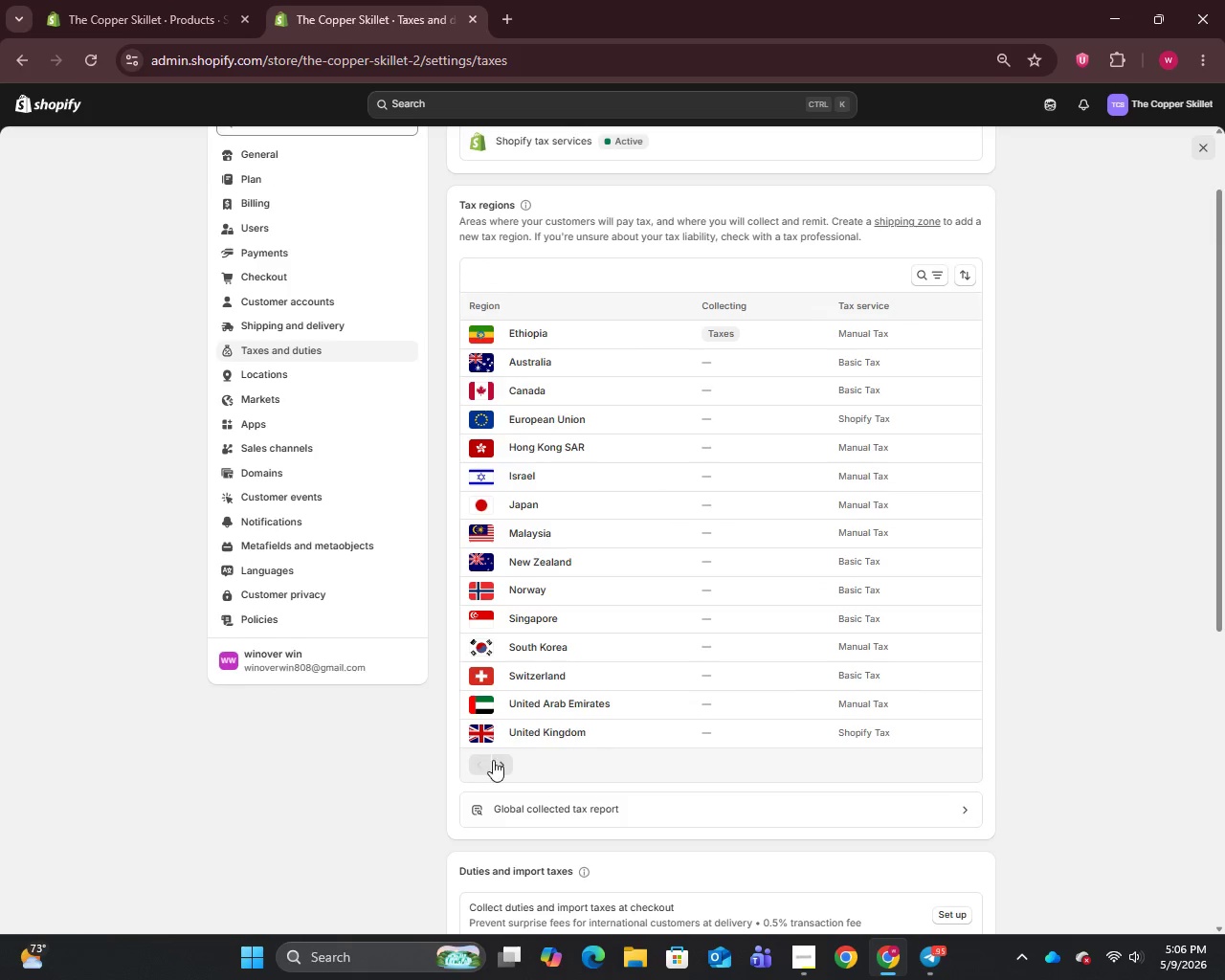 
left_click([501, 767])
 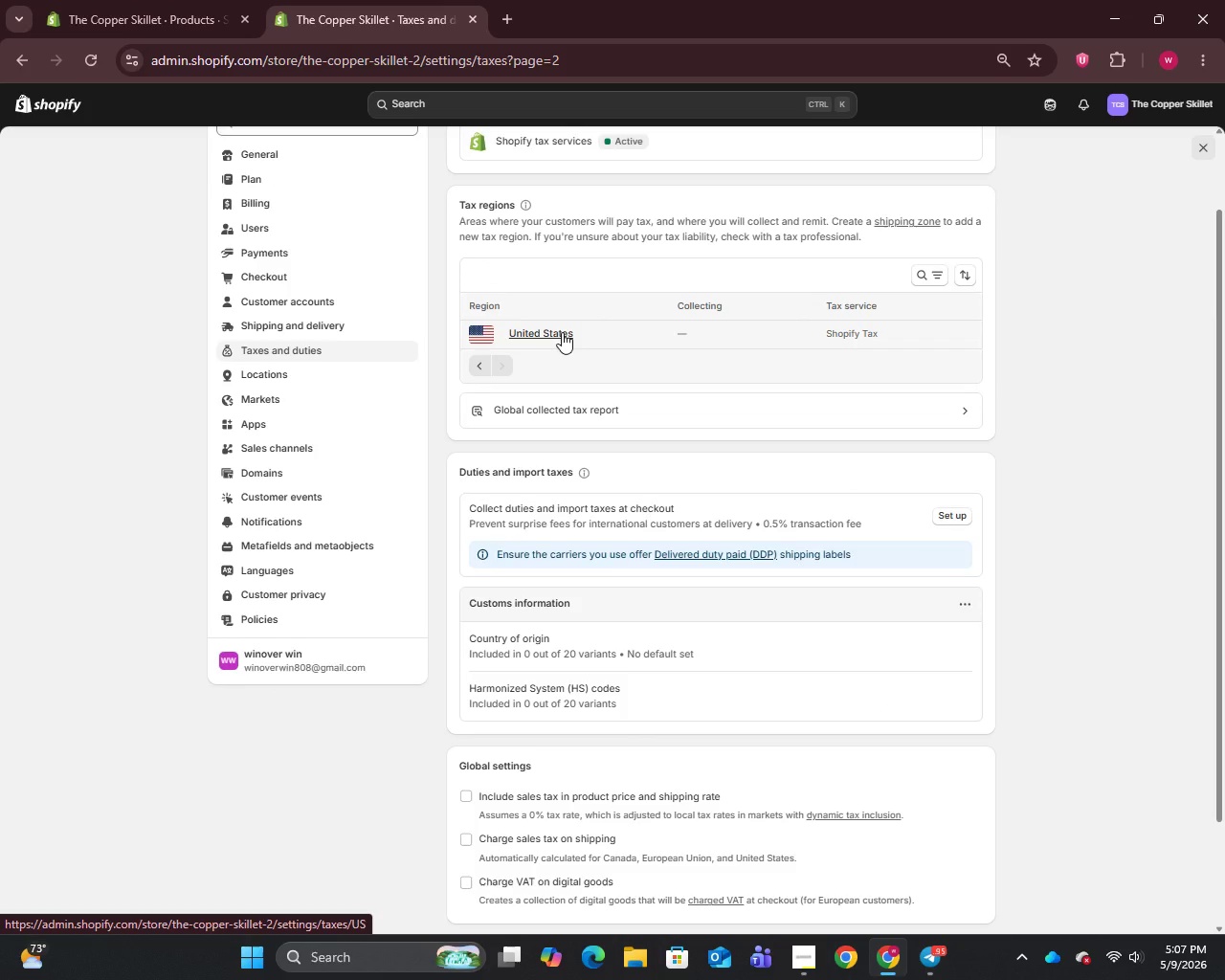 
wait(5.89)
 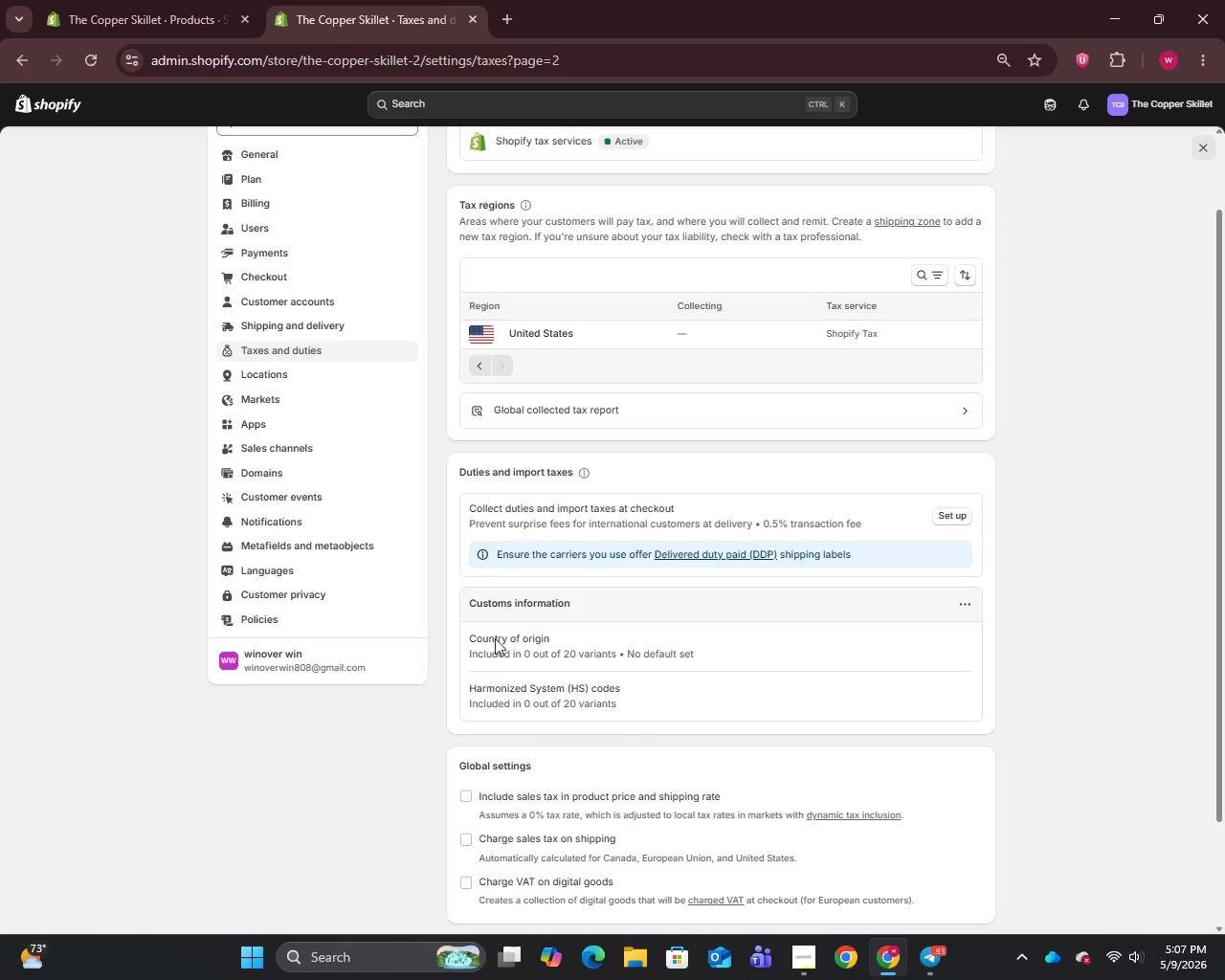 
left_click([750, 337])
 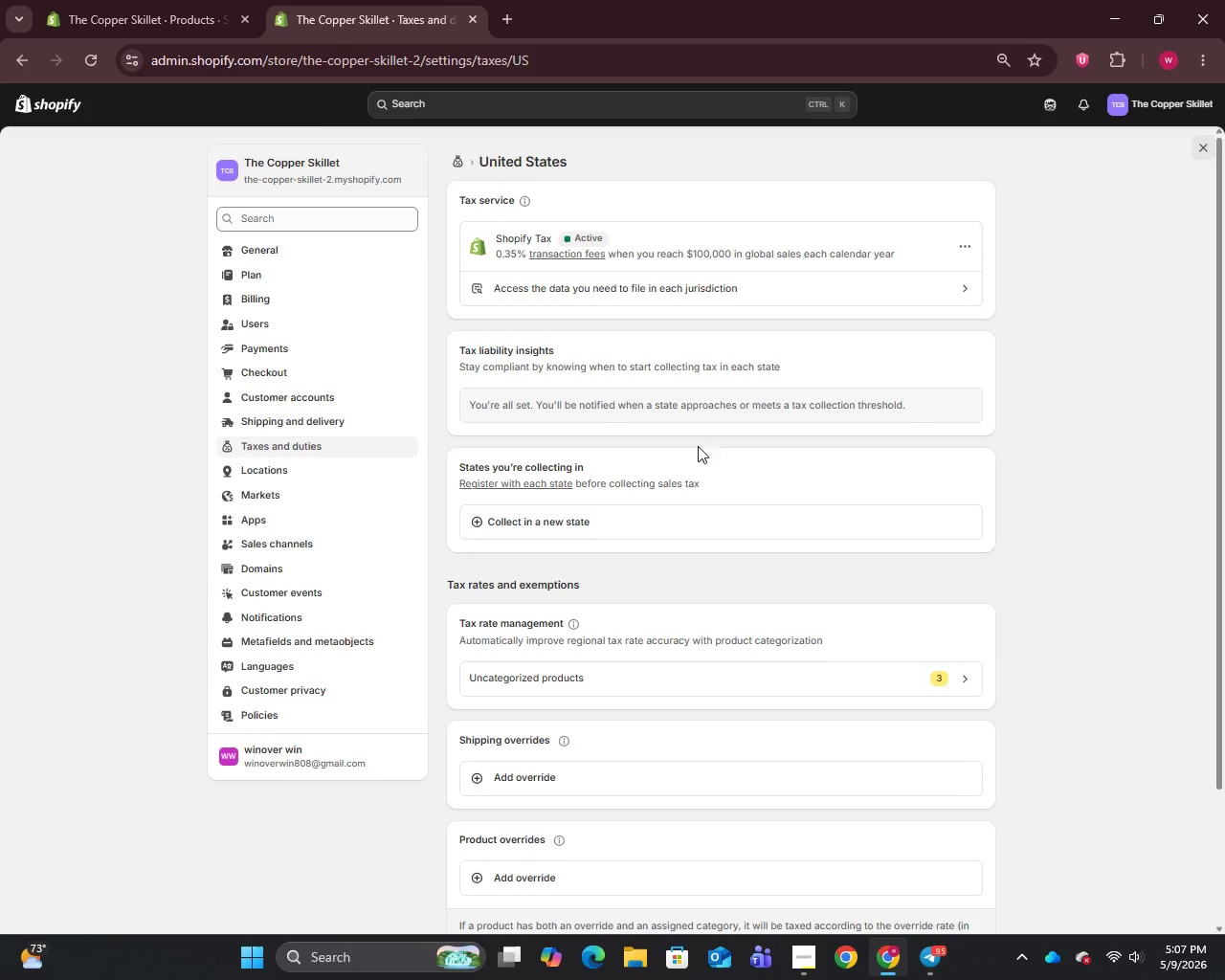 
scroll: coordinate [687, 493], scroll_direction: down, amount: 2.0
 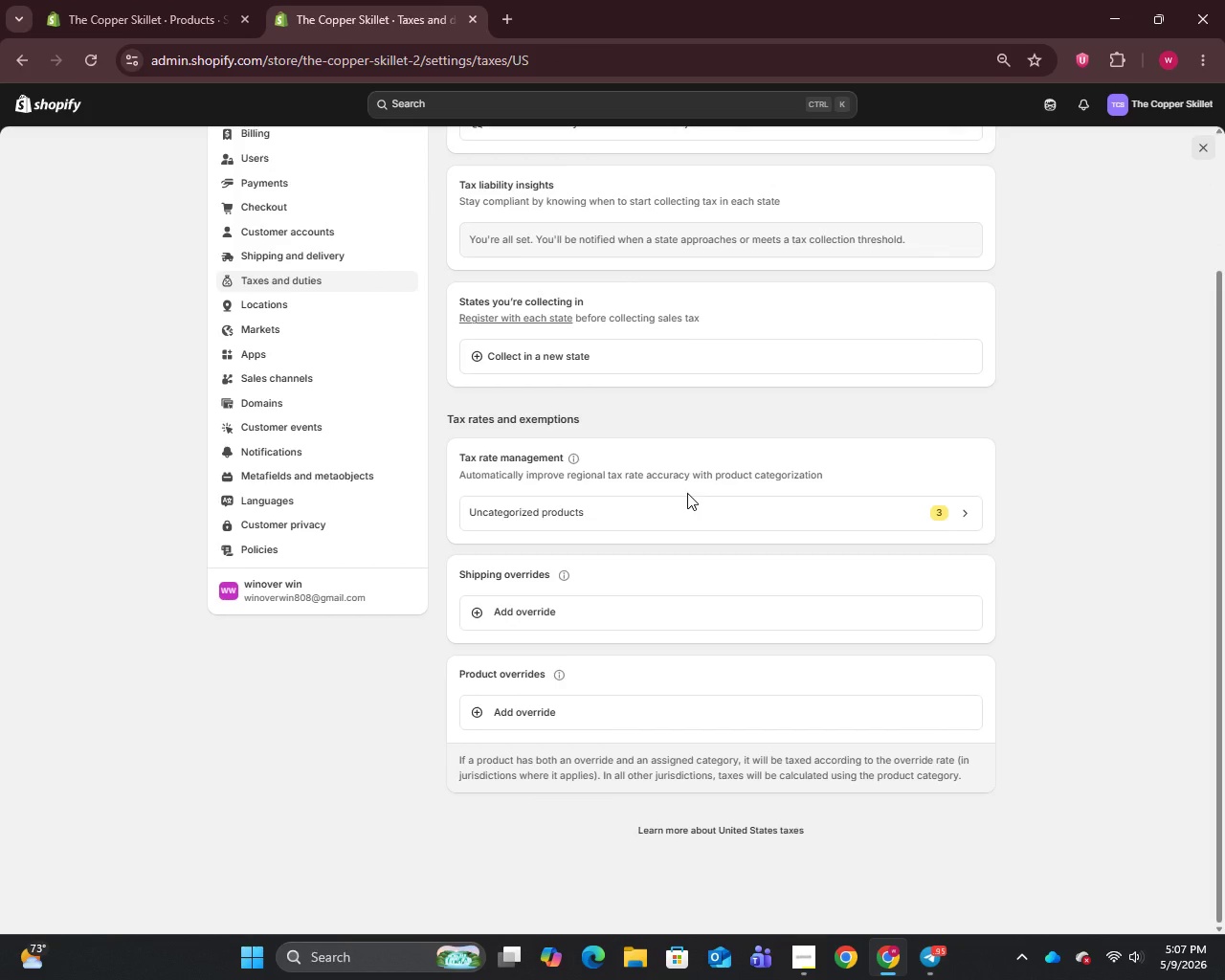 
scroll: coordinate [687, 493], scroll_direction: up, amount: 2.0
 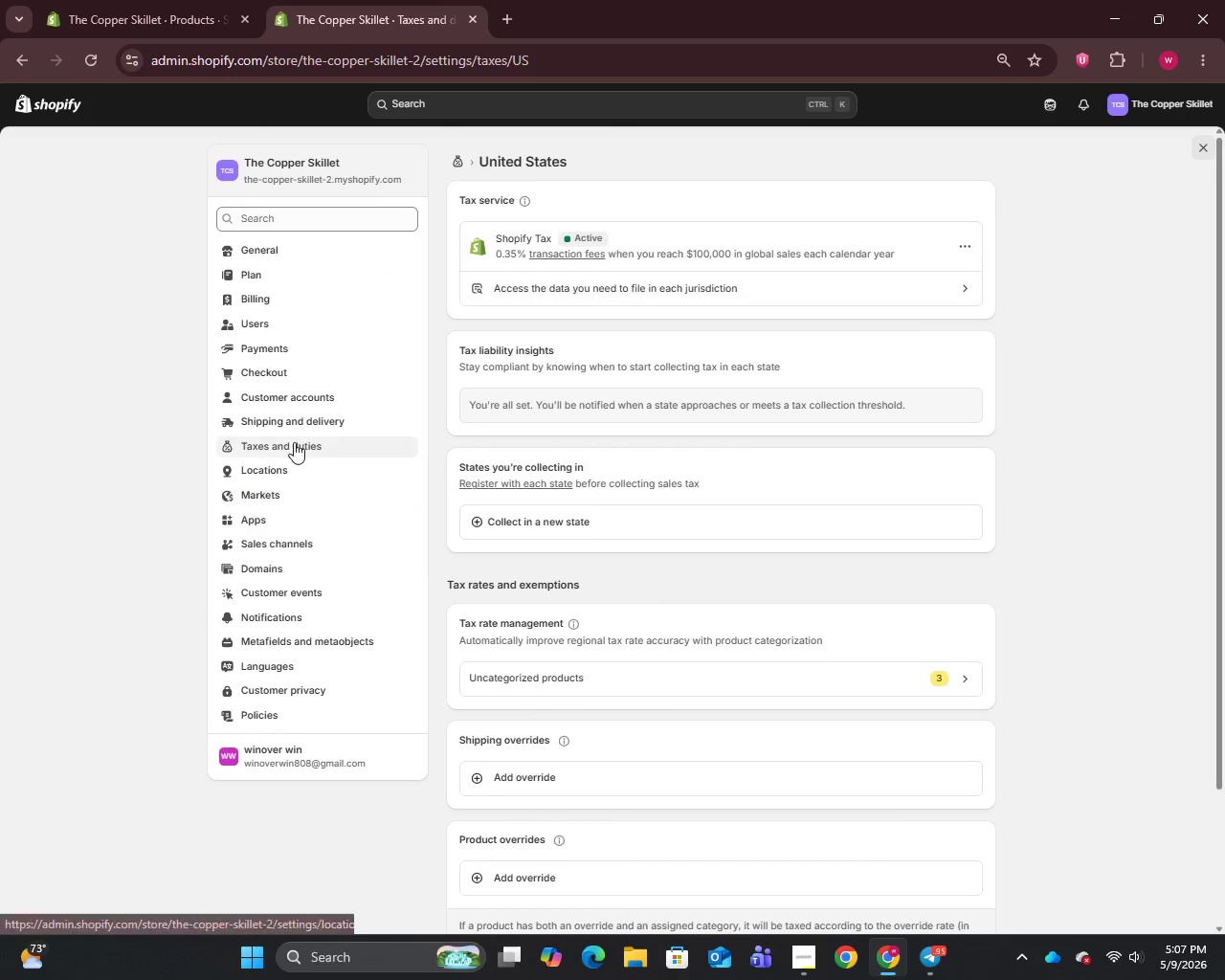 
left_click([276, 445])
 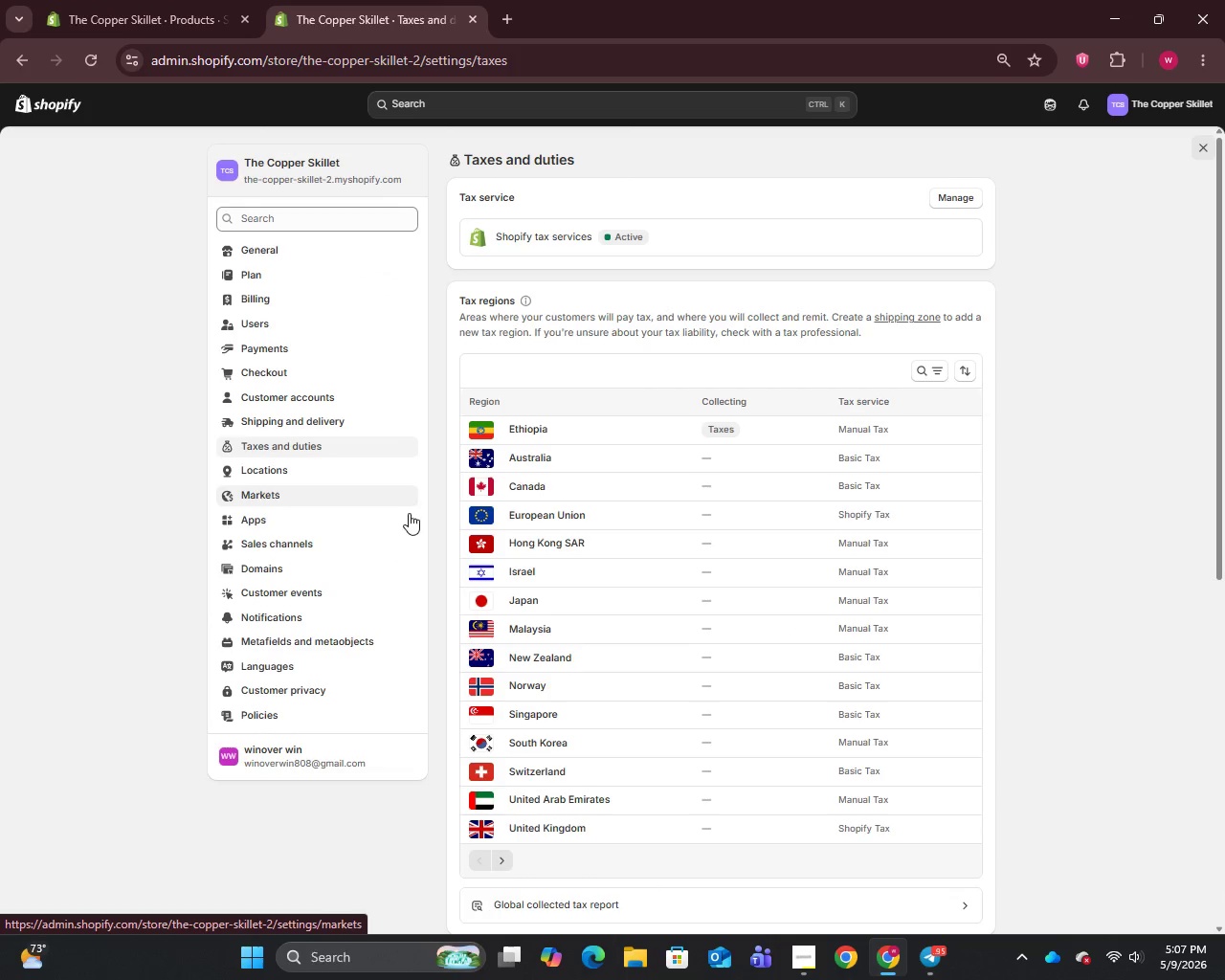 
scroll: coordinate [523, 664], scroll_direction: down, amount: 3.0
 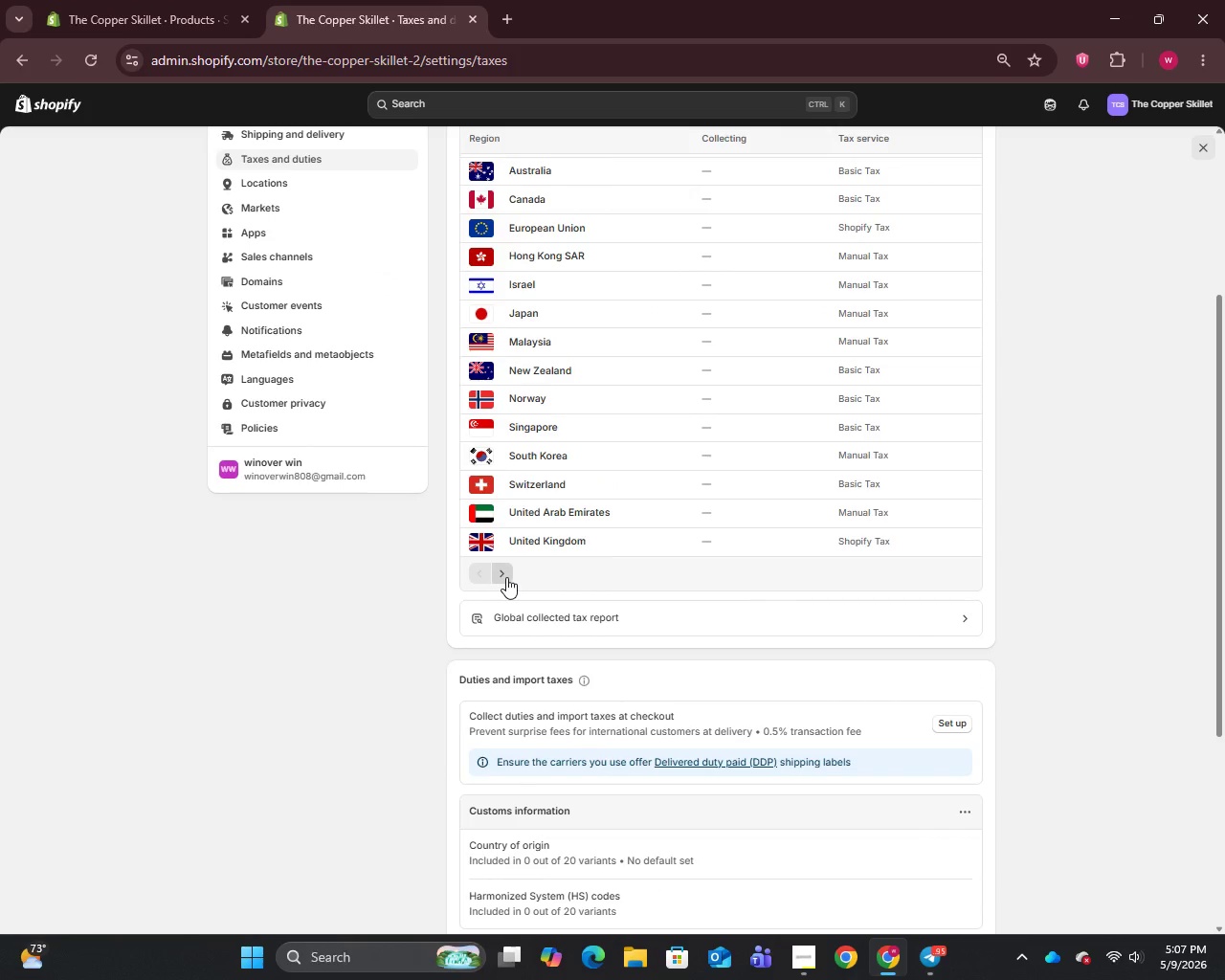 
left_click([505, 571])
 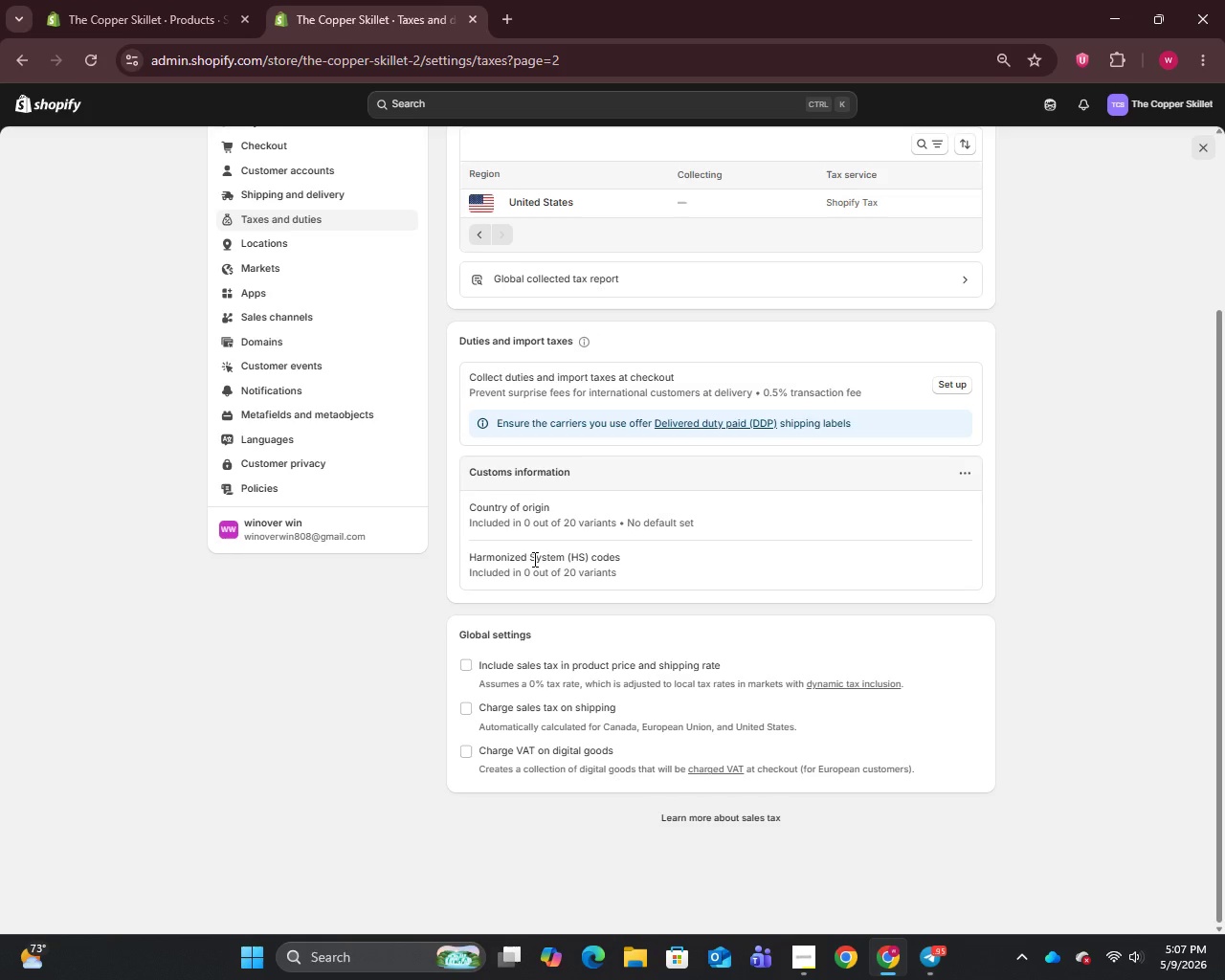 
scroll: coordinate [534, 559], scroll_direction: up, amount: 4.0
 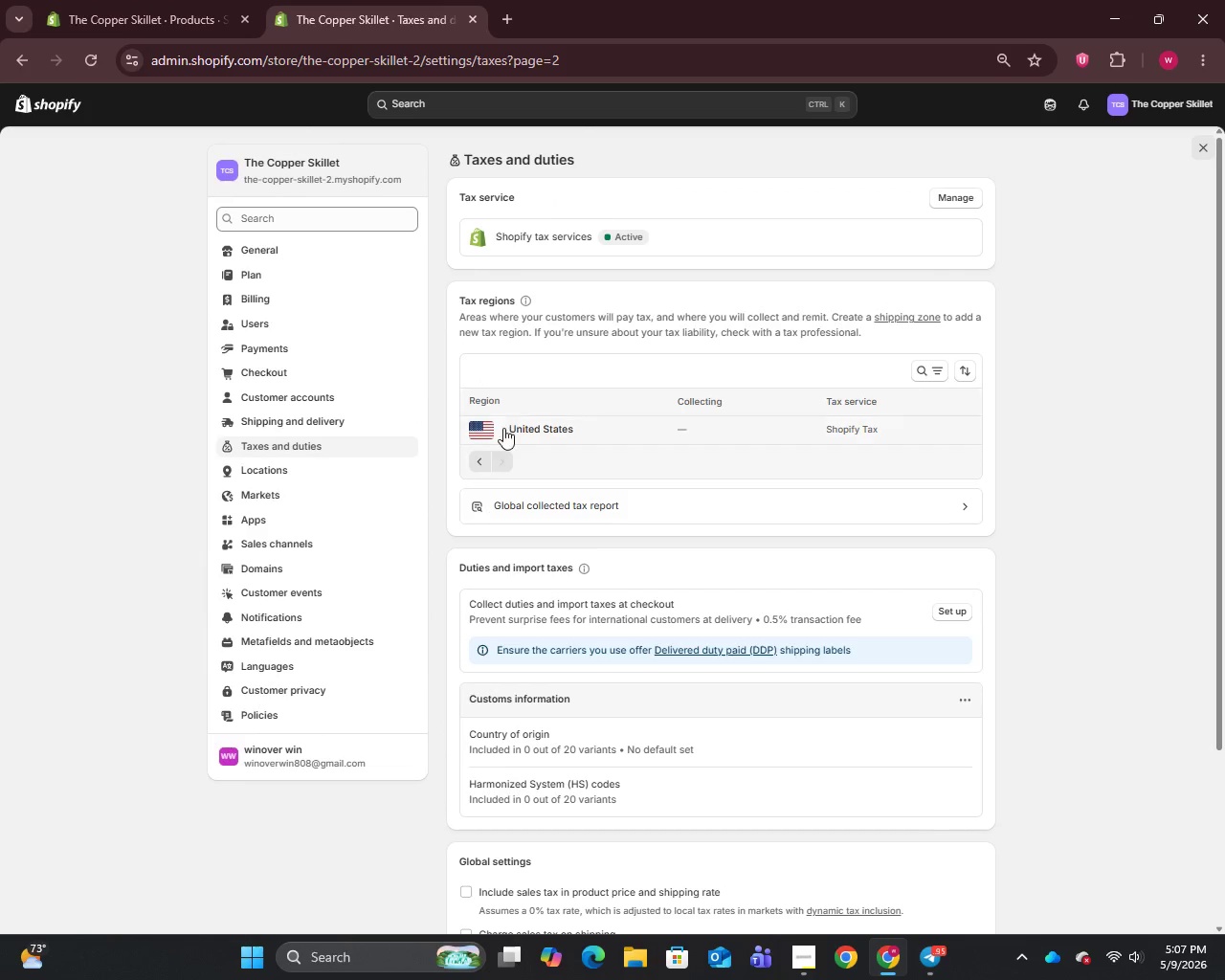 
left_click([510, 430])
 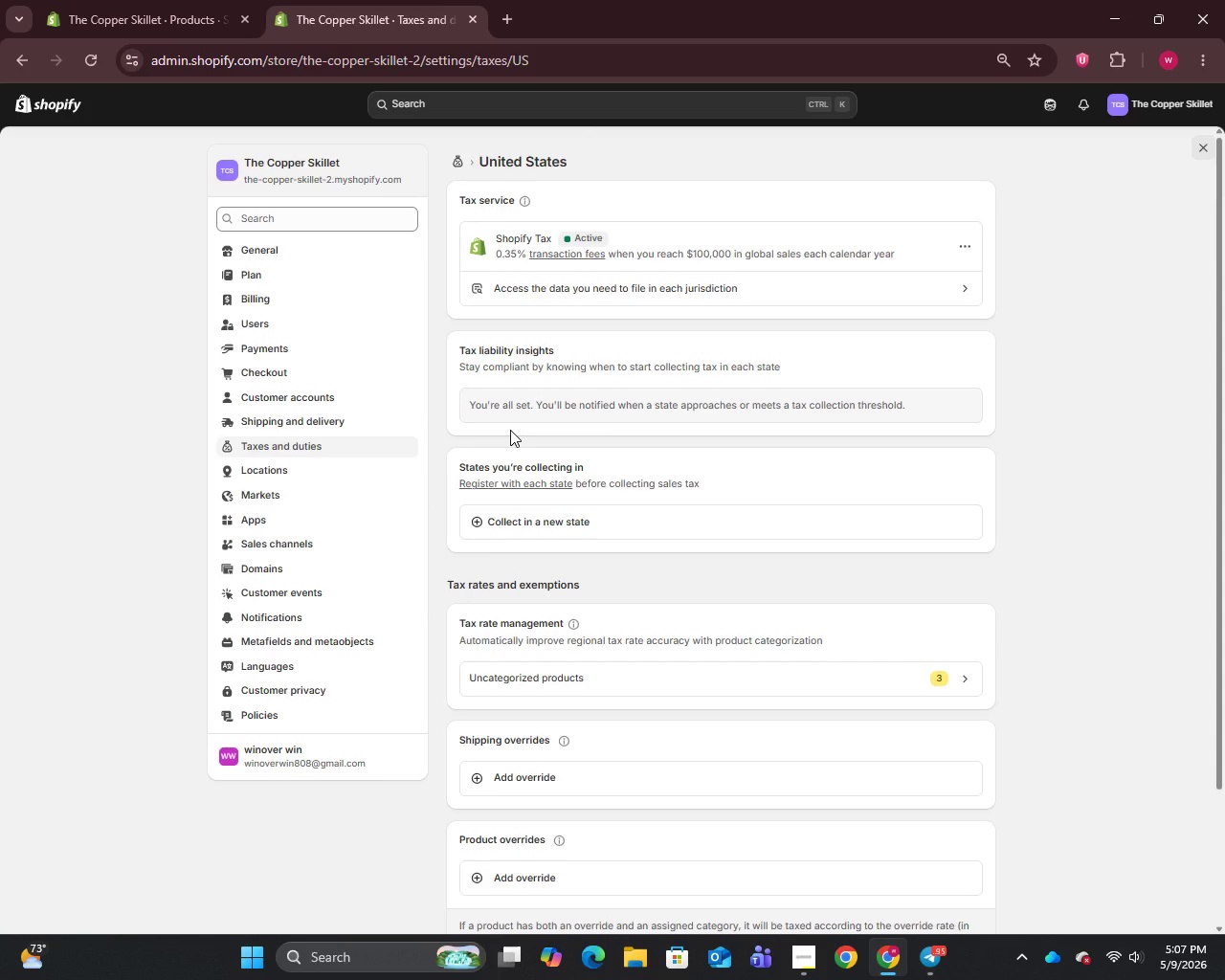 
scroll: coordinate [510, 430], scroll_direction: down, amount: 2.0
 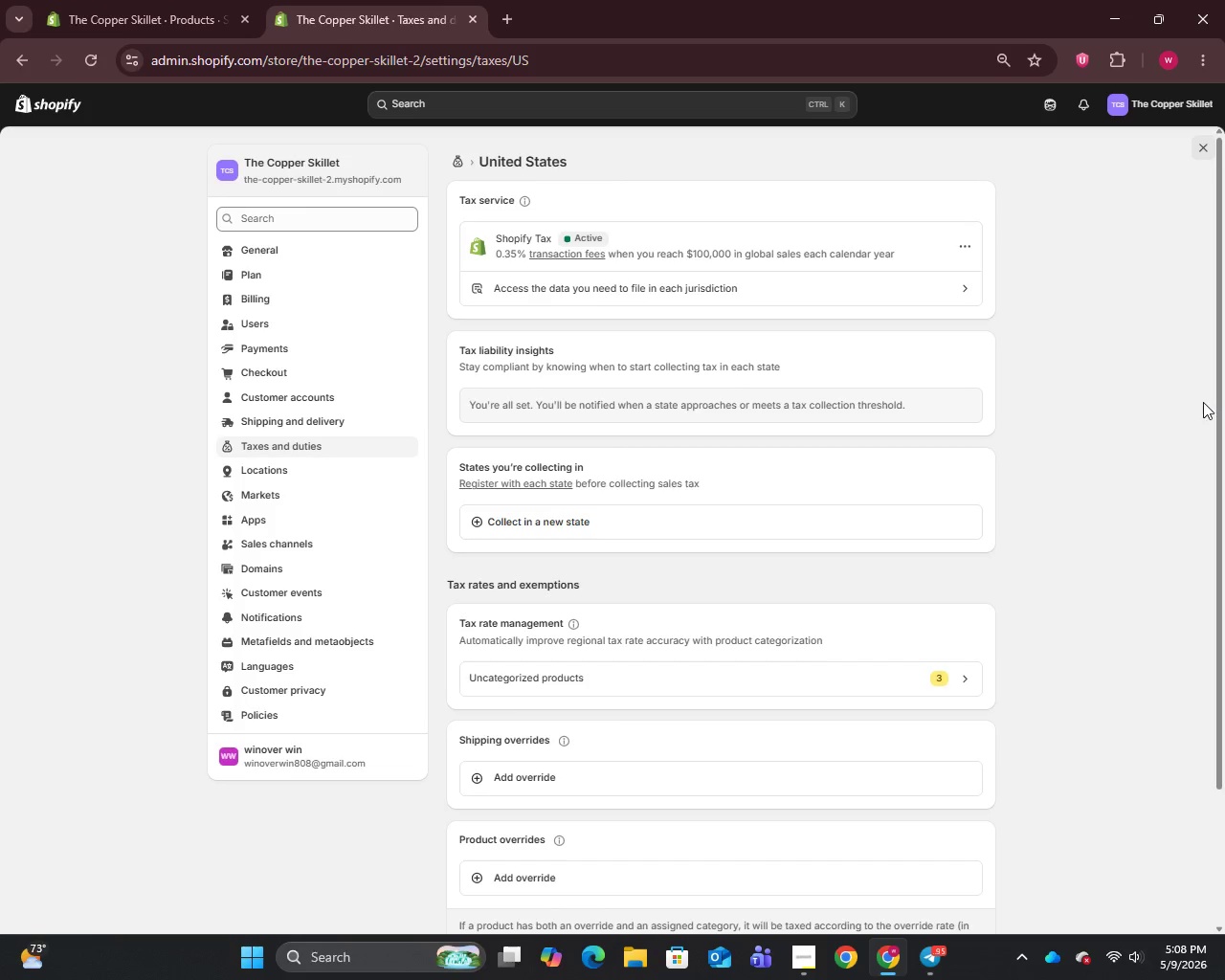 
wait(50.95)
 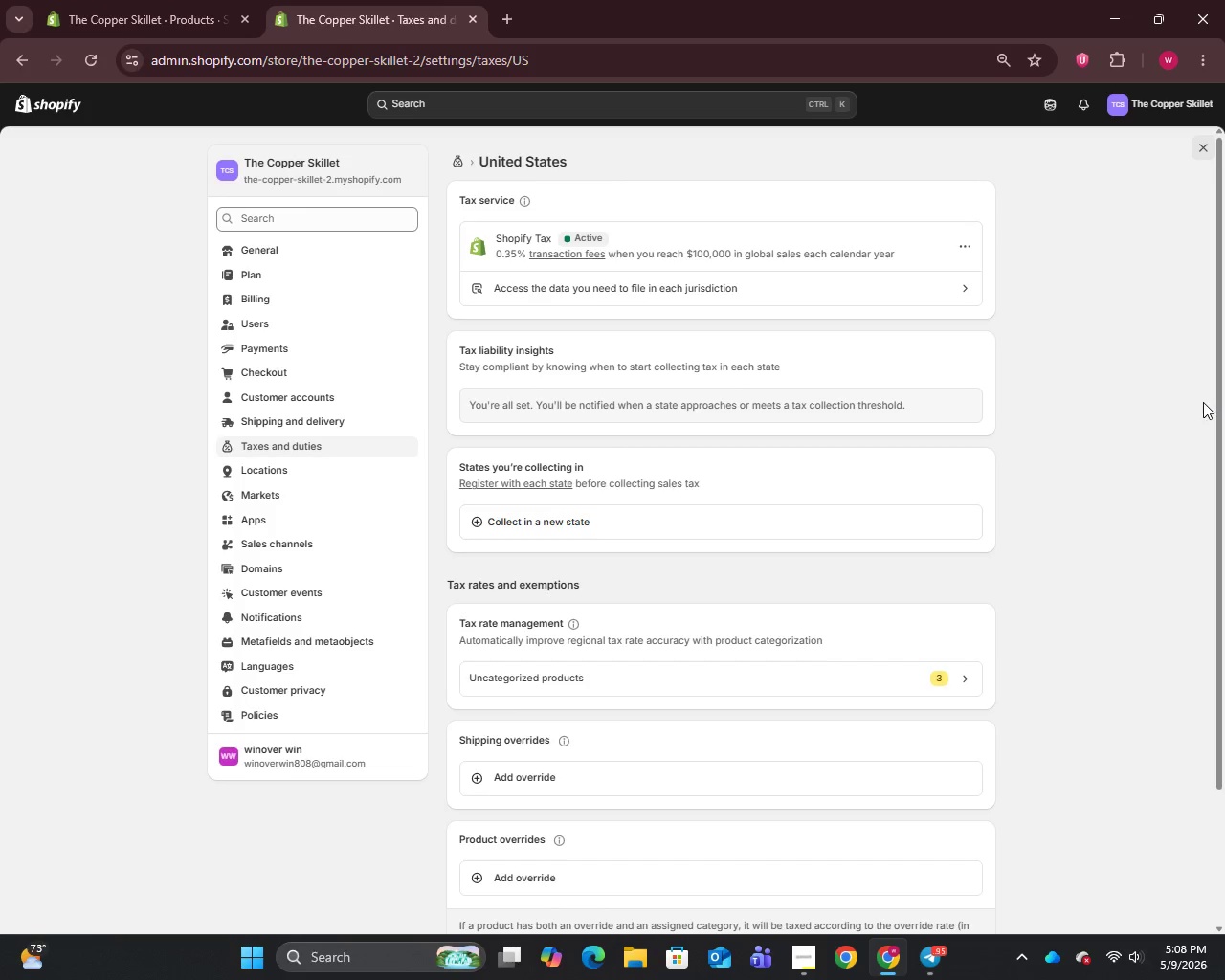 
left_click([543, 525])
 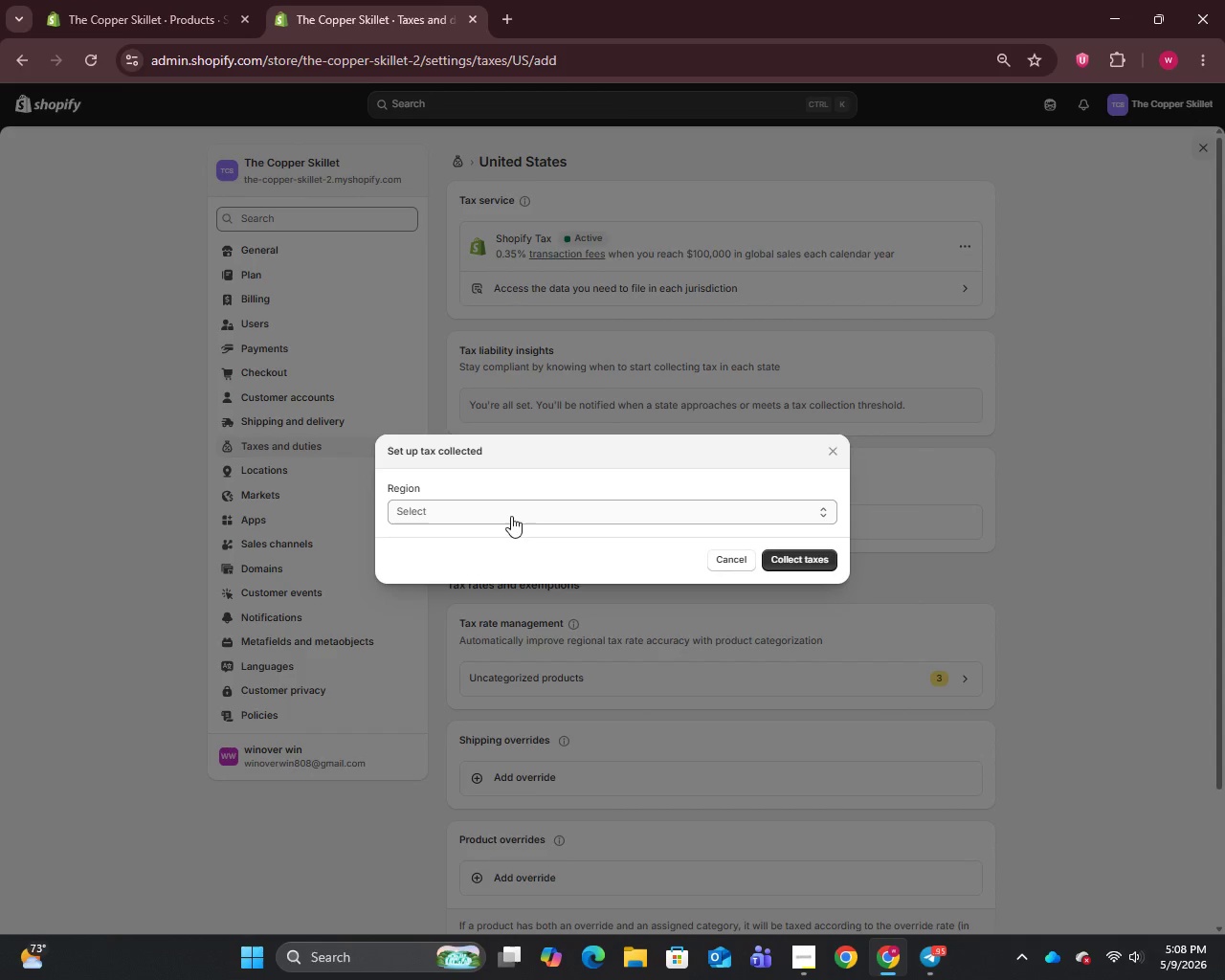 
left_click_drag(start_coordinate=[454, 501], to_coordinate=[453, 505])
 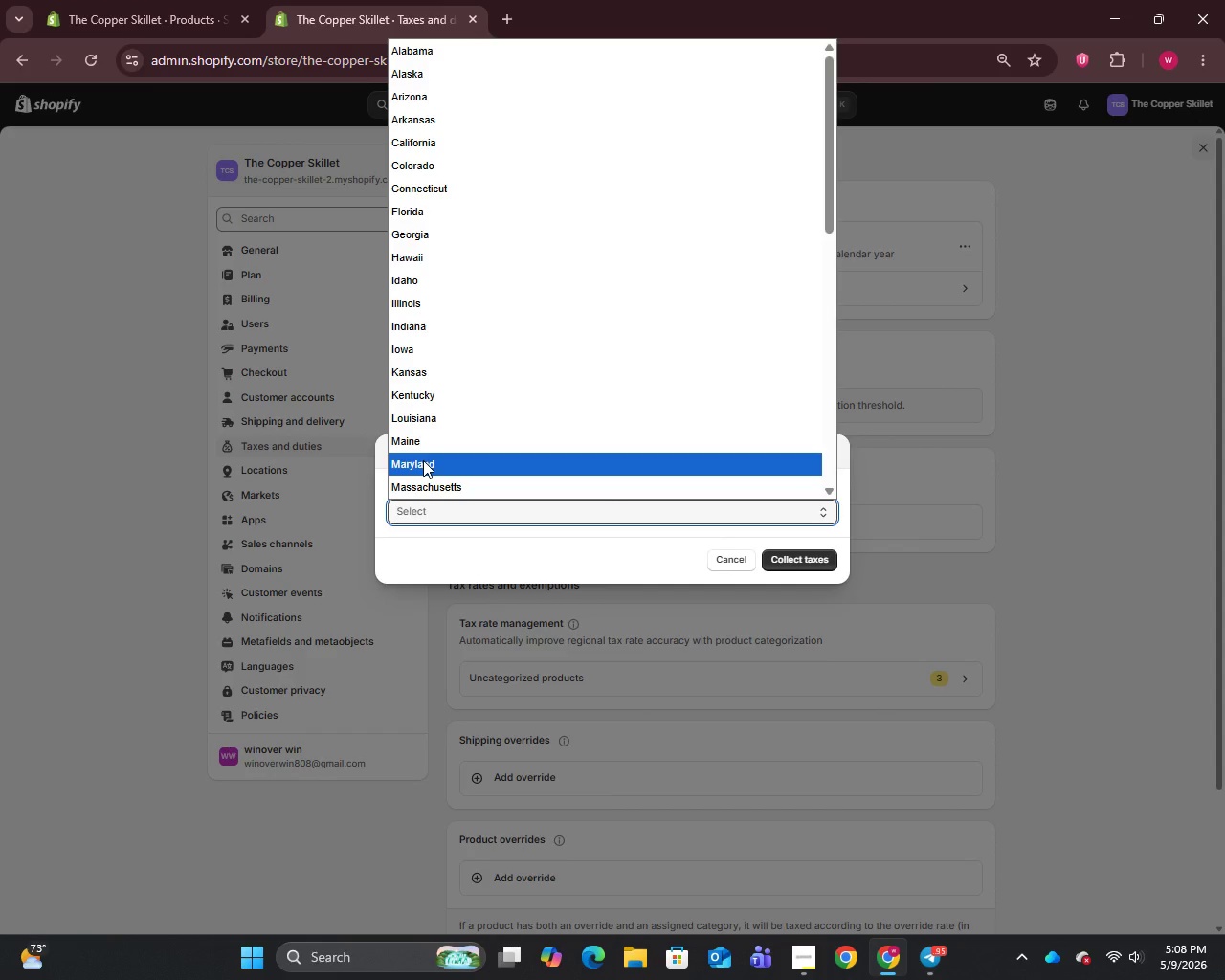 
left_click([423, 460])
 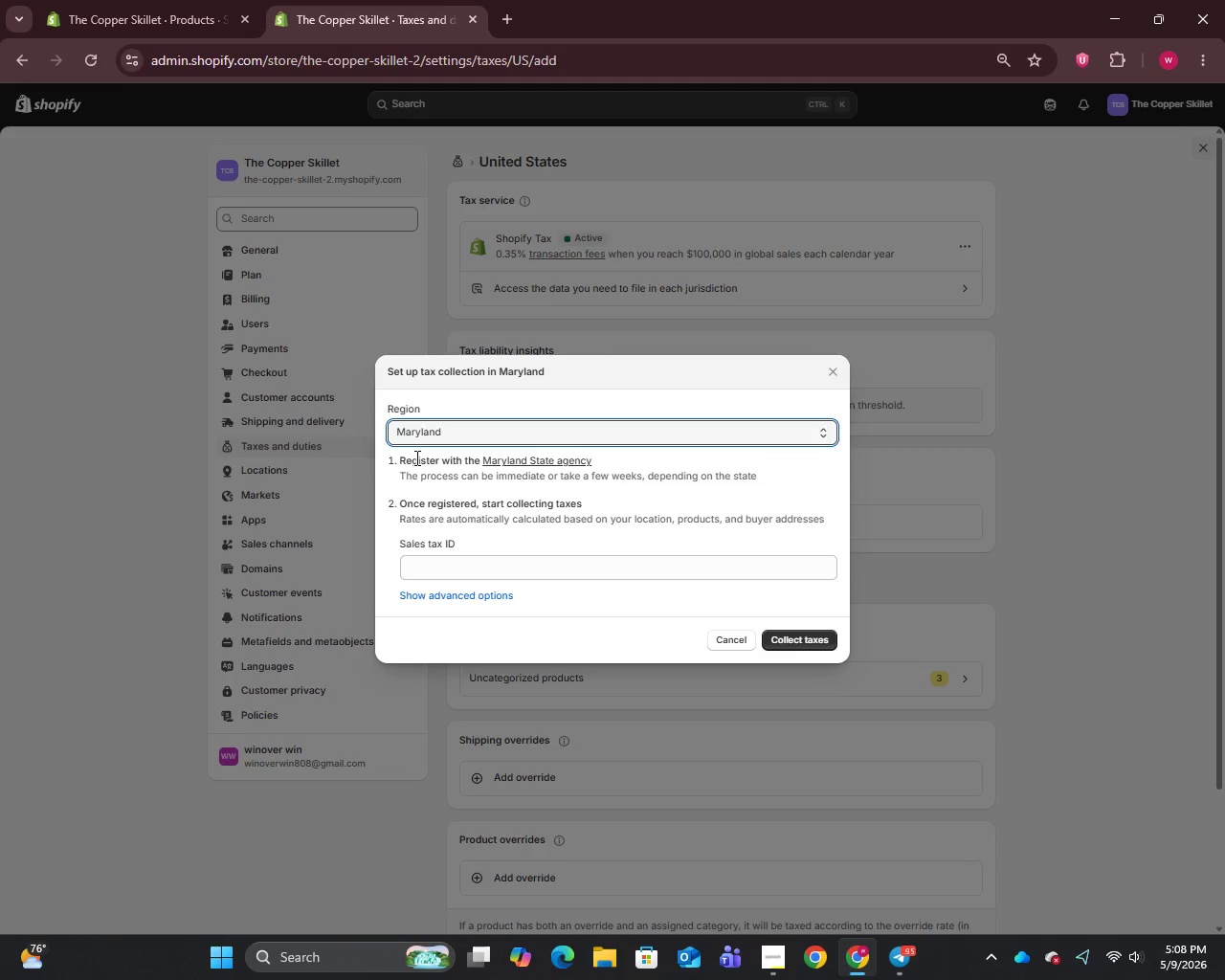 
wait(42.24)
 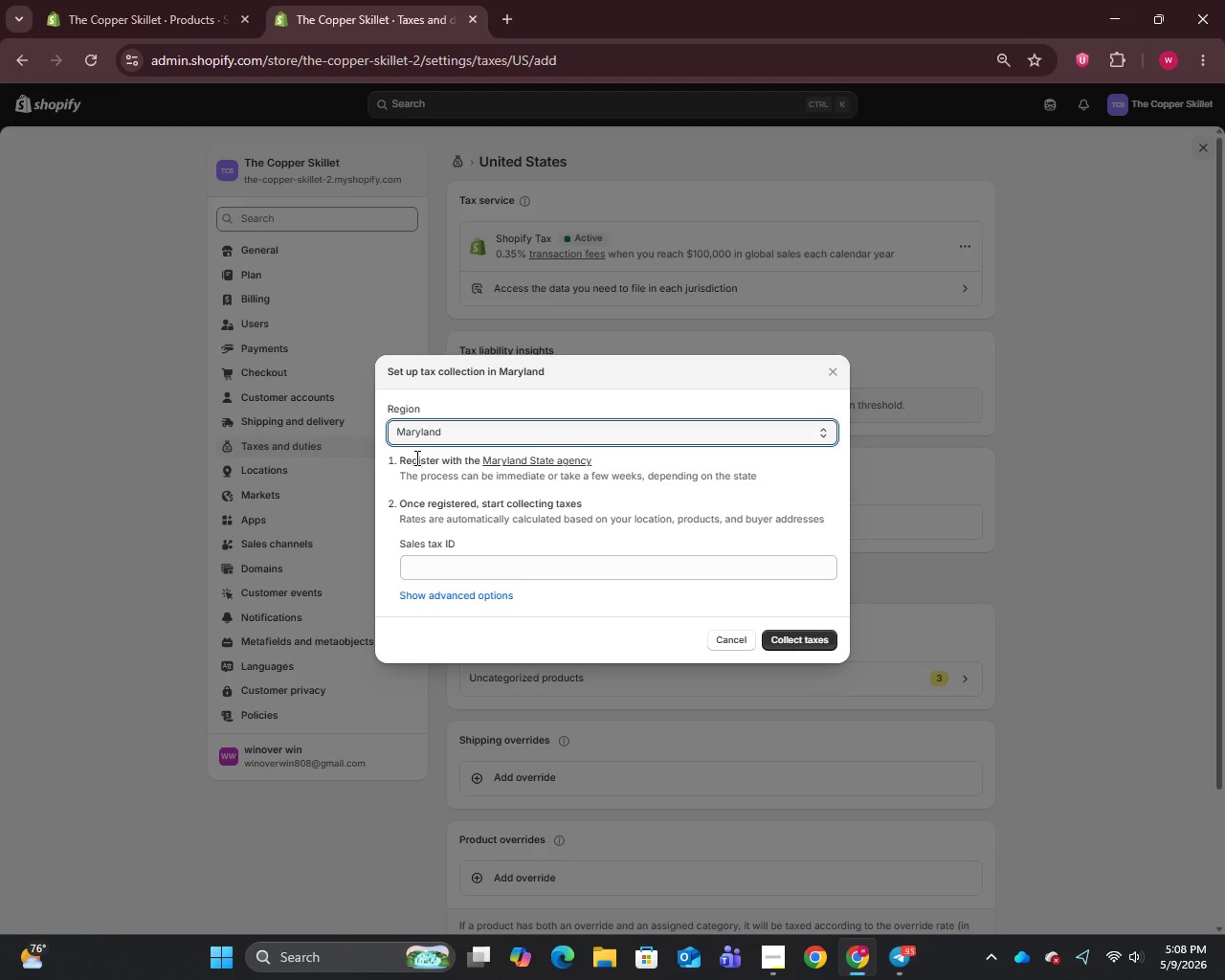 
left_click([814, 635])
 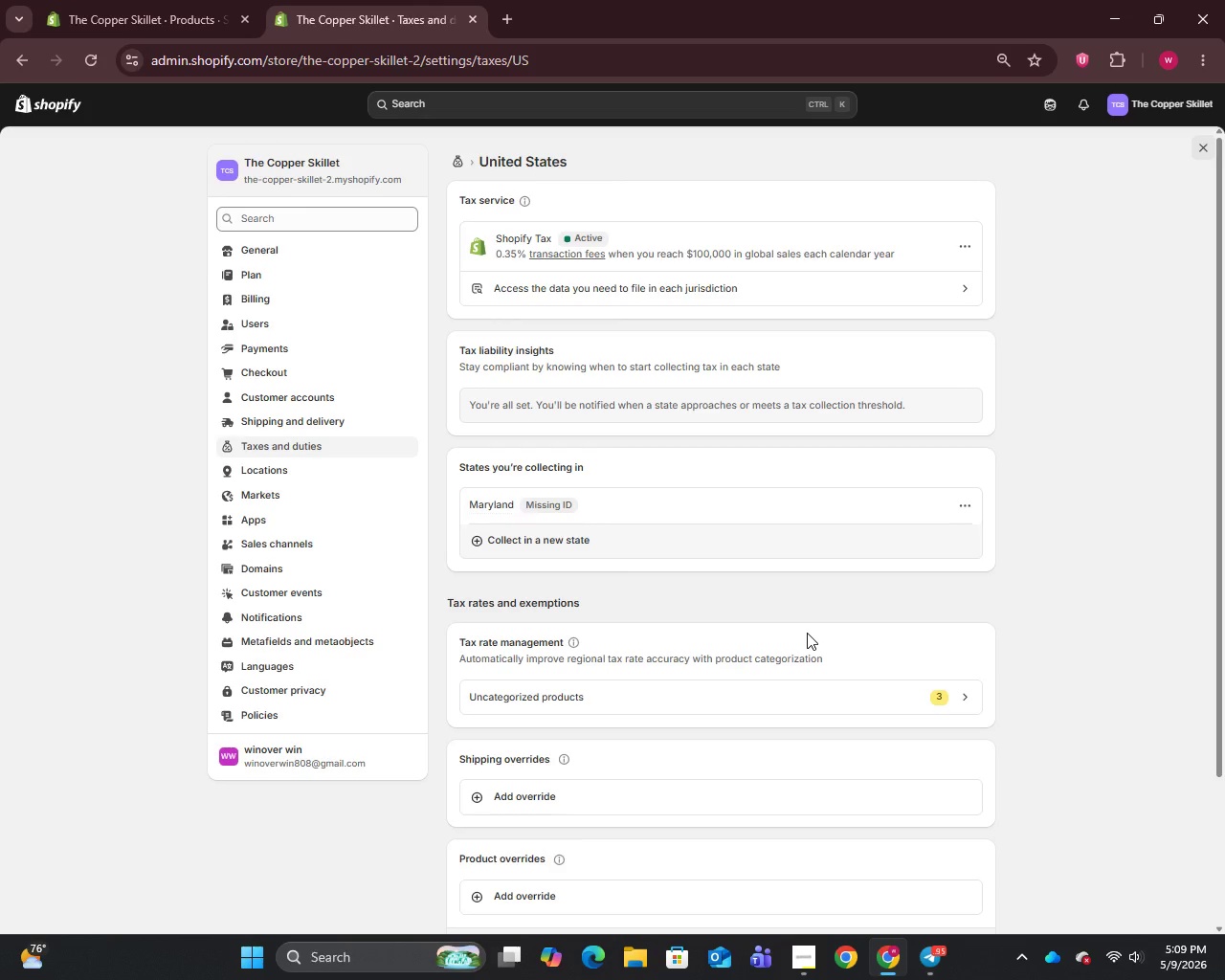 
wait(21.06)
 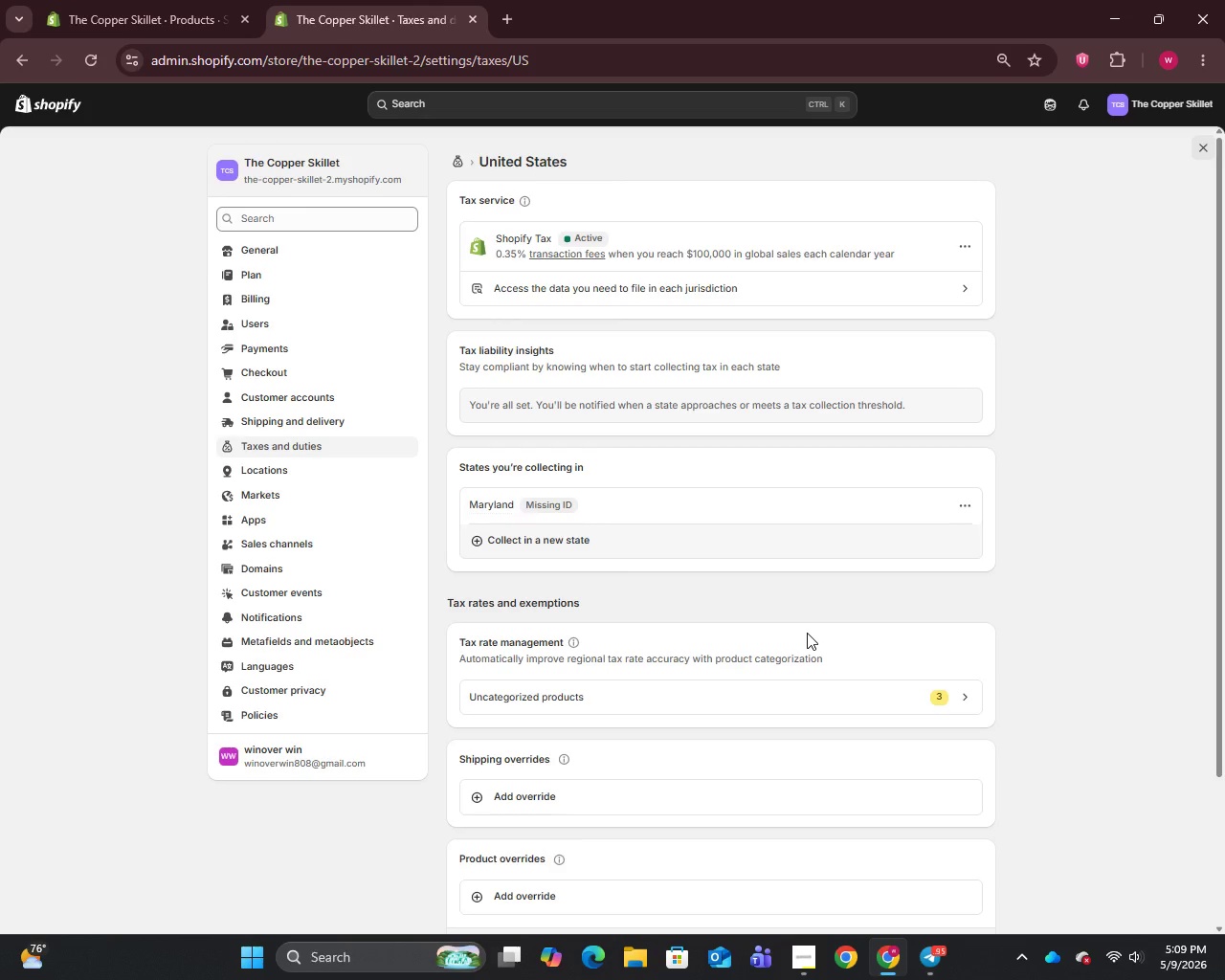 
left_click([280, 448])
 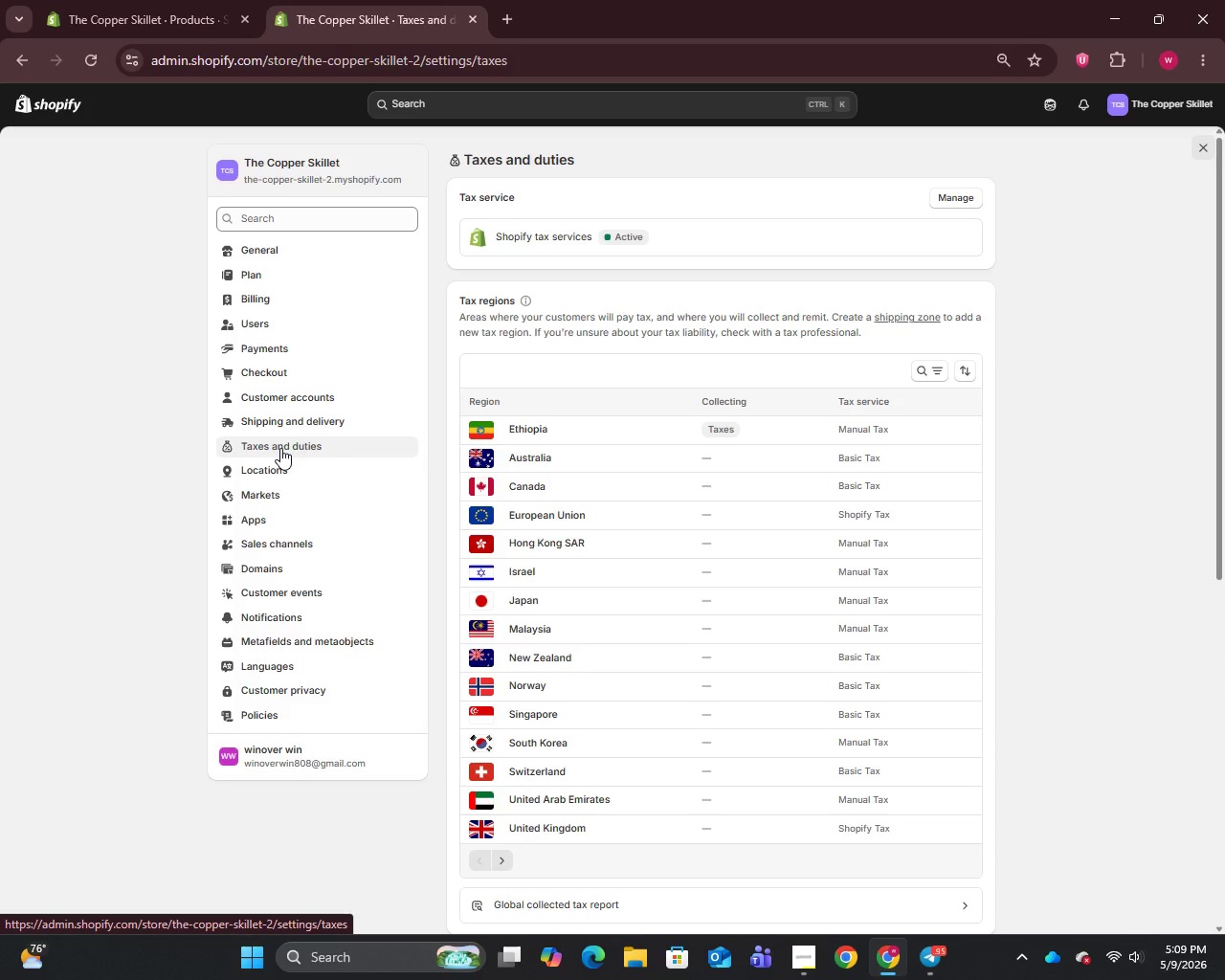 
left_click([280, 448])
 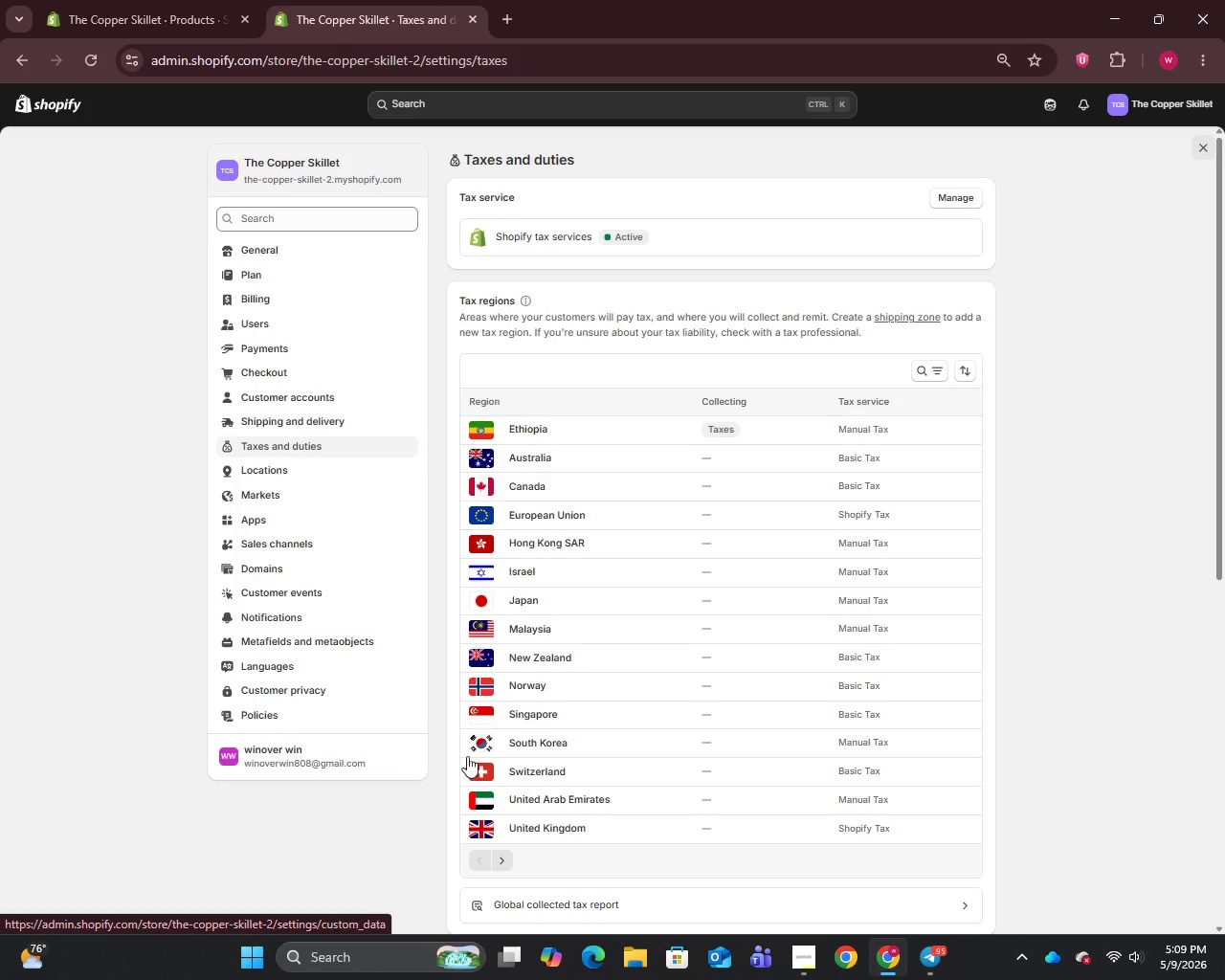 
left_click([510, 858])
 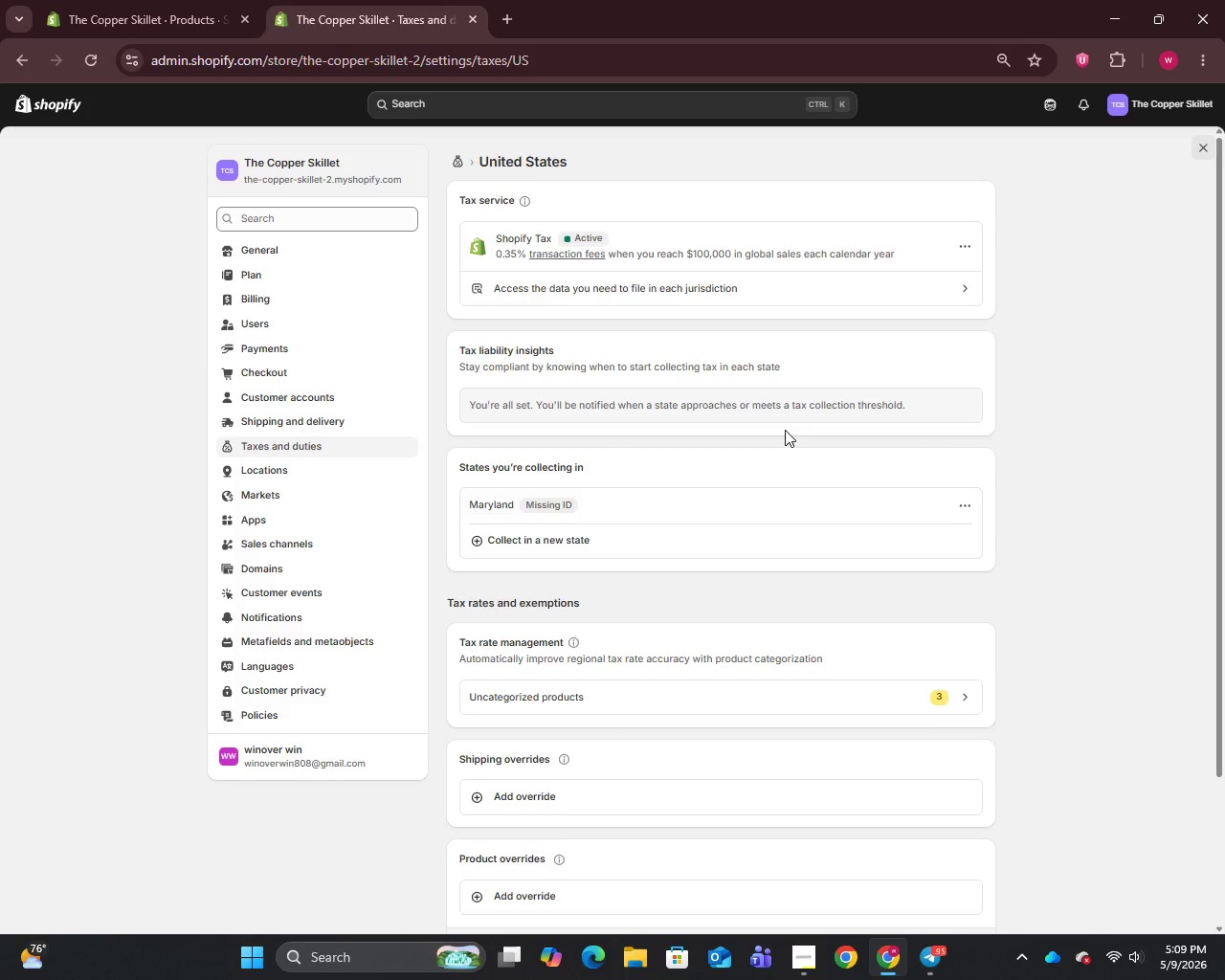 
wait(7.51)
 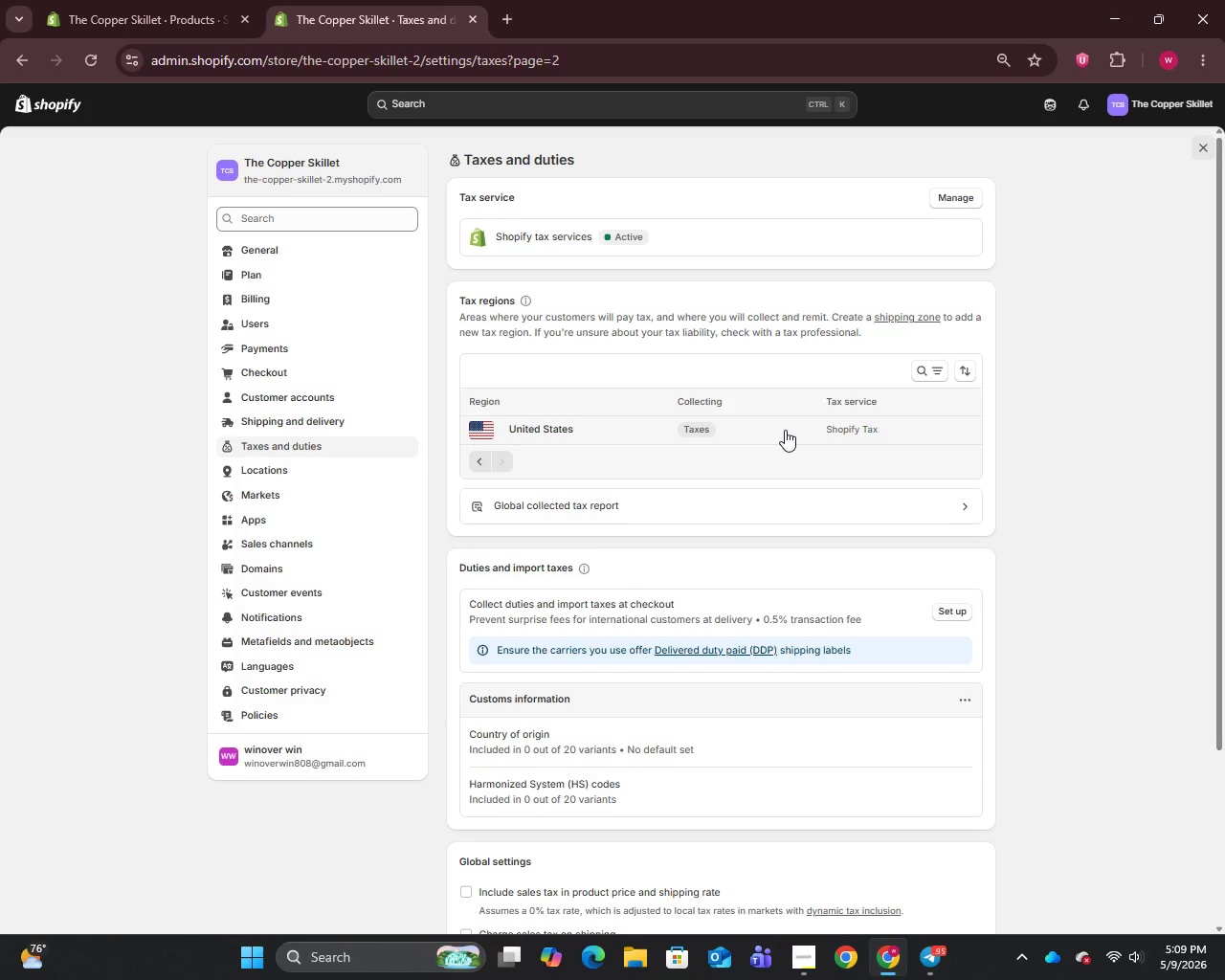 
scroll: coordinate [634, 630], scroll_direction: up, amount: 2.0
 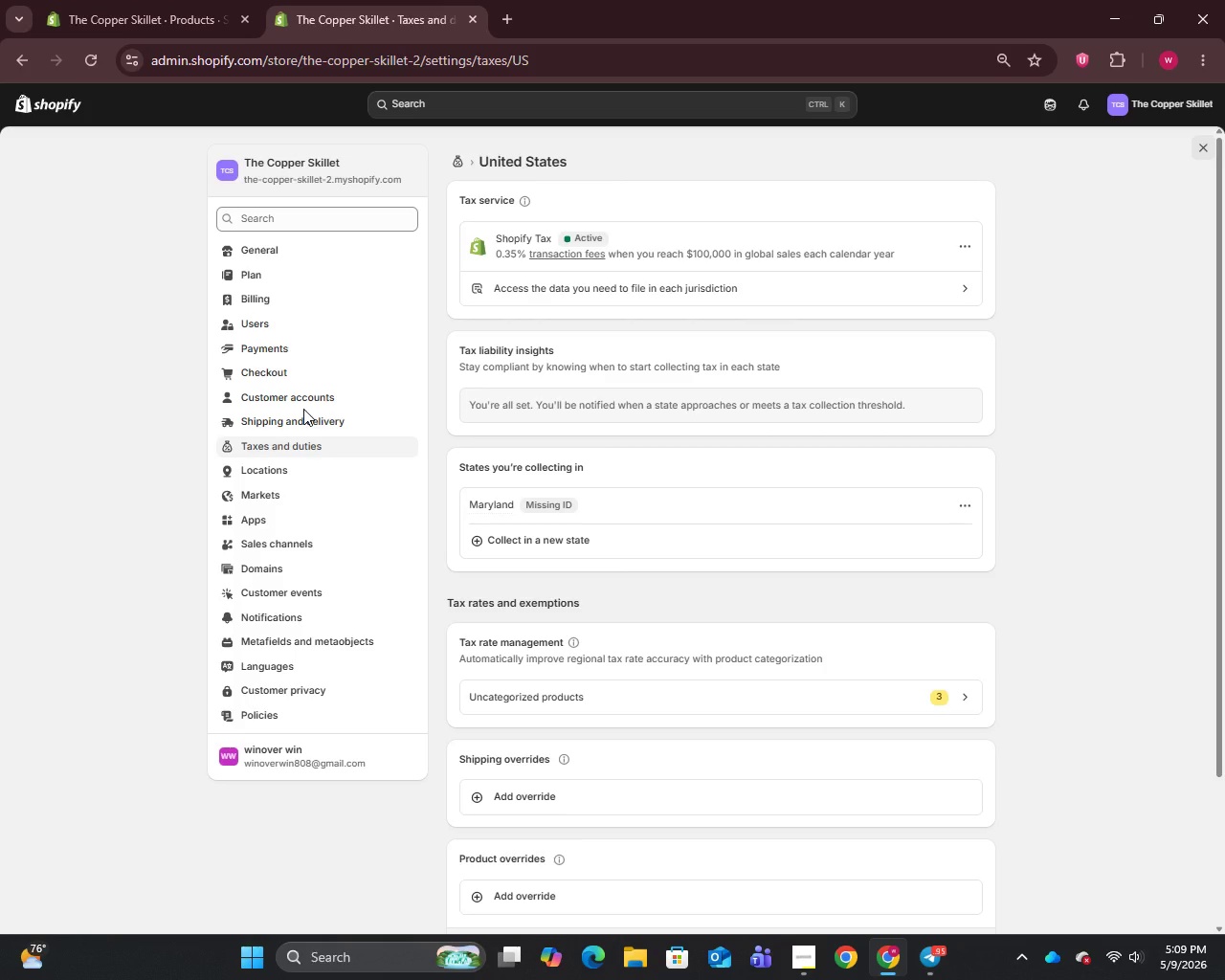 
wait(12.97)
 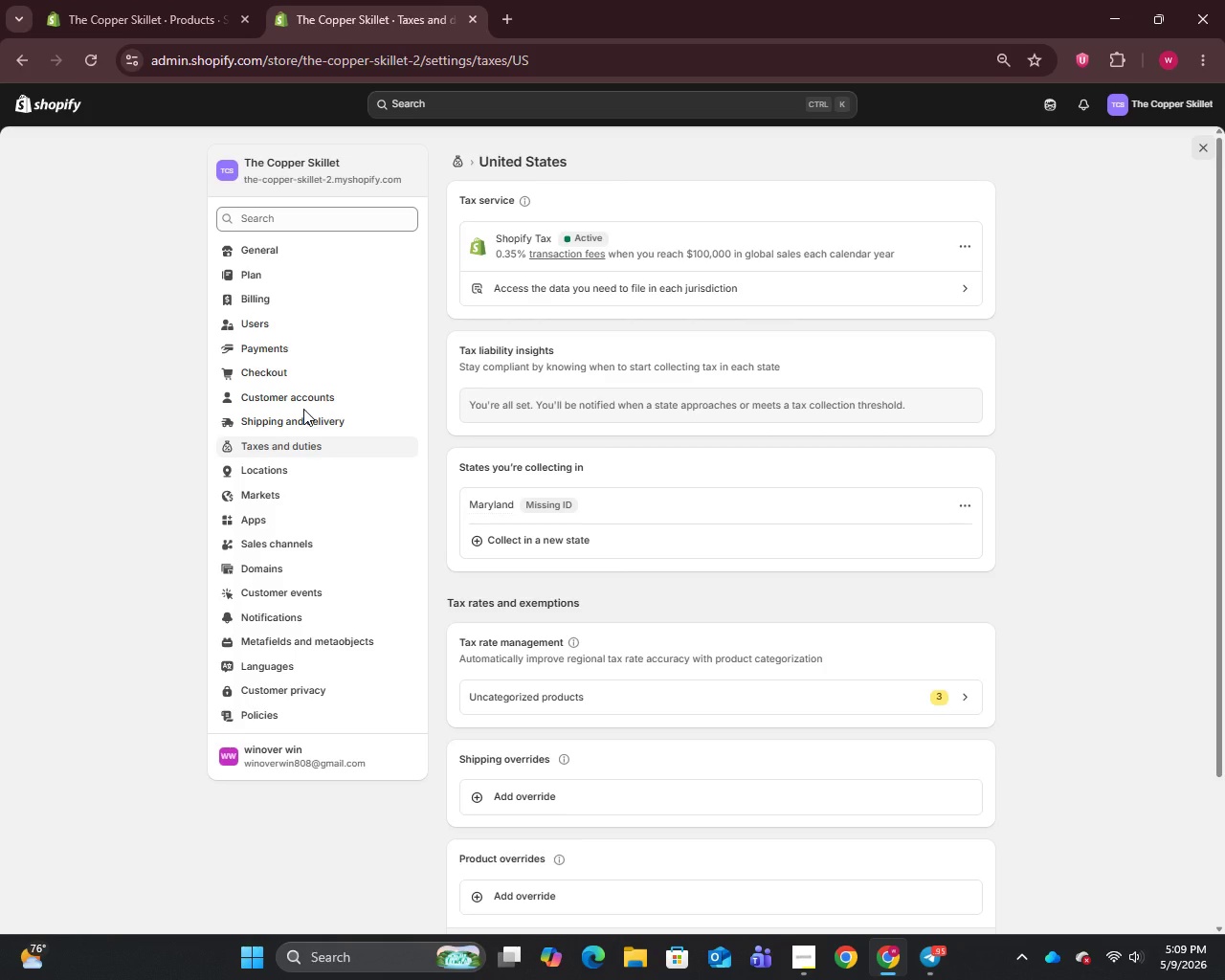 
left_click([265, 424])
 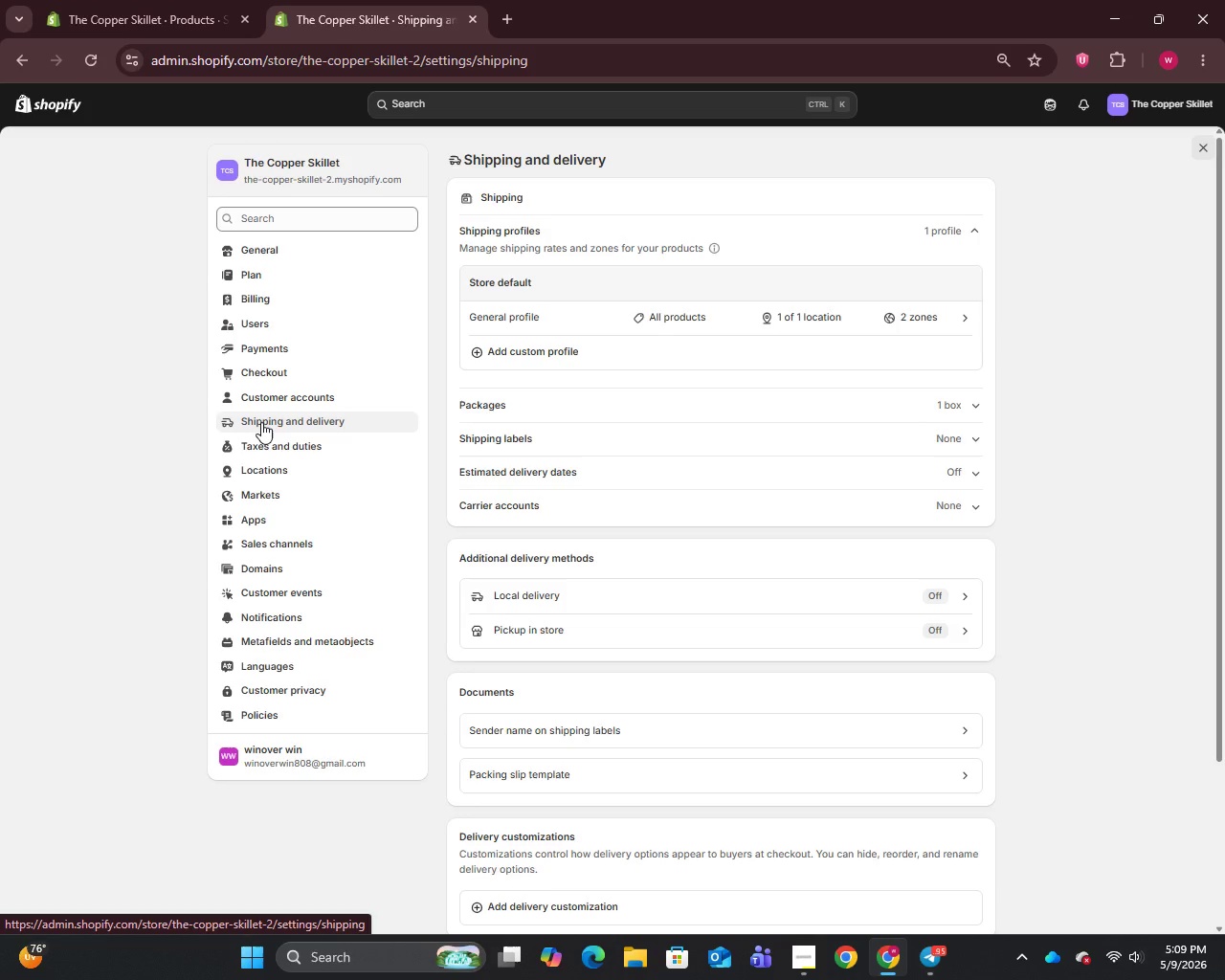 
wait(10.83)
 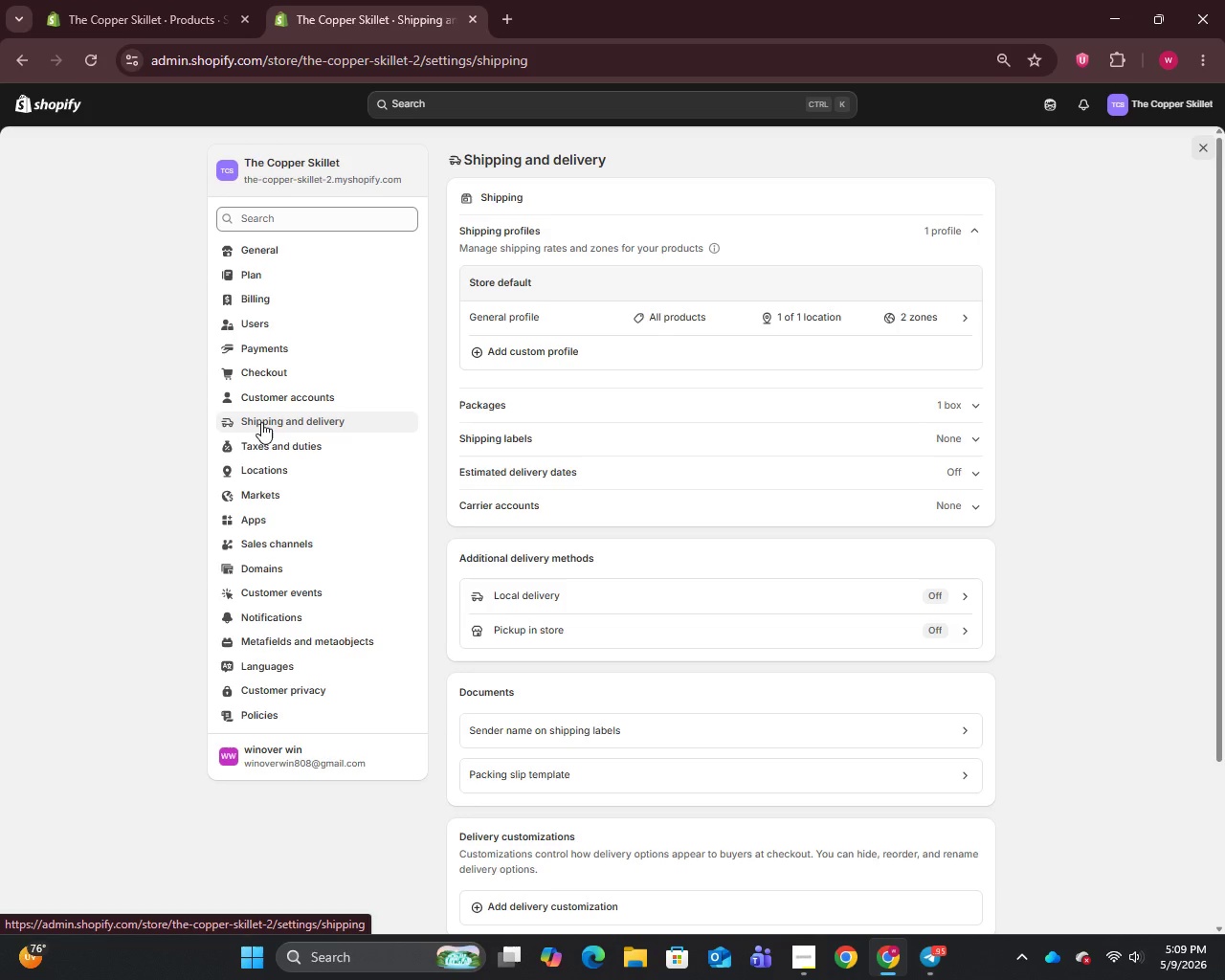 
left_click([580, 319])
 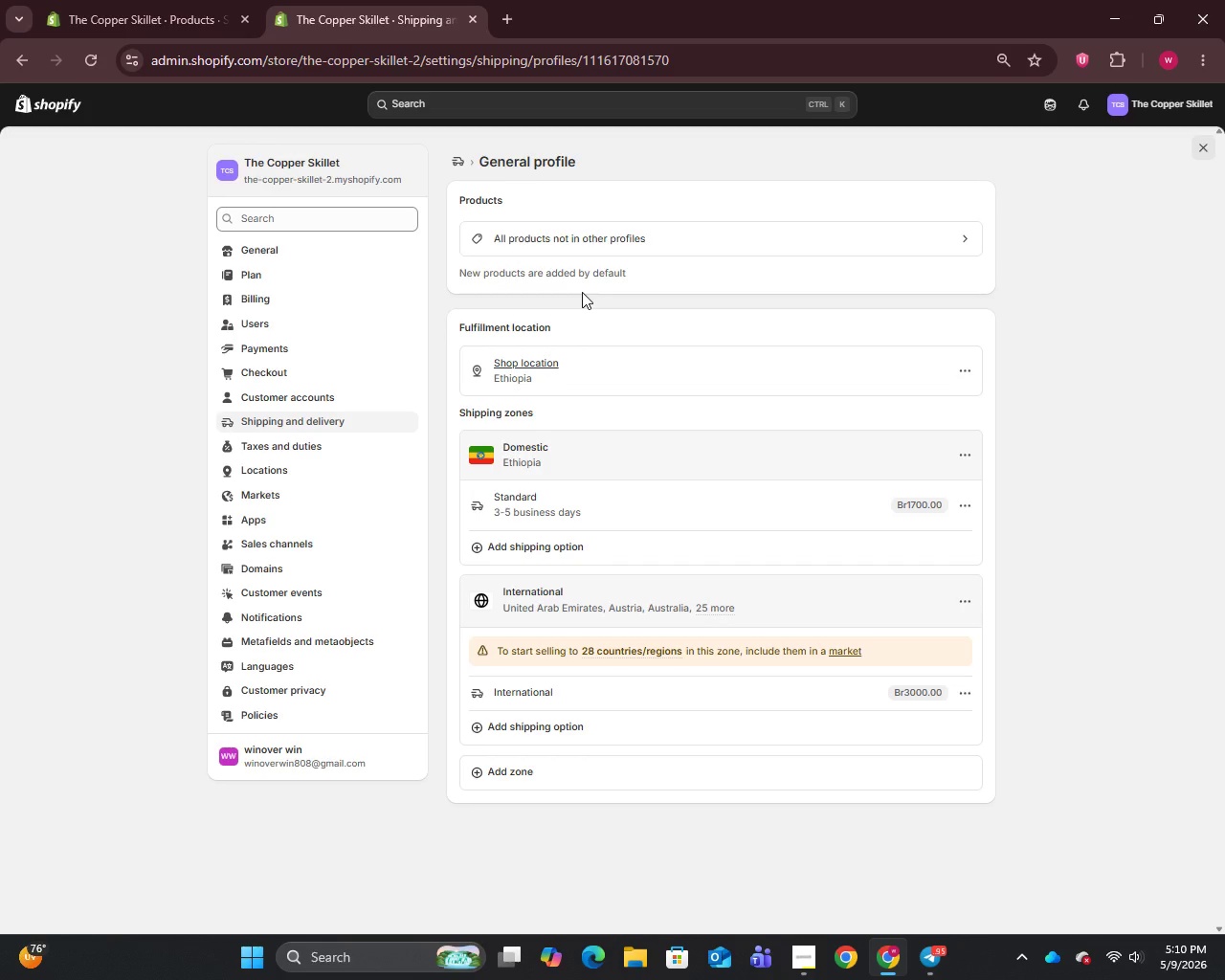 
wait(43.47)
 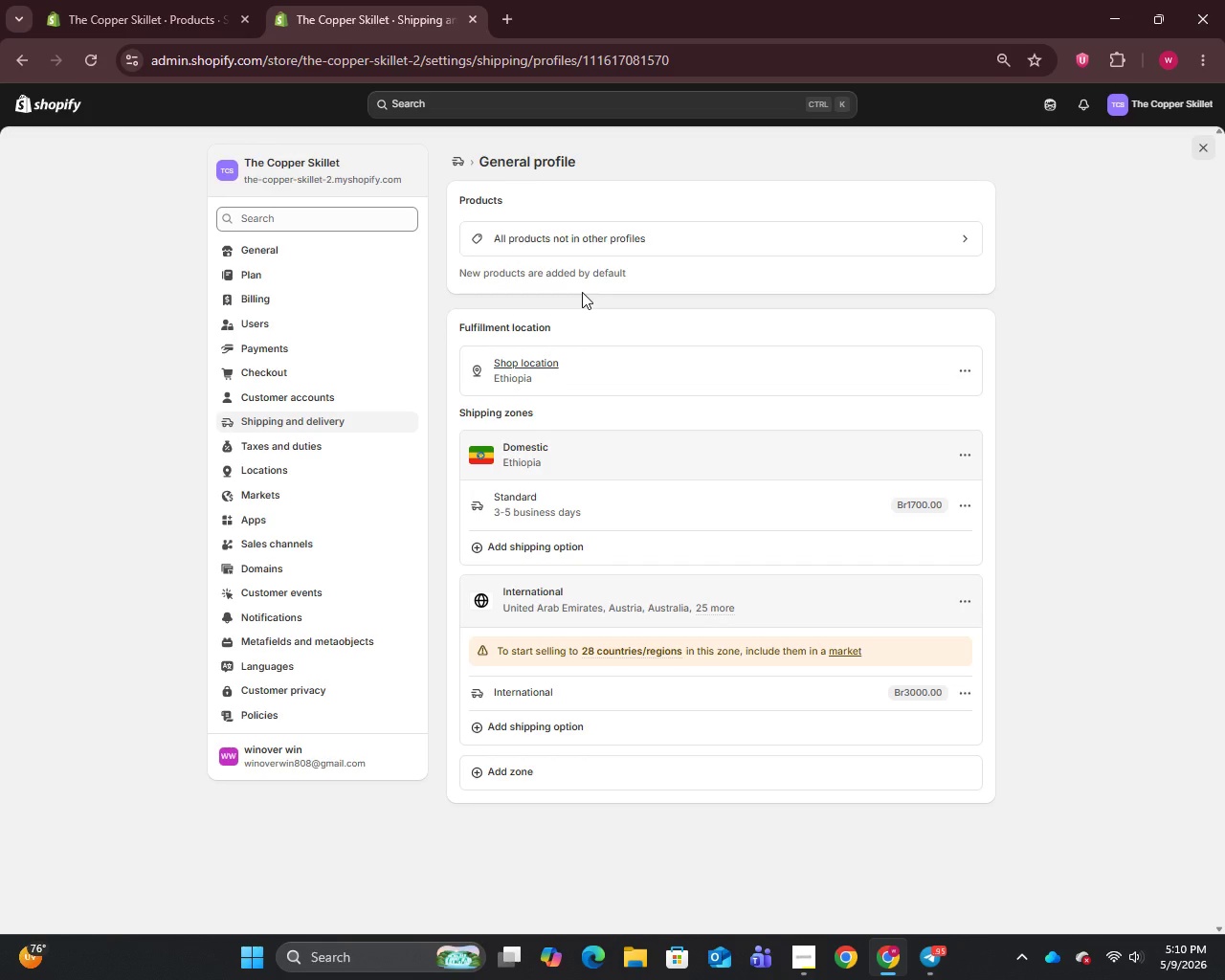 
left_click([943, 487])
 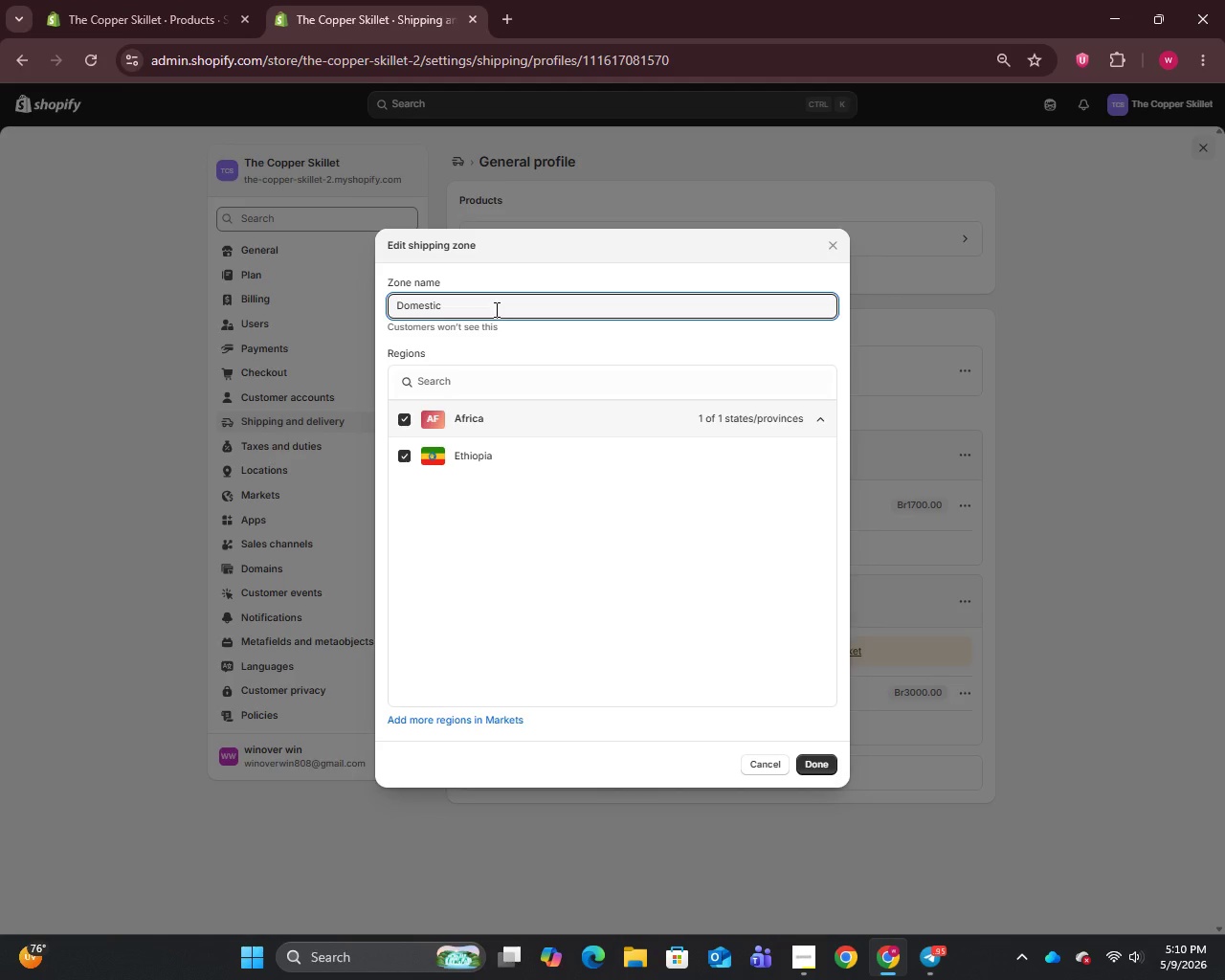 
wait(5.11)
 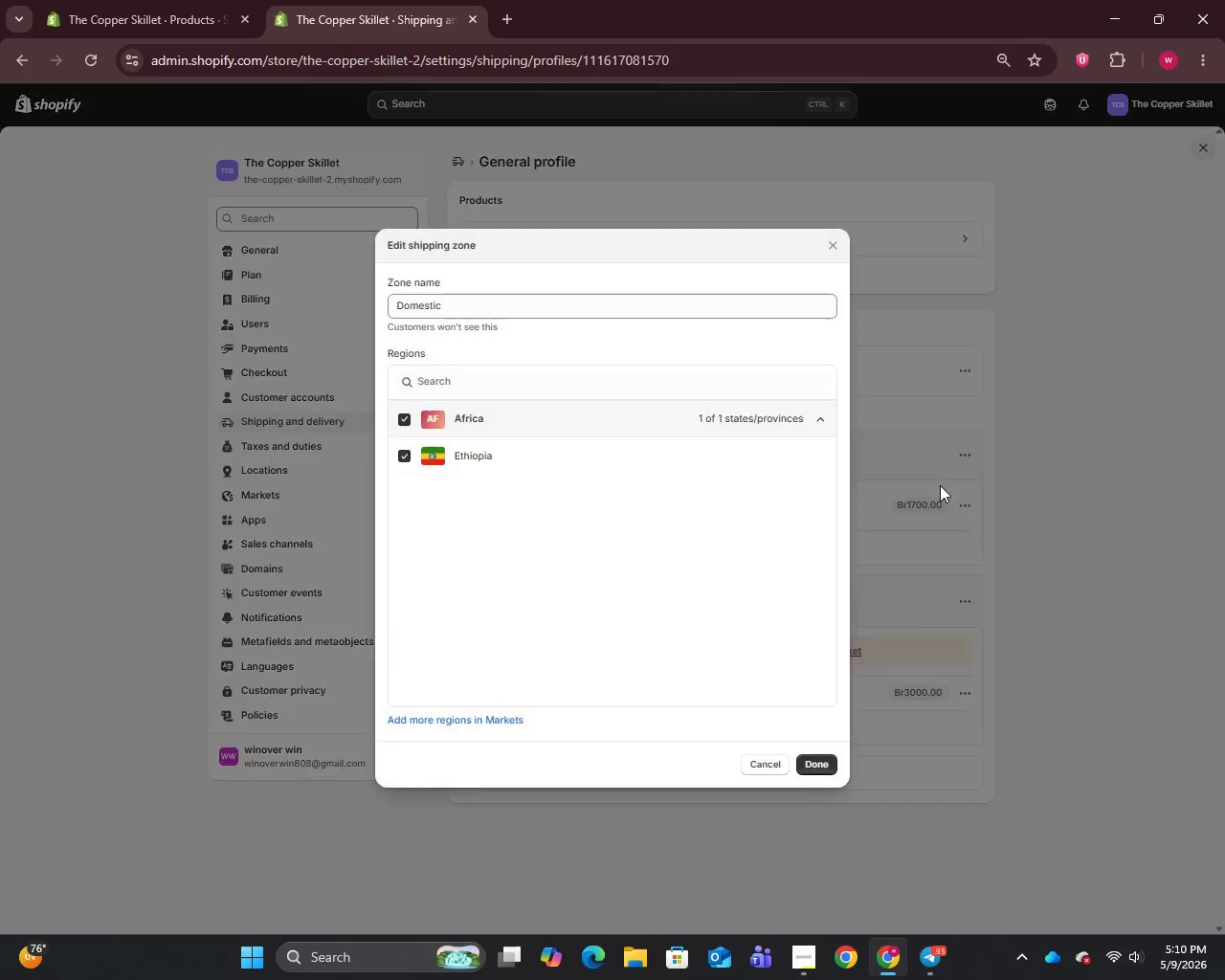 
left_click([504, 724])
 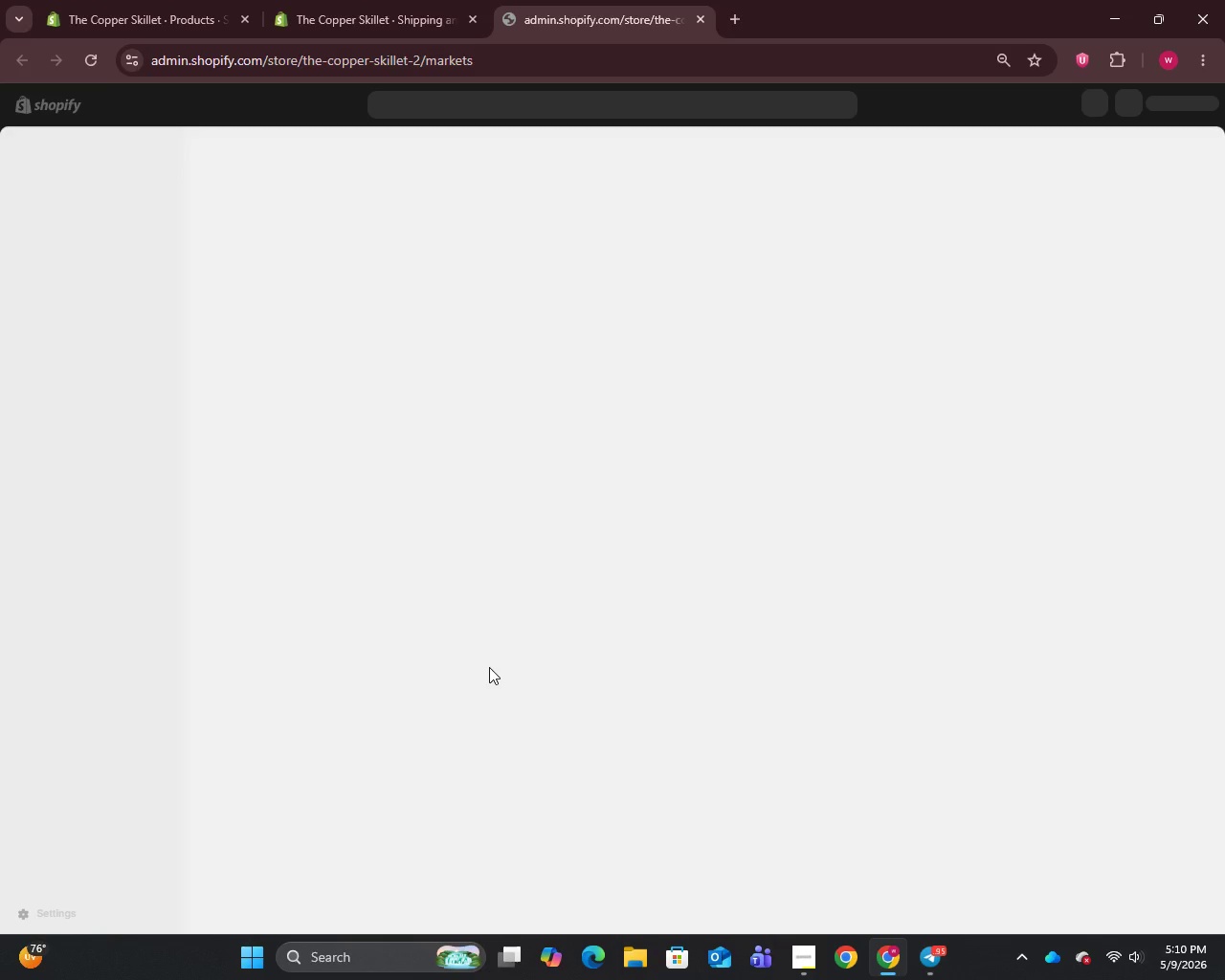 
wait(8.08)
 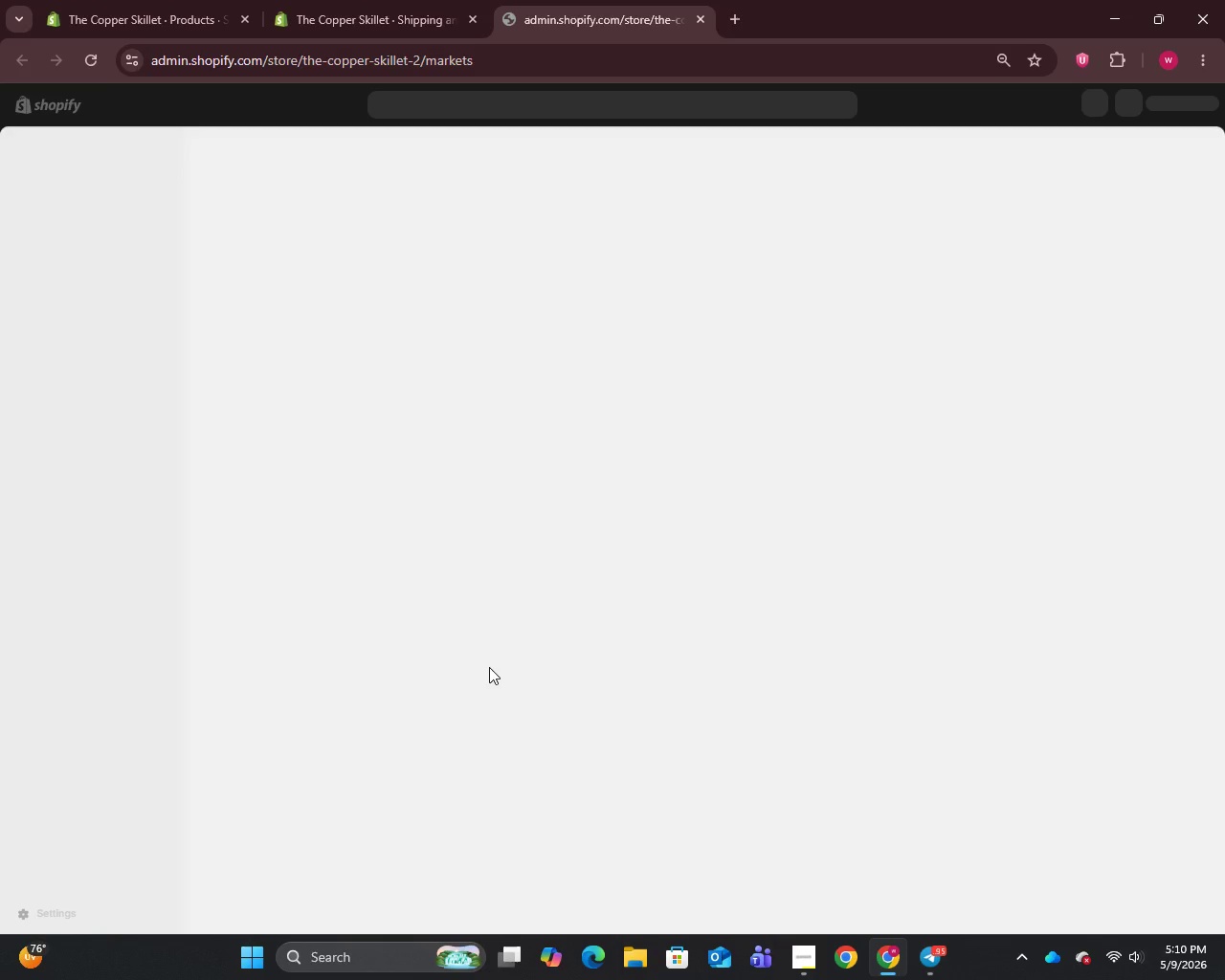 
left_click([333, 288])
 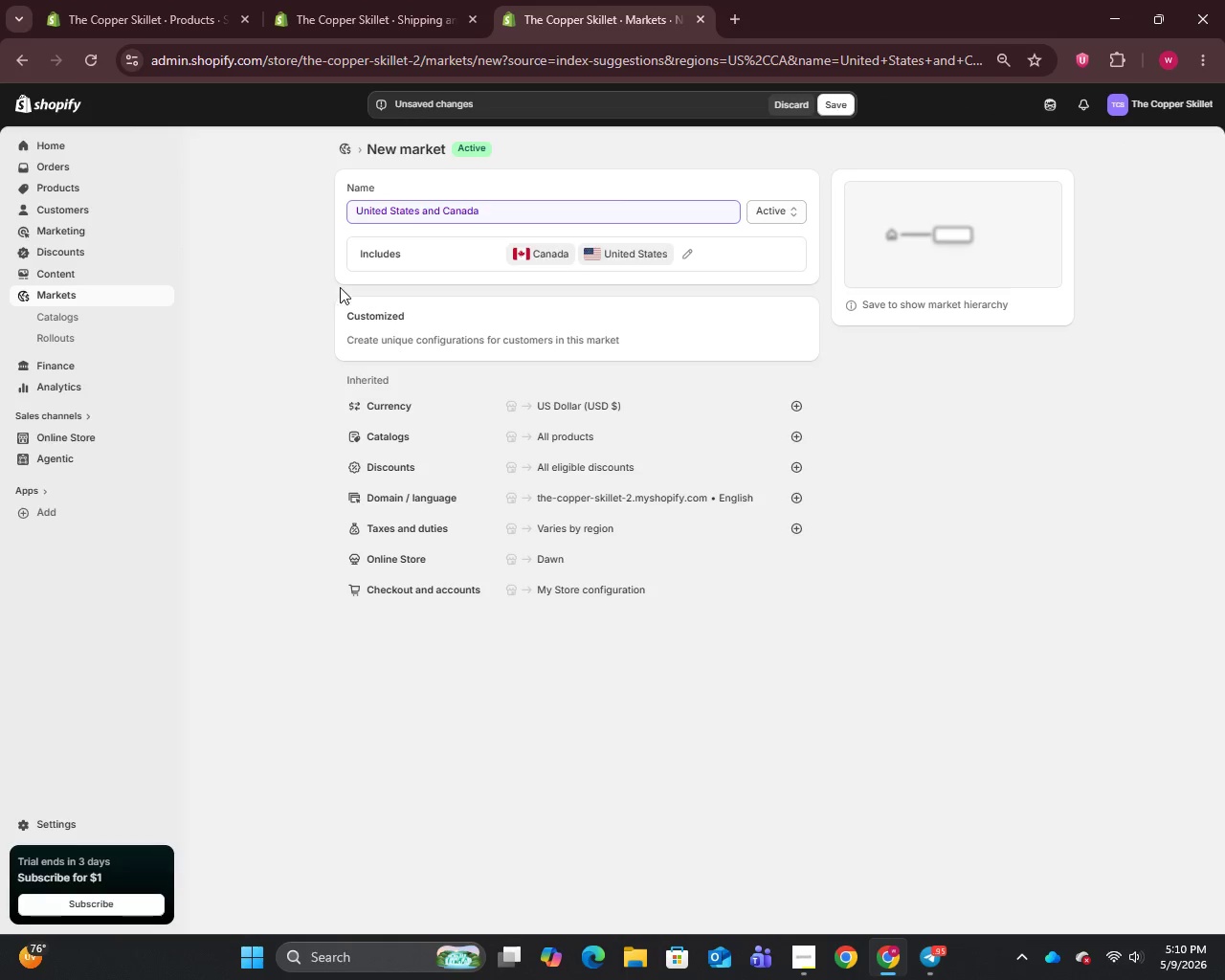 
left_click([829, 108])
 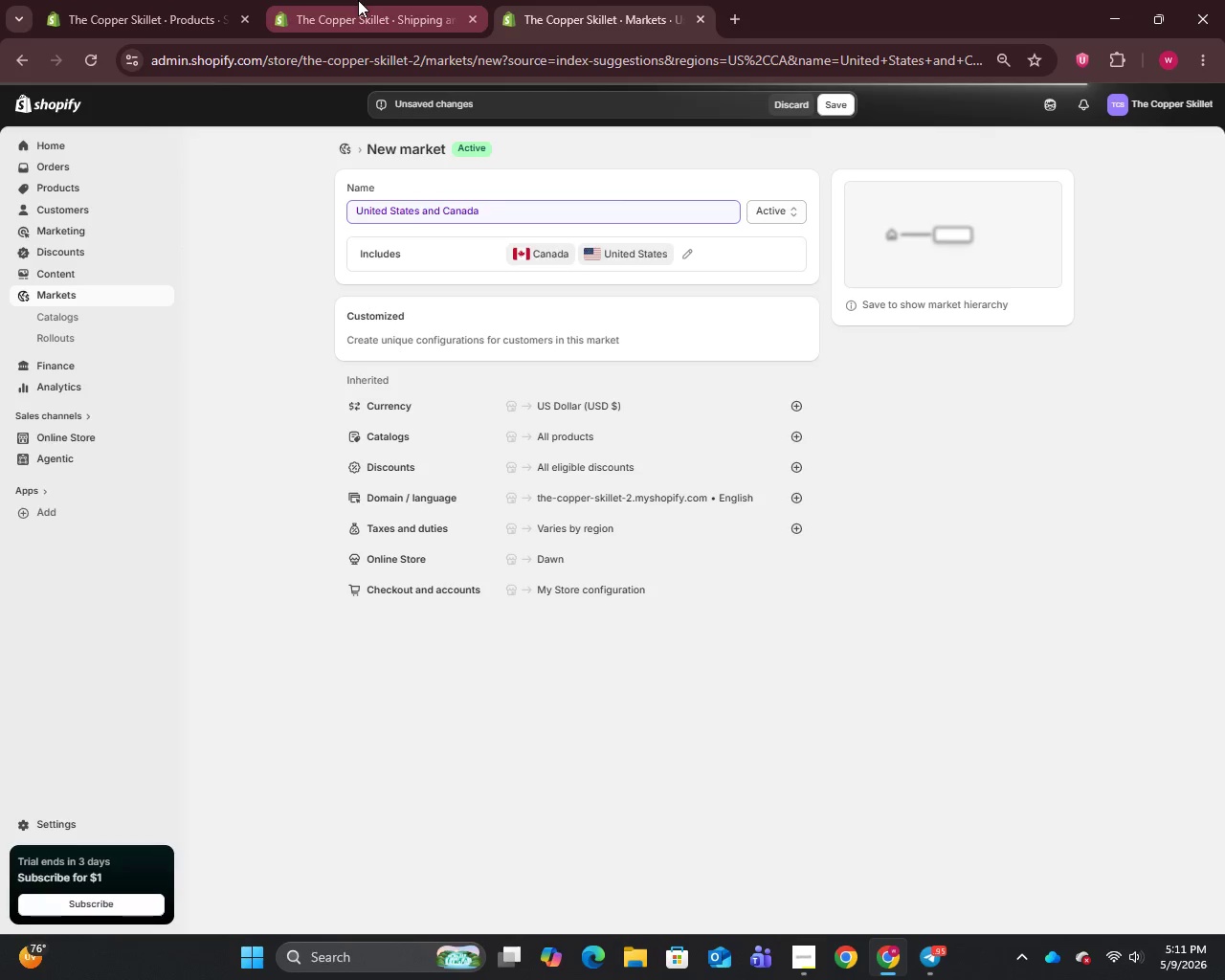 
wait(7.45)
 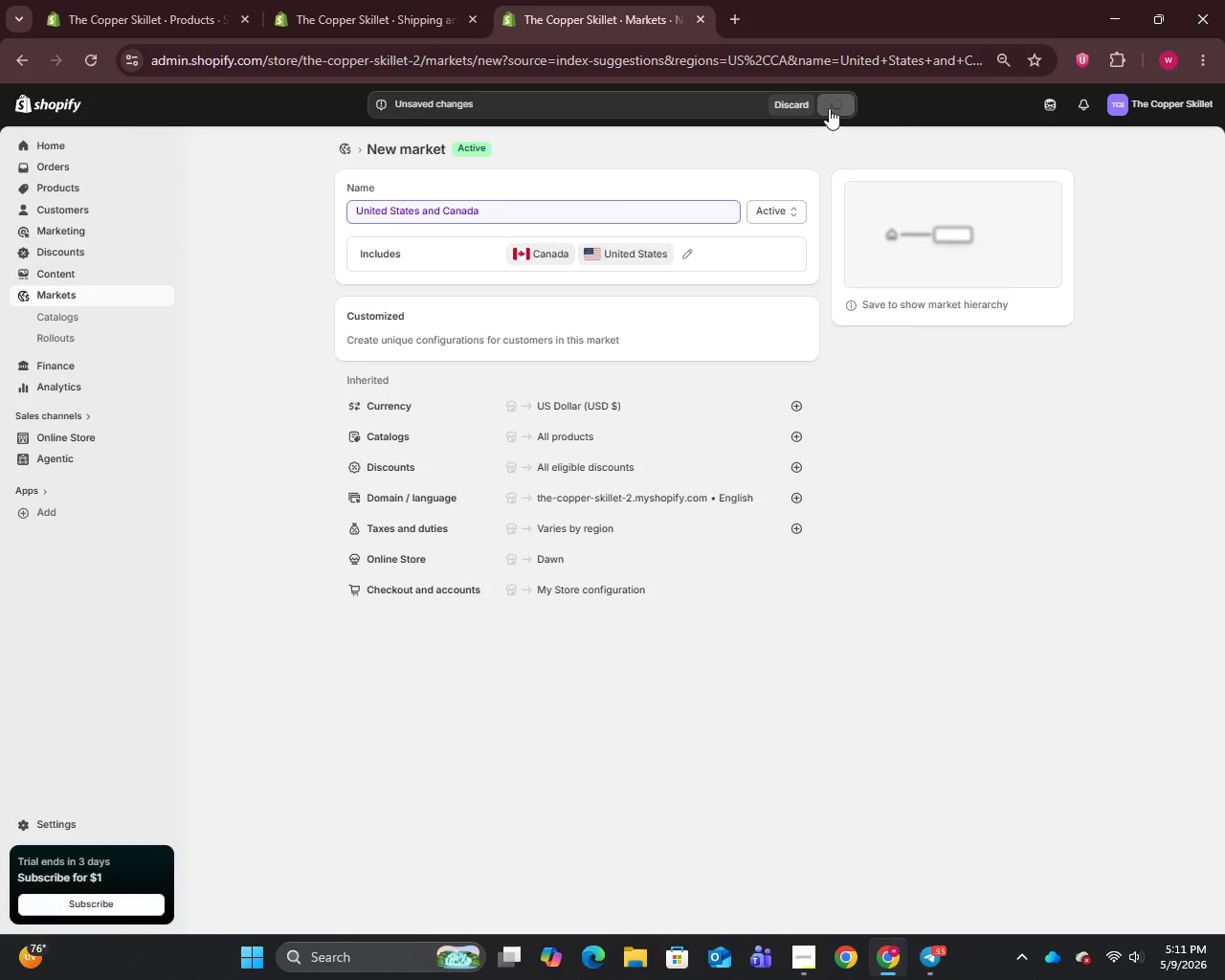 
left_click([358, 0])
 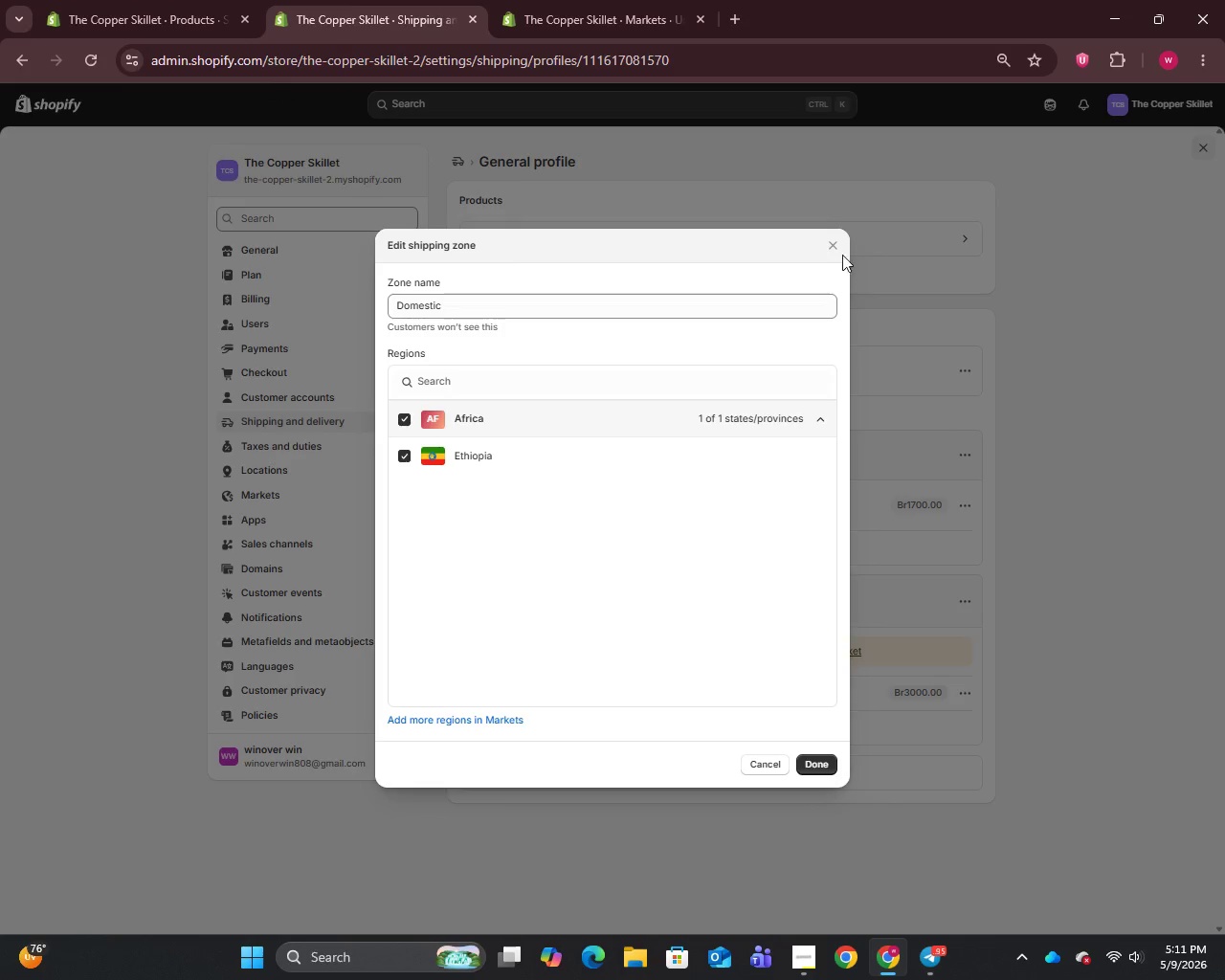 
left_click([830, 243])
 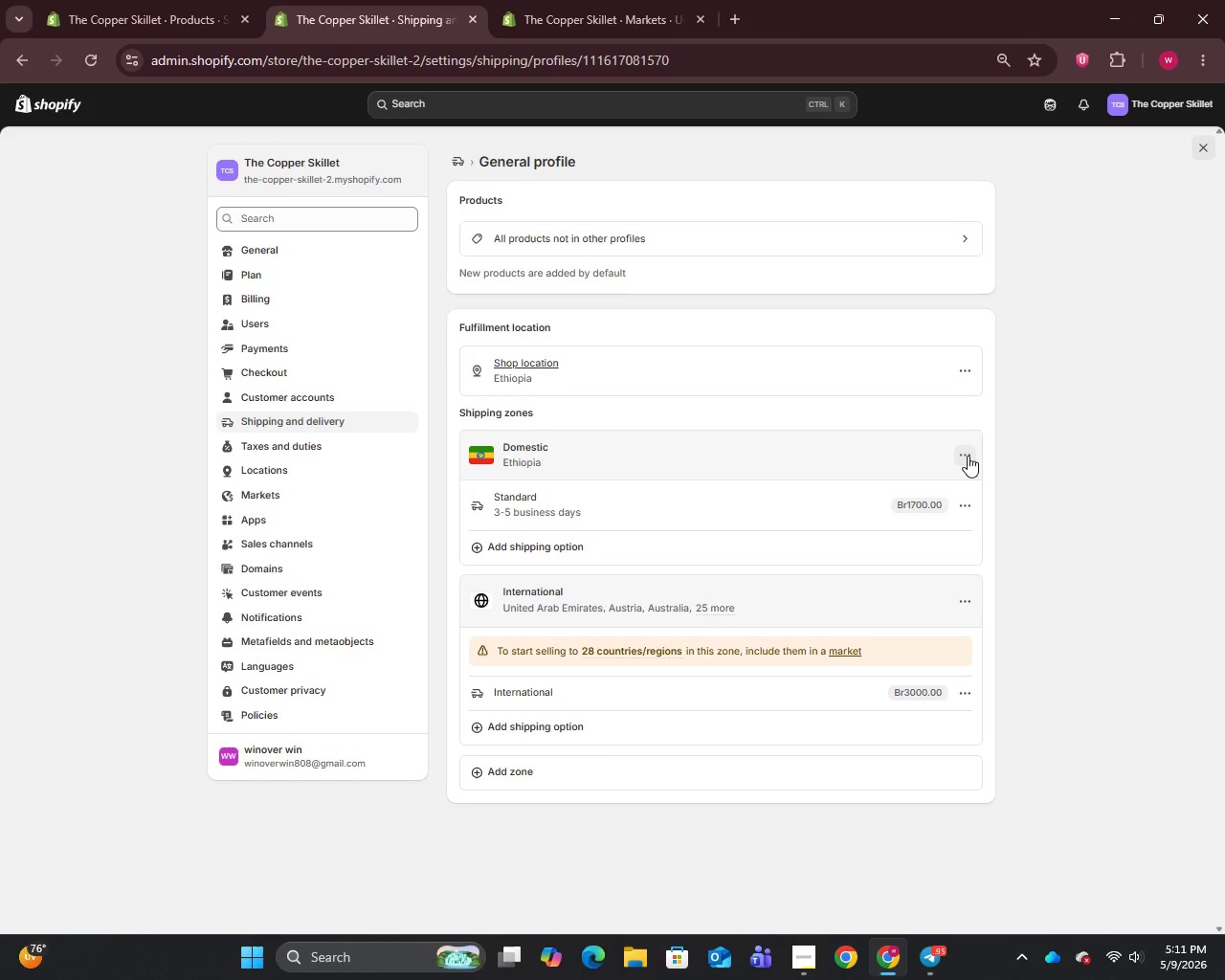 
left_click([967, 456])
 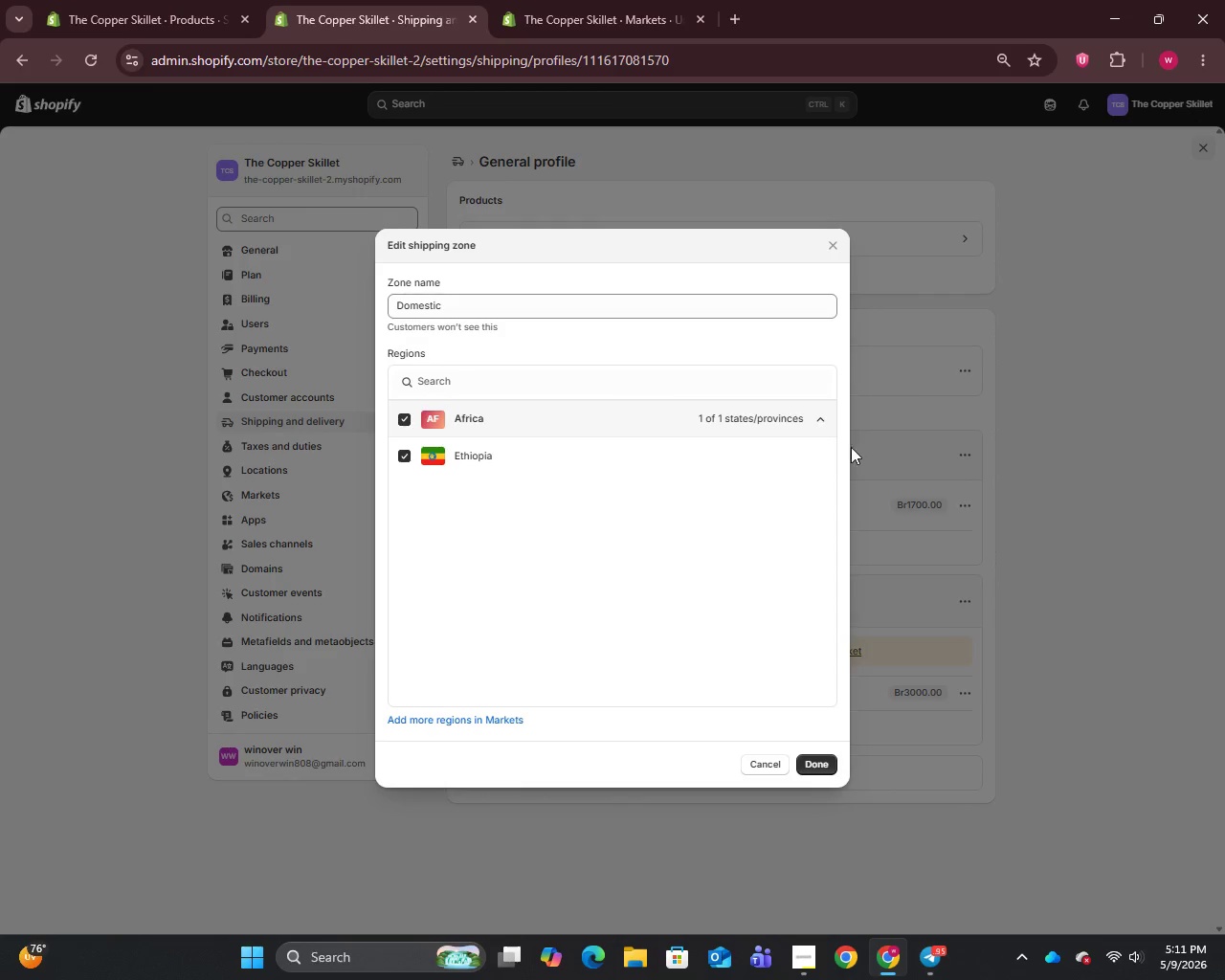 
left_click_drag(start_coordinate=[835, 410], to_coordinate=[808, 421])
 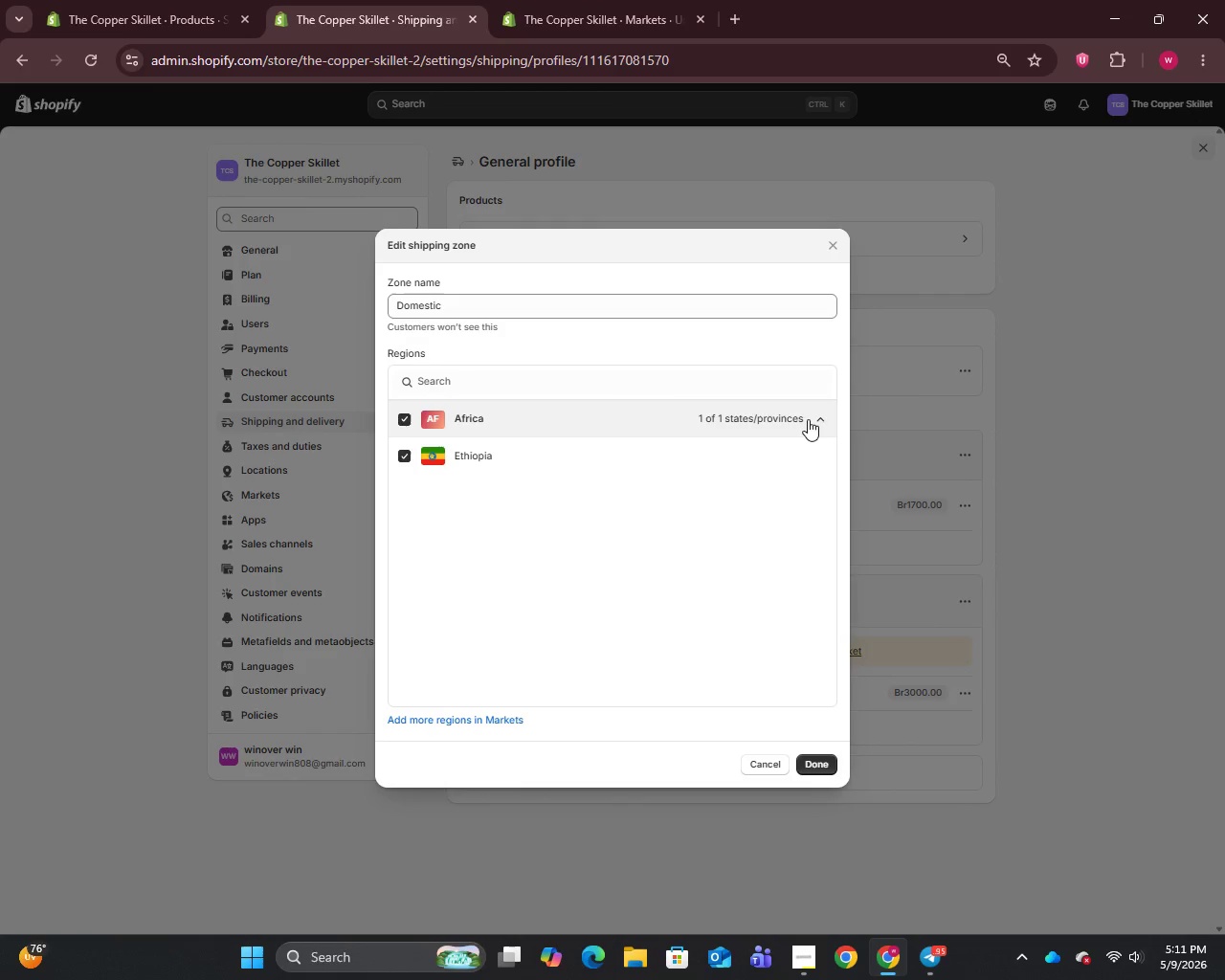 
double_click([808, 419])
 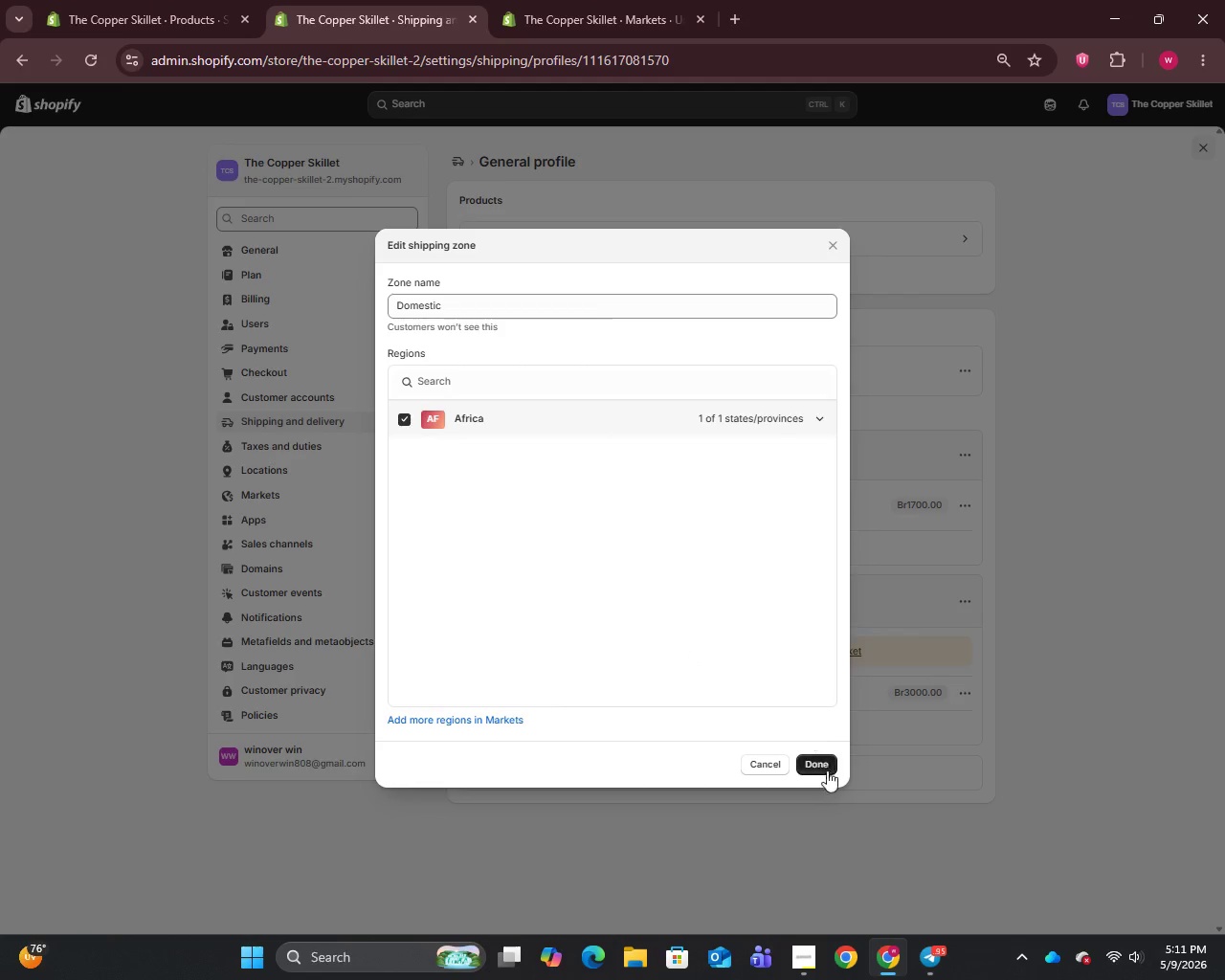 
left_click([750, 768])
 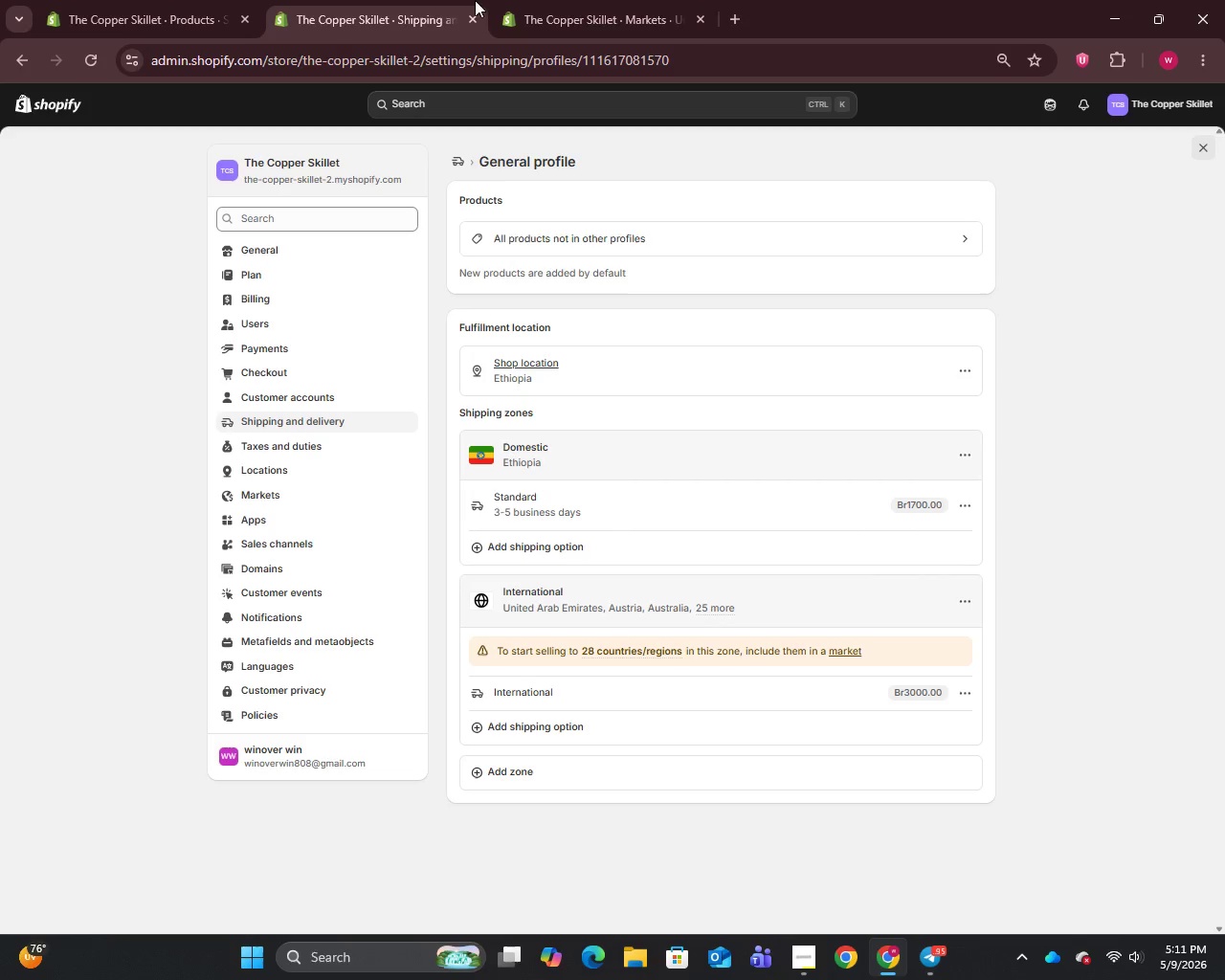 
left_click([586, 0])
 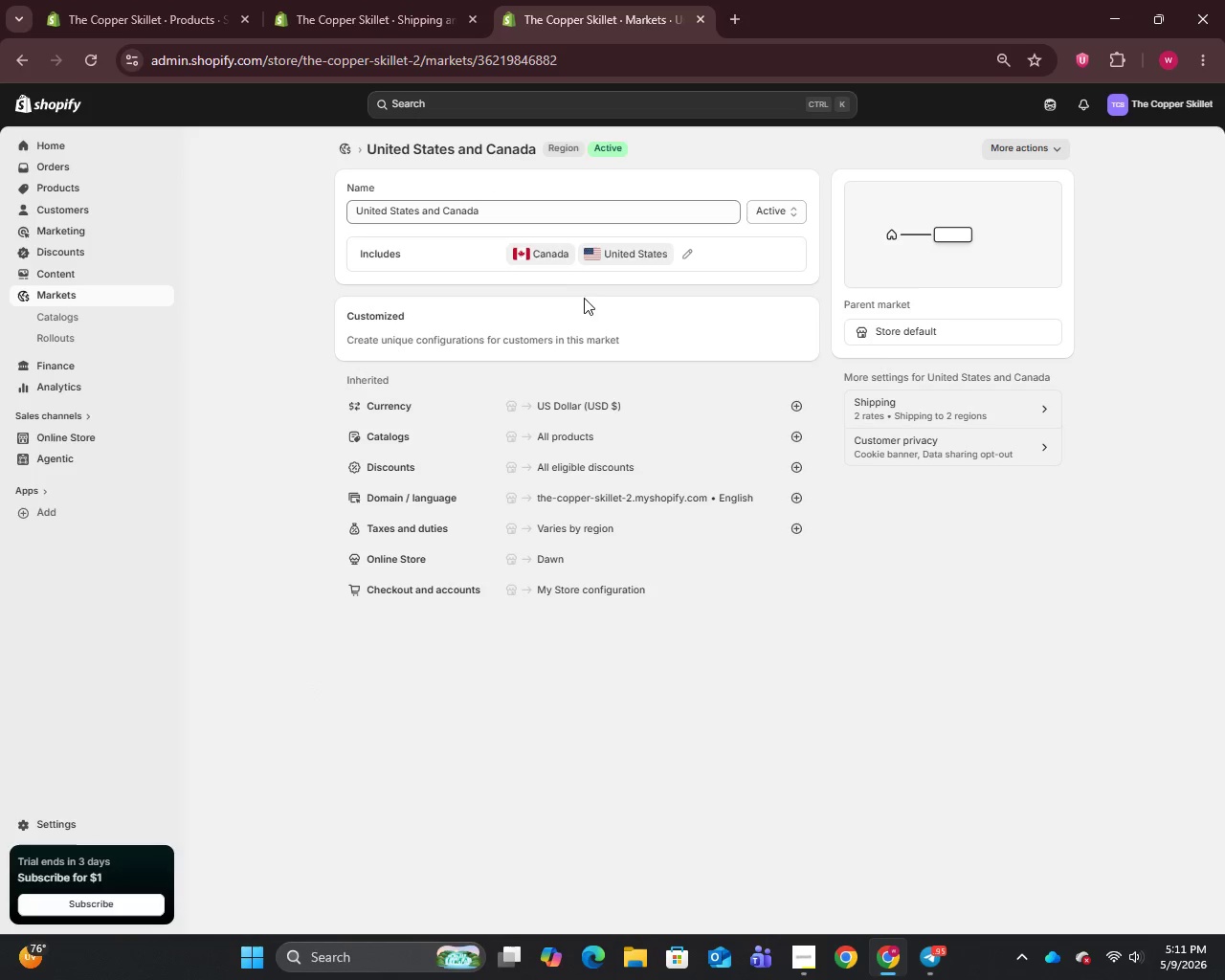 
left_click([412, 9])
 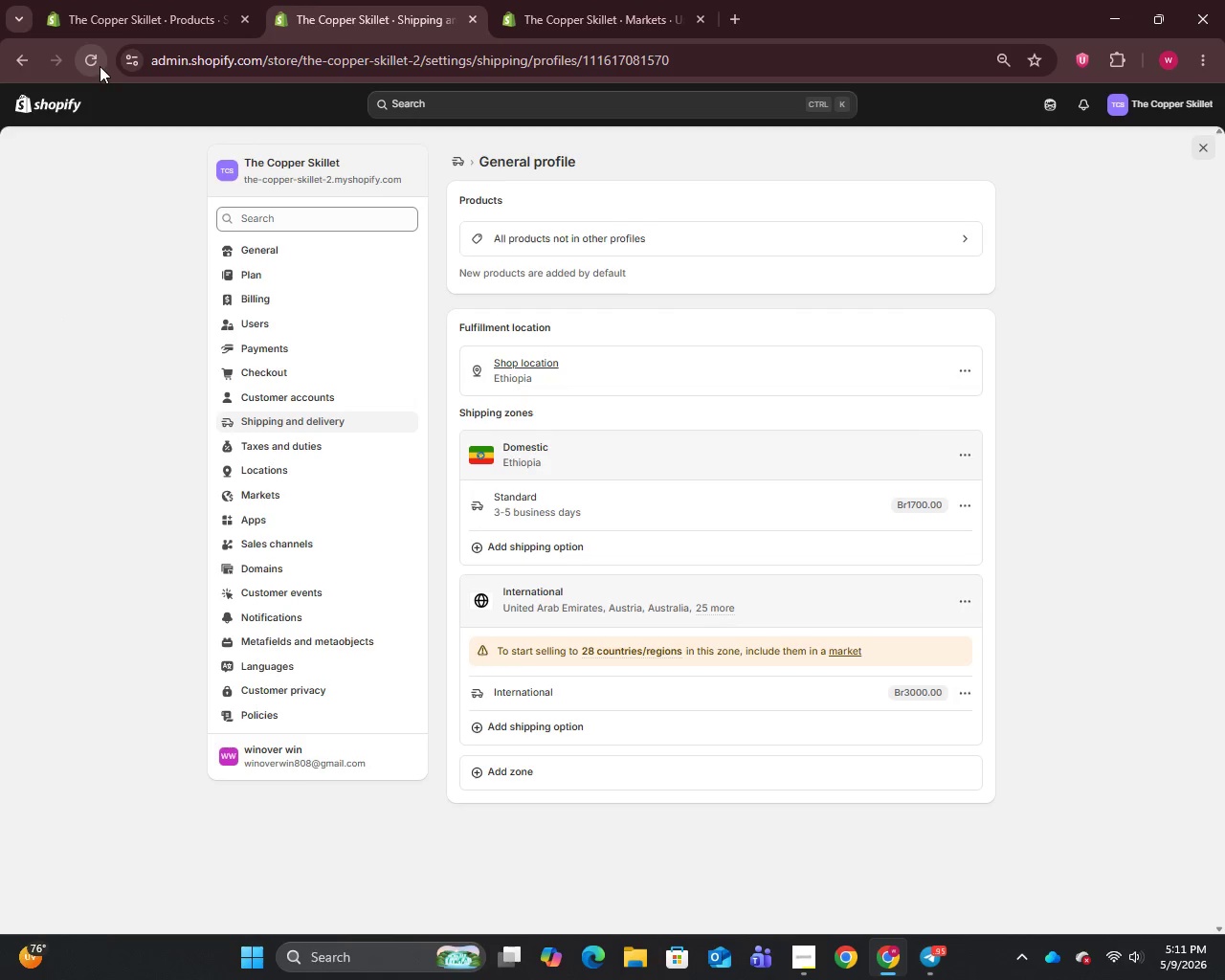 
left_click([99, 64])
 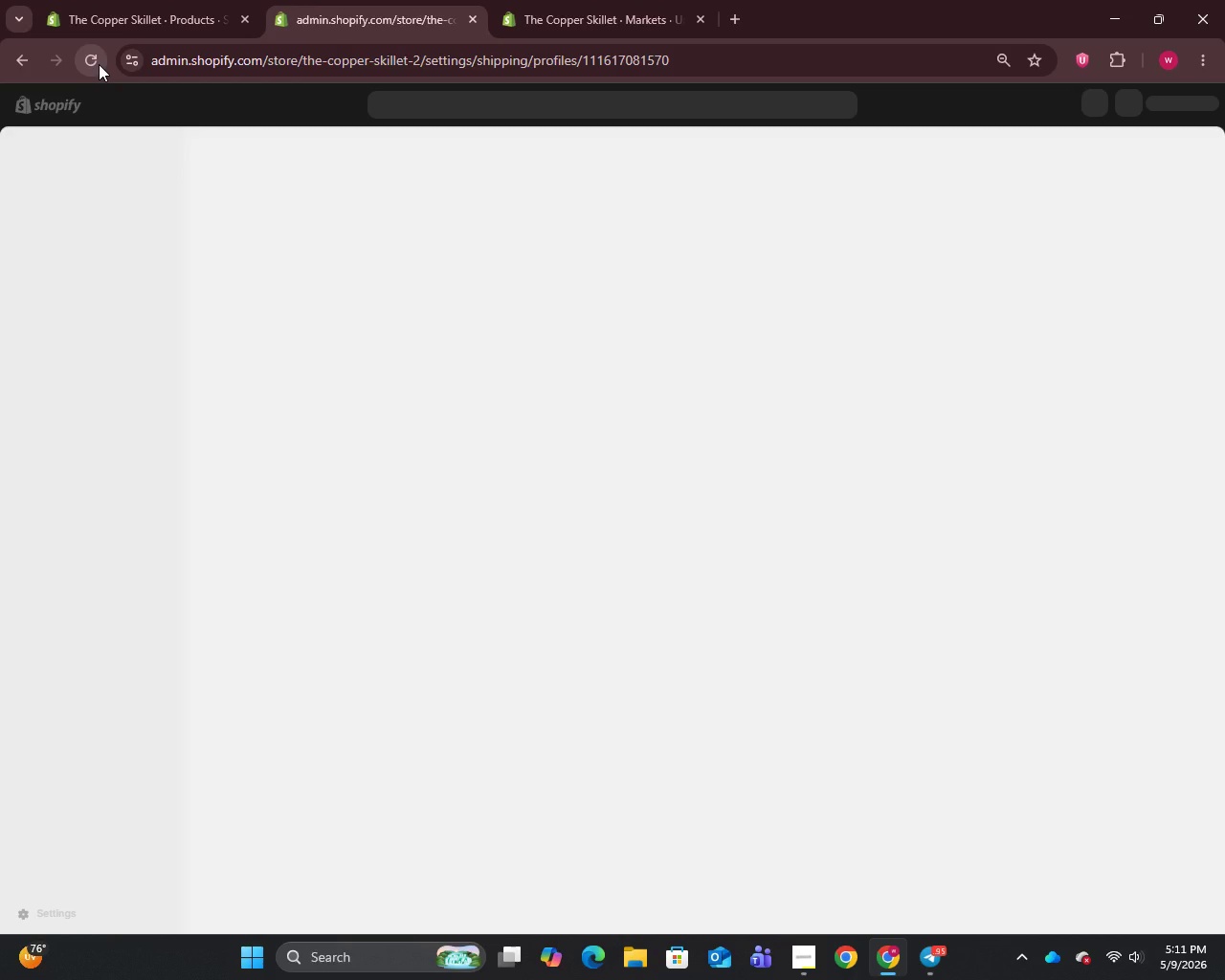 
wait(8.09)
 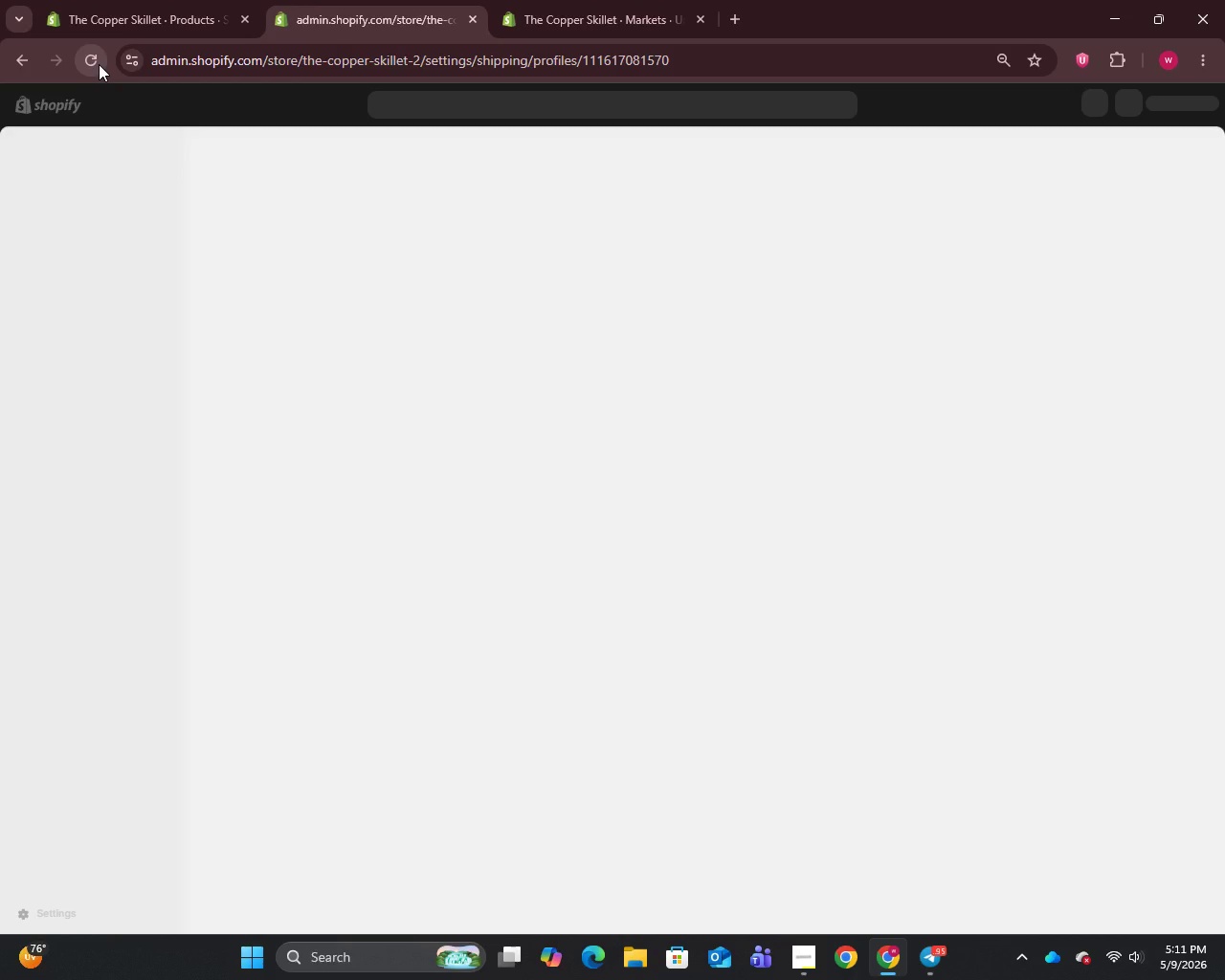 
left_click([961, 501])
 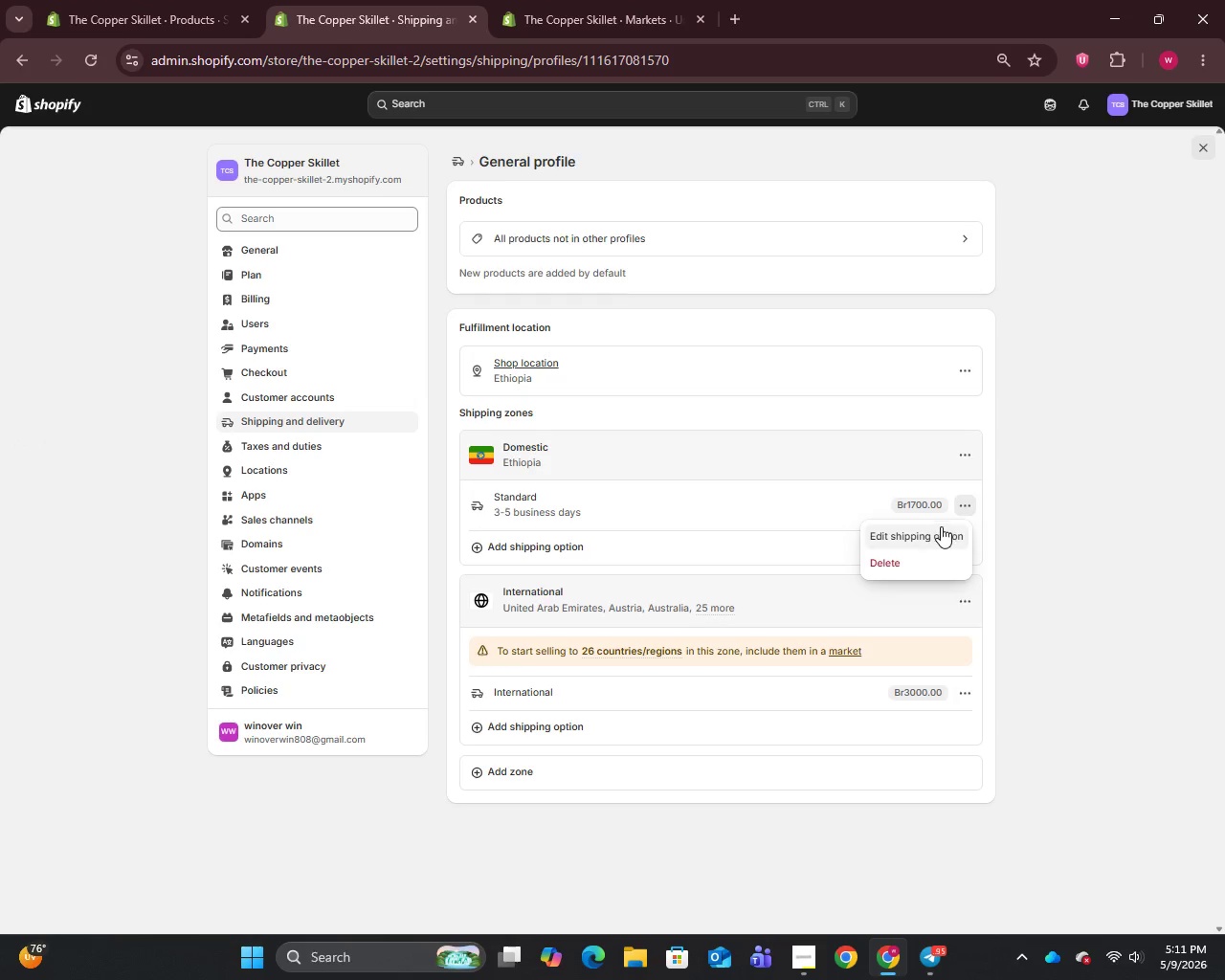 
left_click([934, 529])
 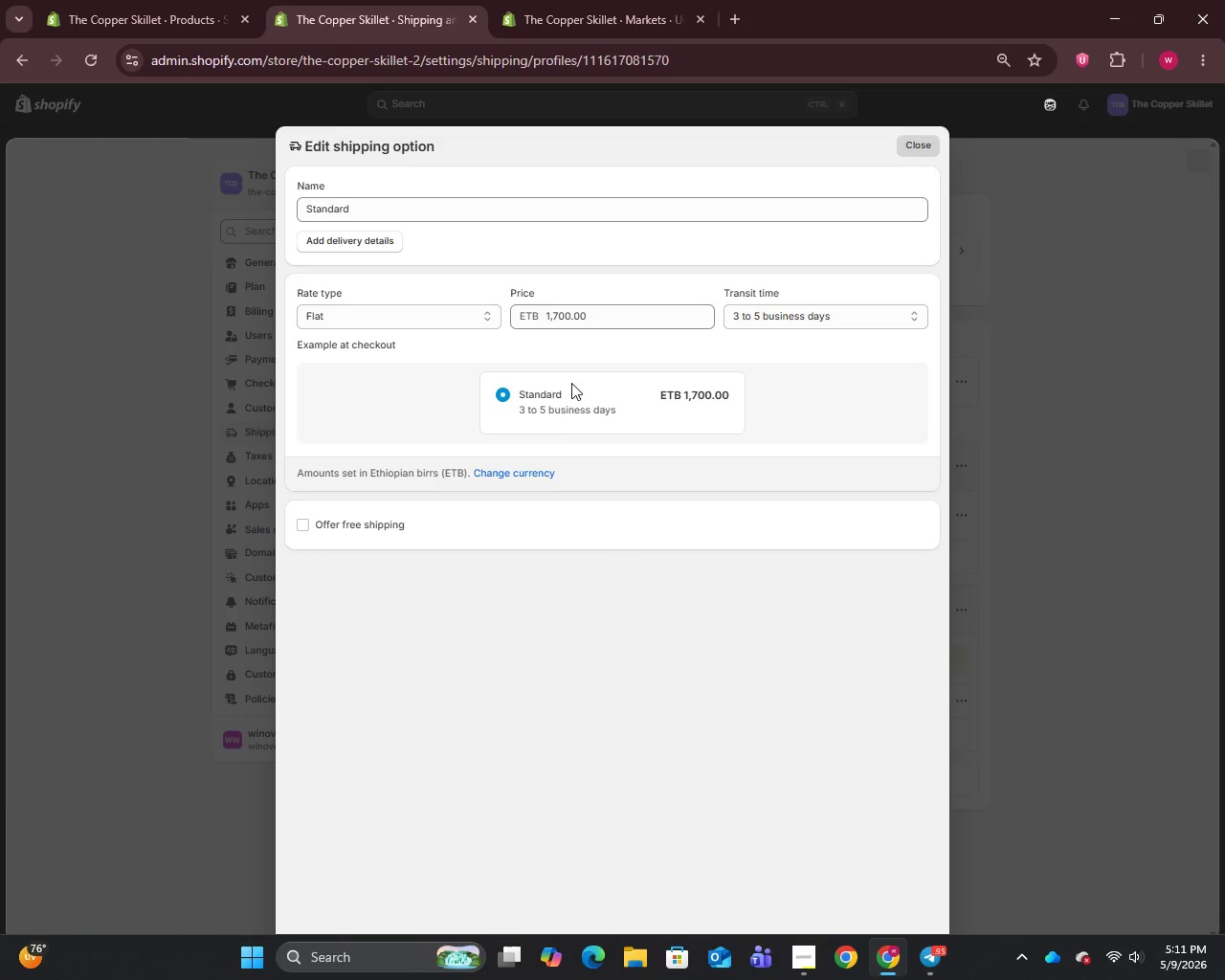 
wait(7.53)
 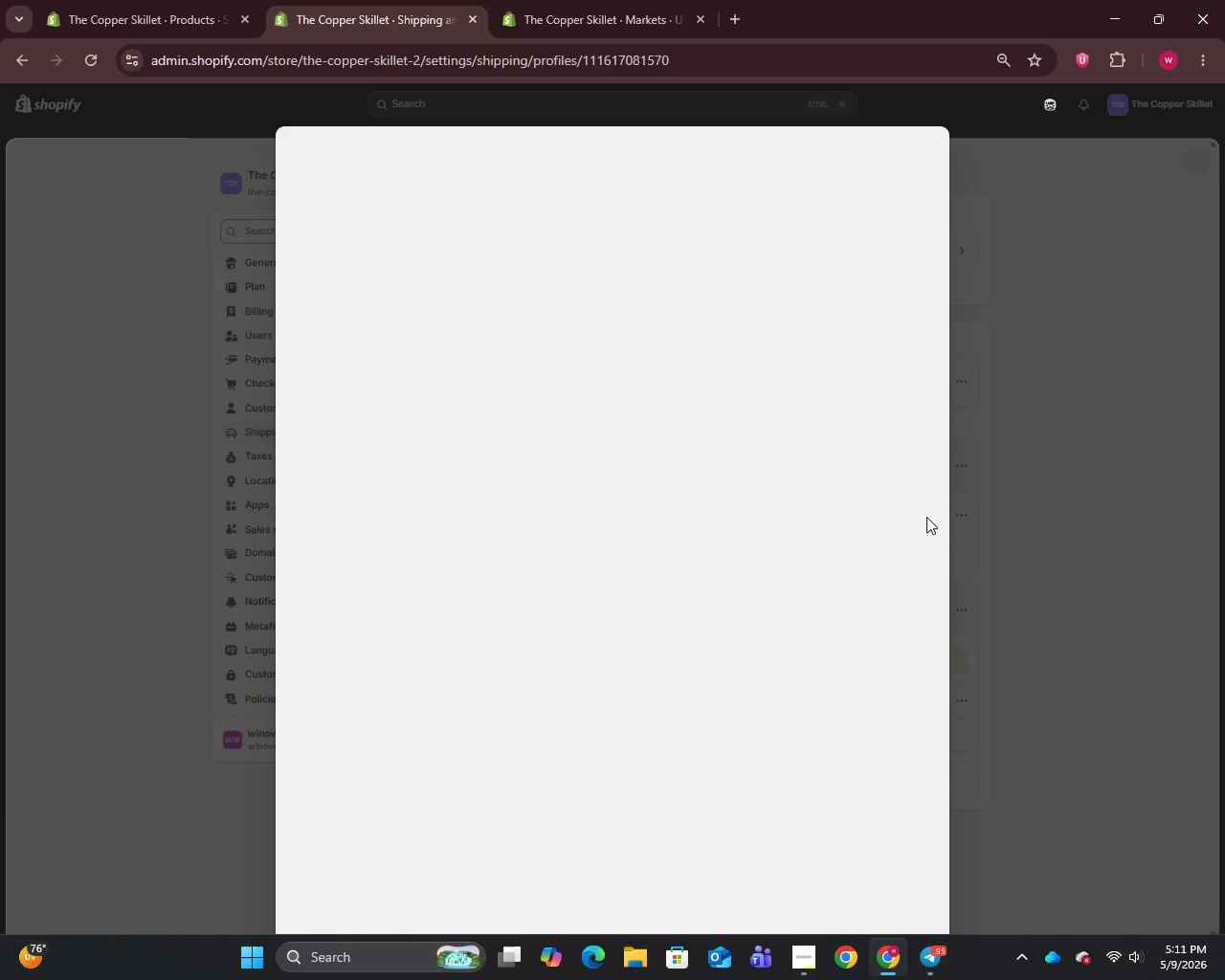 
left_click([500, 473])
 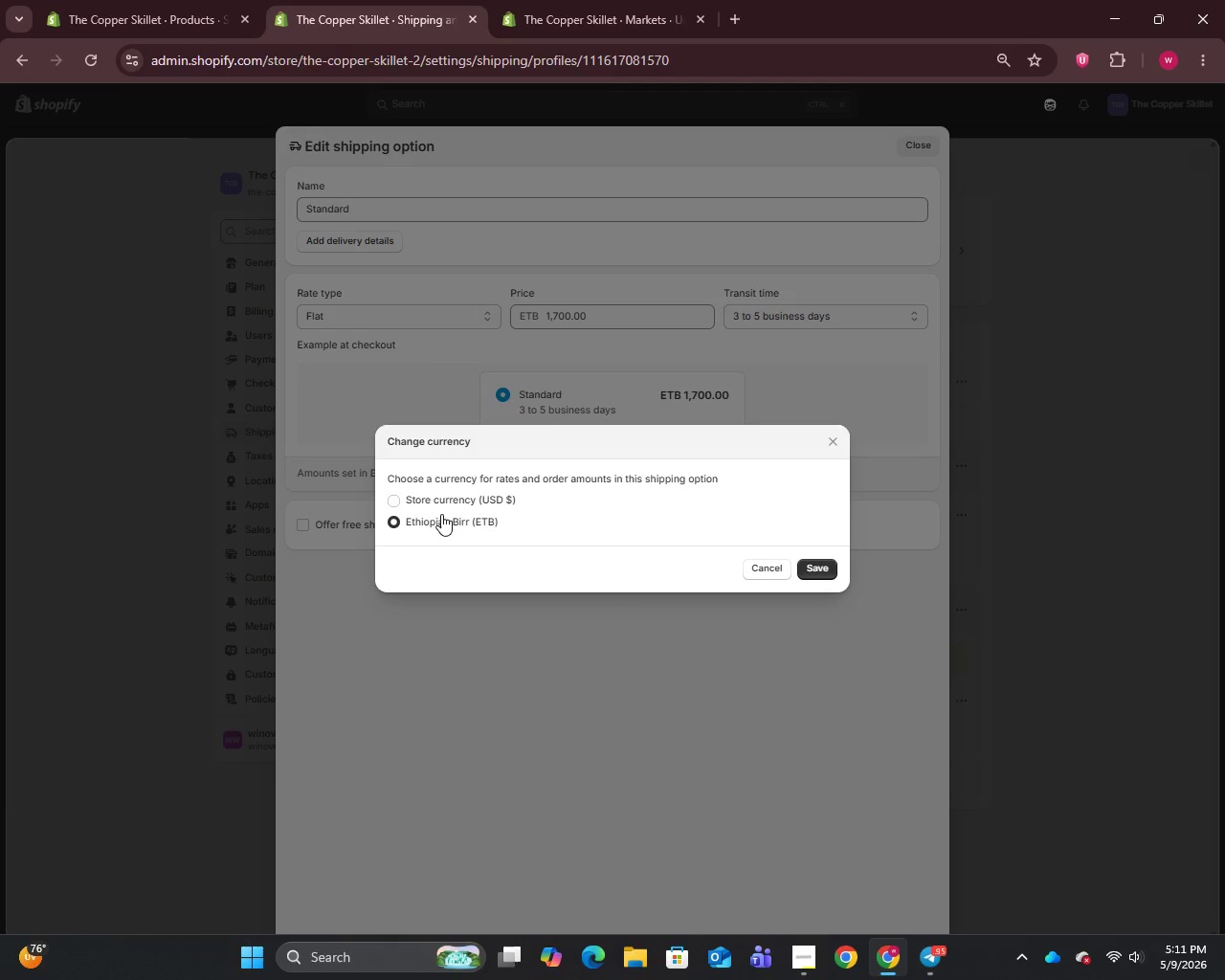 
left_click([430, 503])
 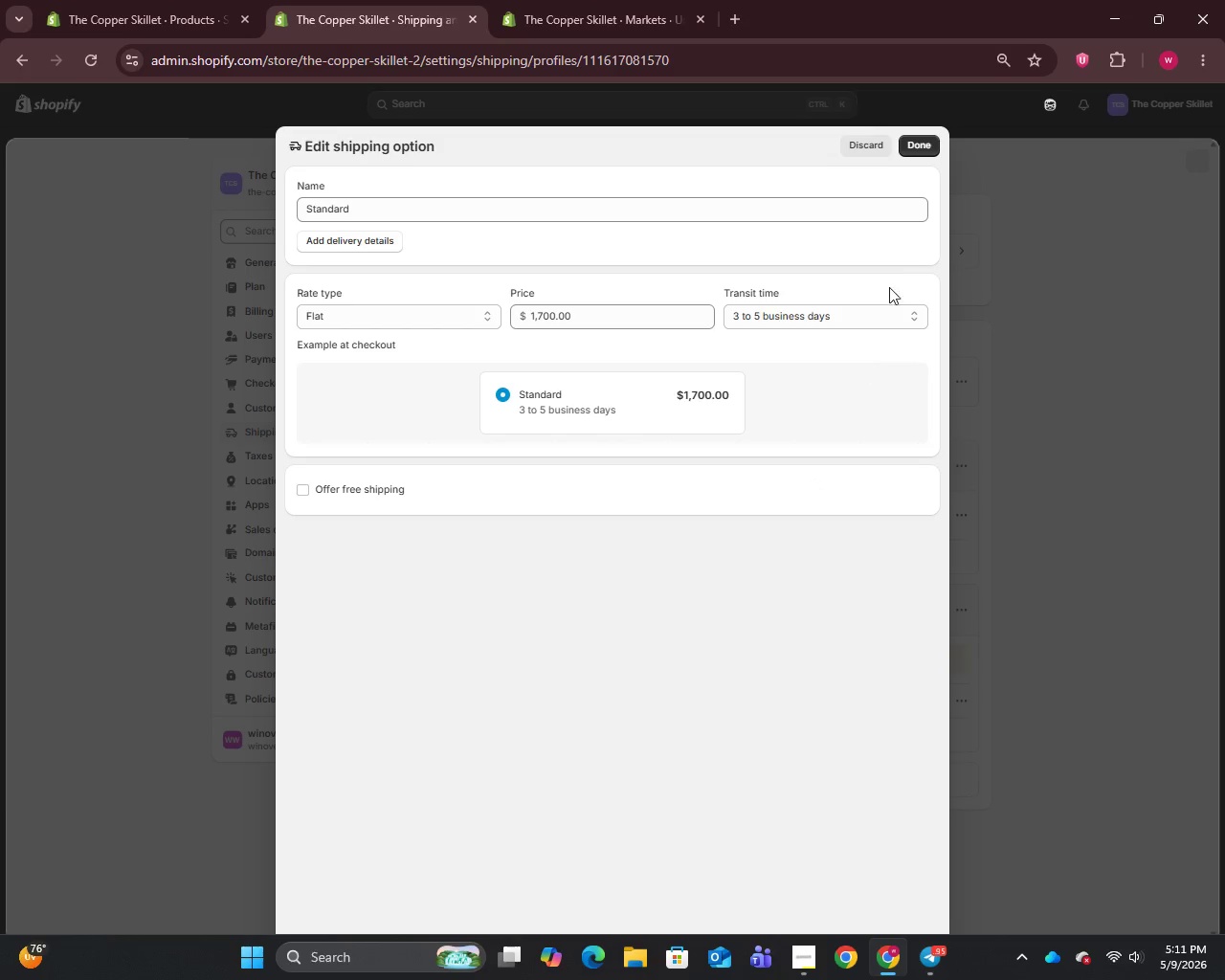 
left_click([916, 152])
 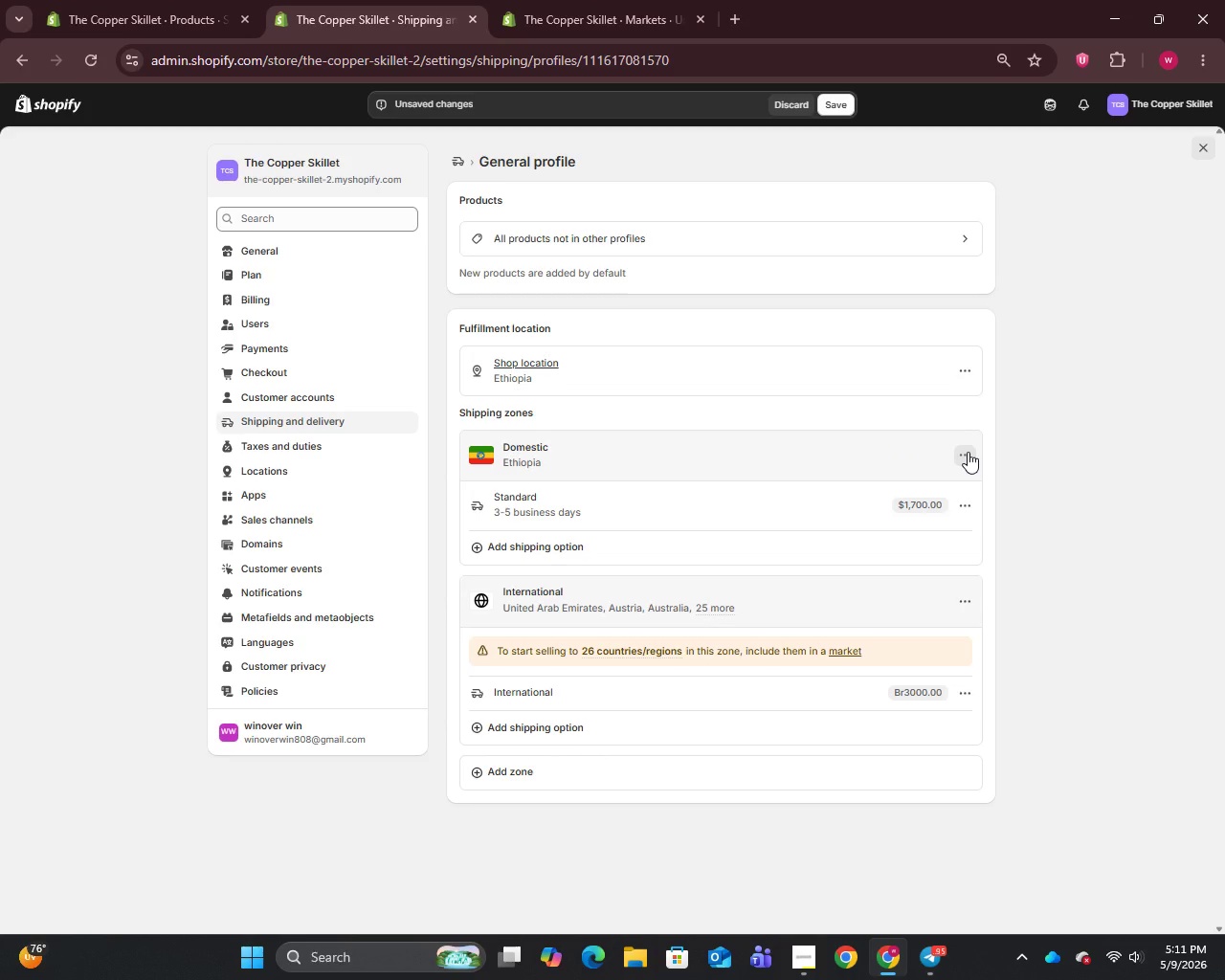 
left_click([935, 487])
 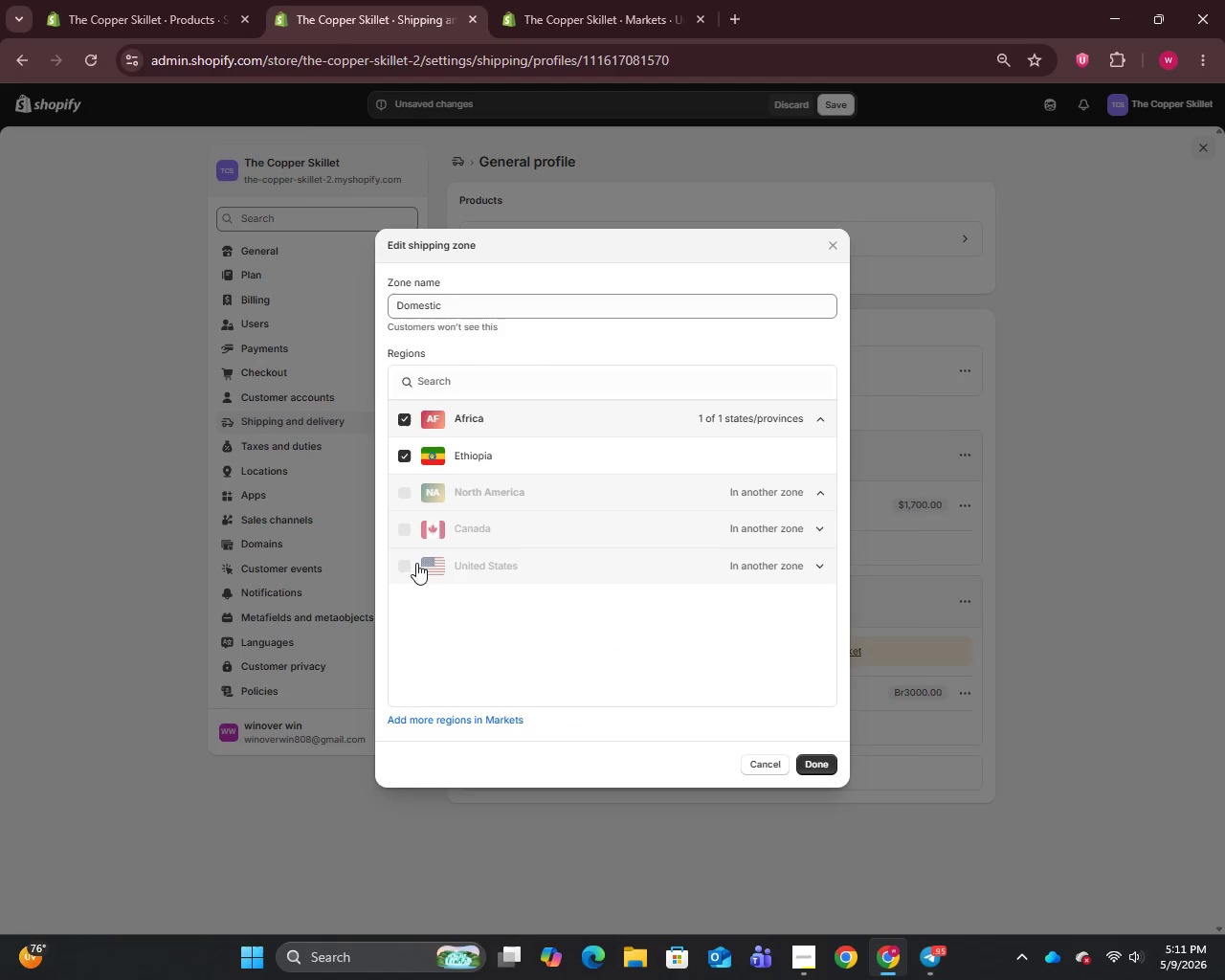 
double_click([404, 568])
 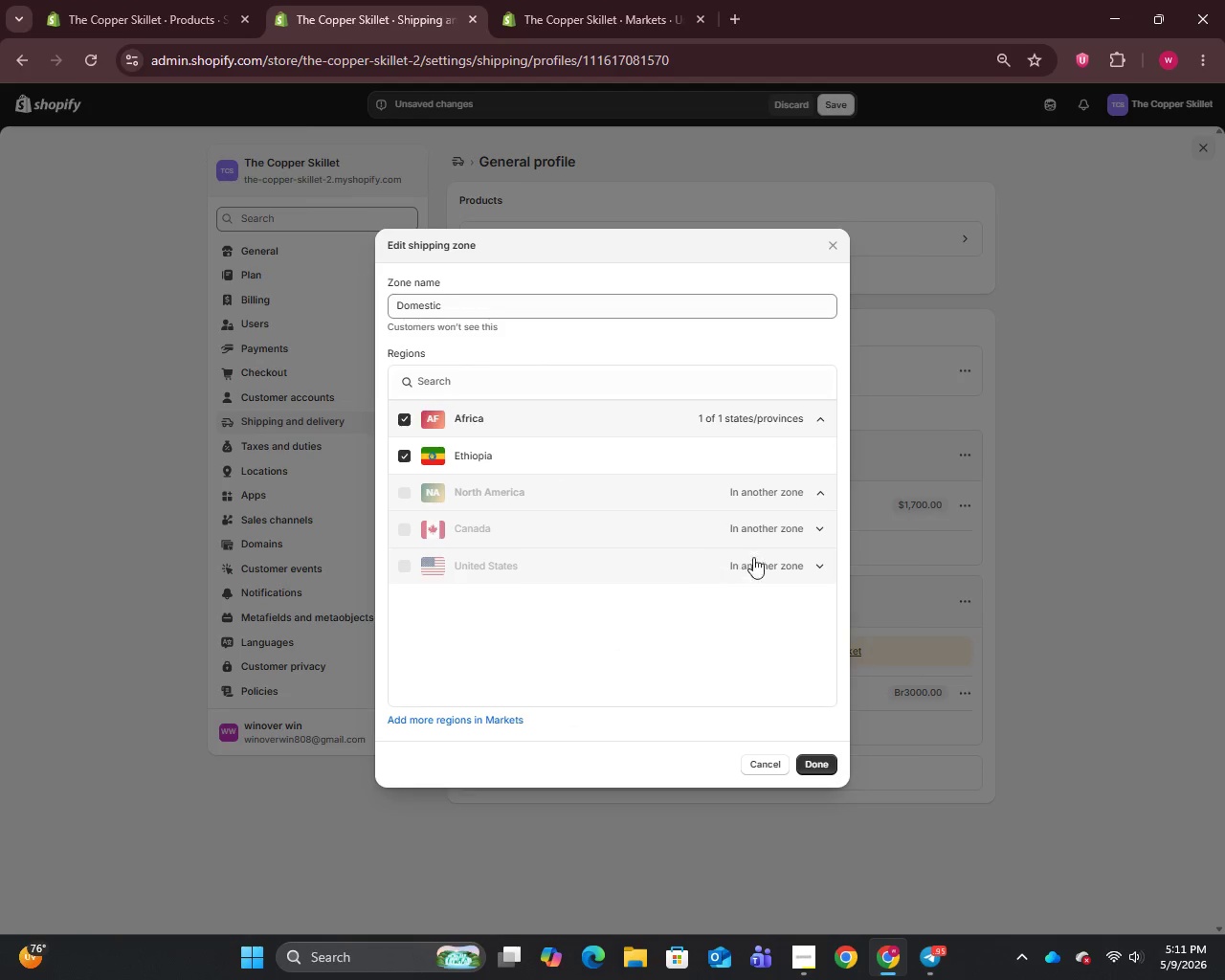 
mouse_move([774, 564])
 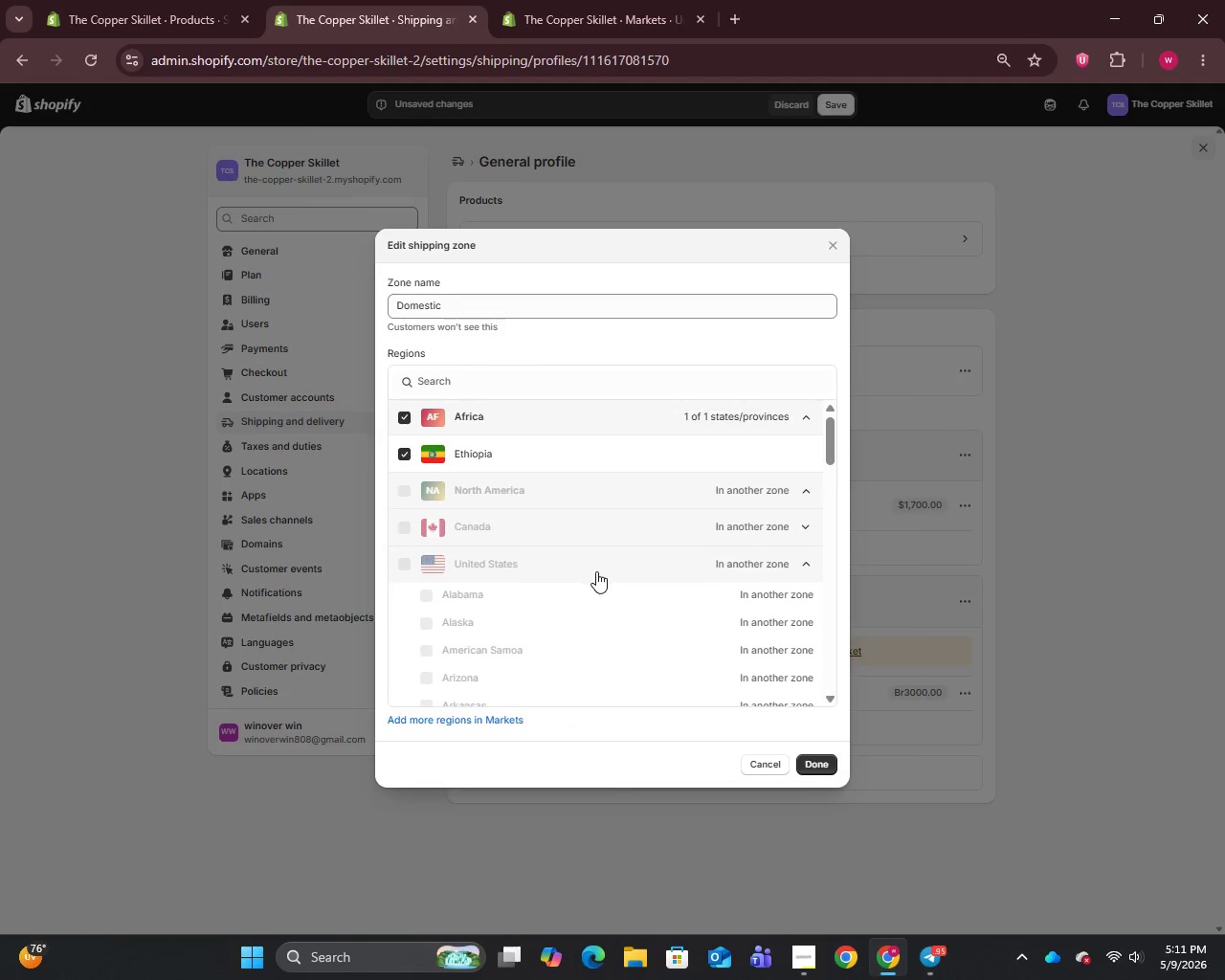 
scroll: coordinate [601, 567], scroll_direction: down, amount: 28.0
 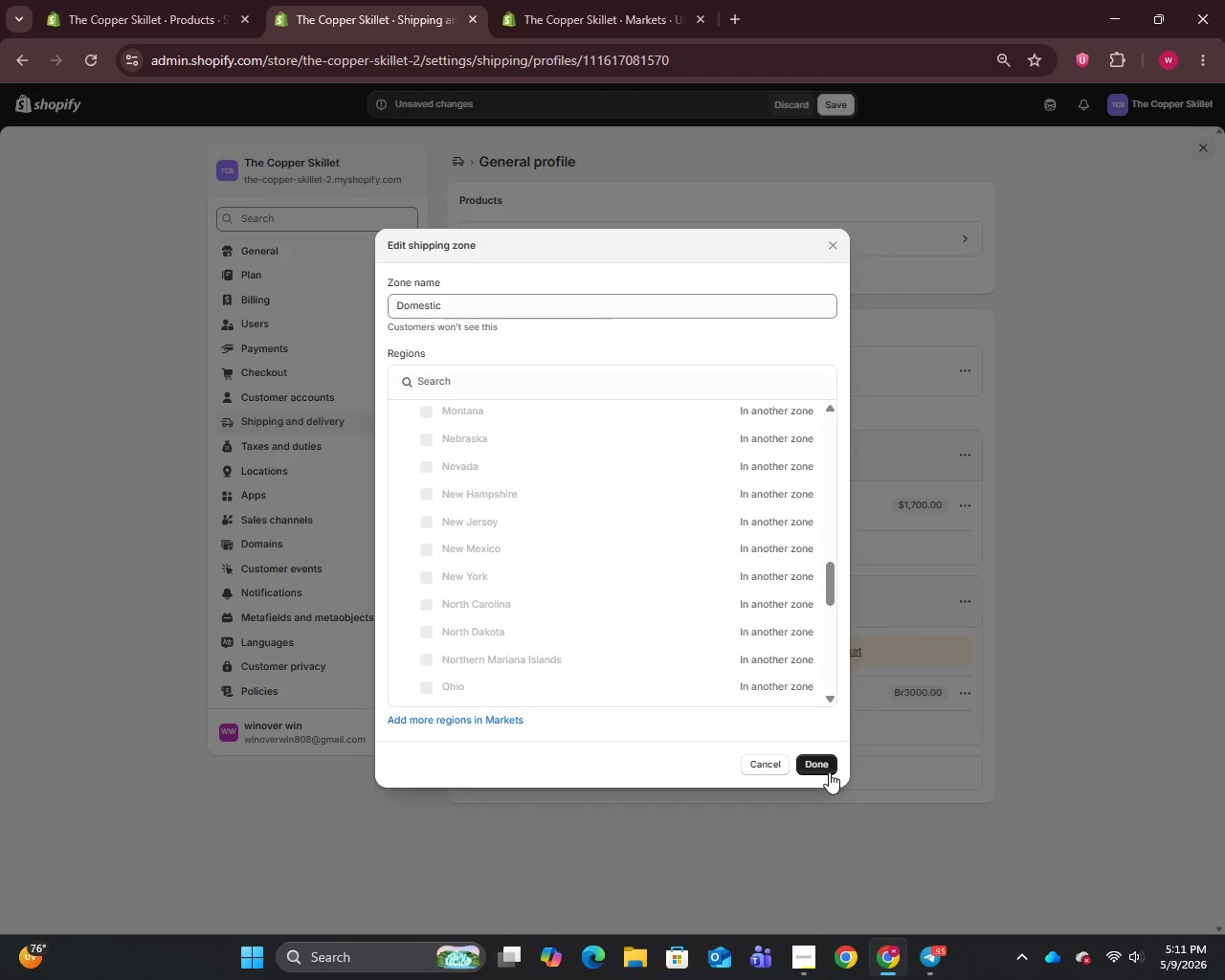 
left_click([820, 753])
 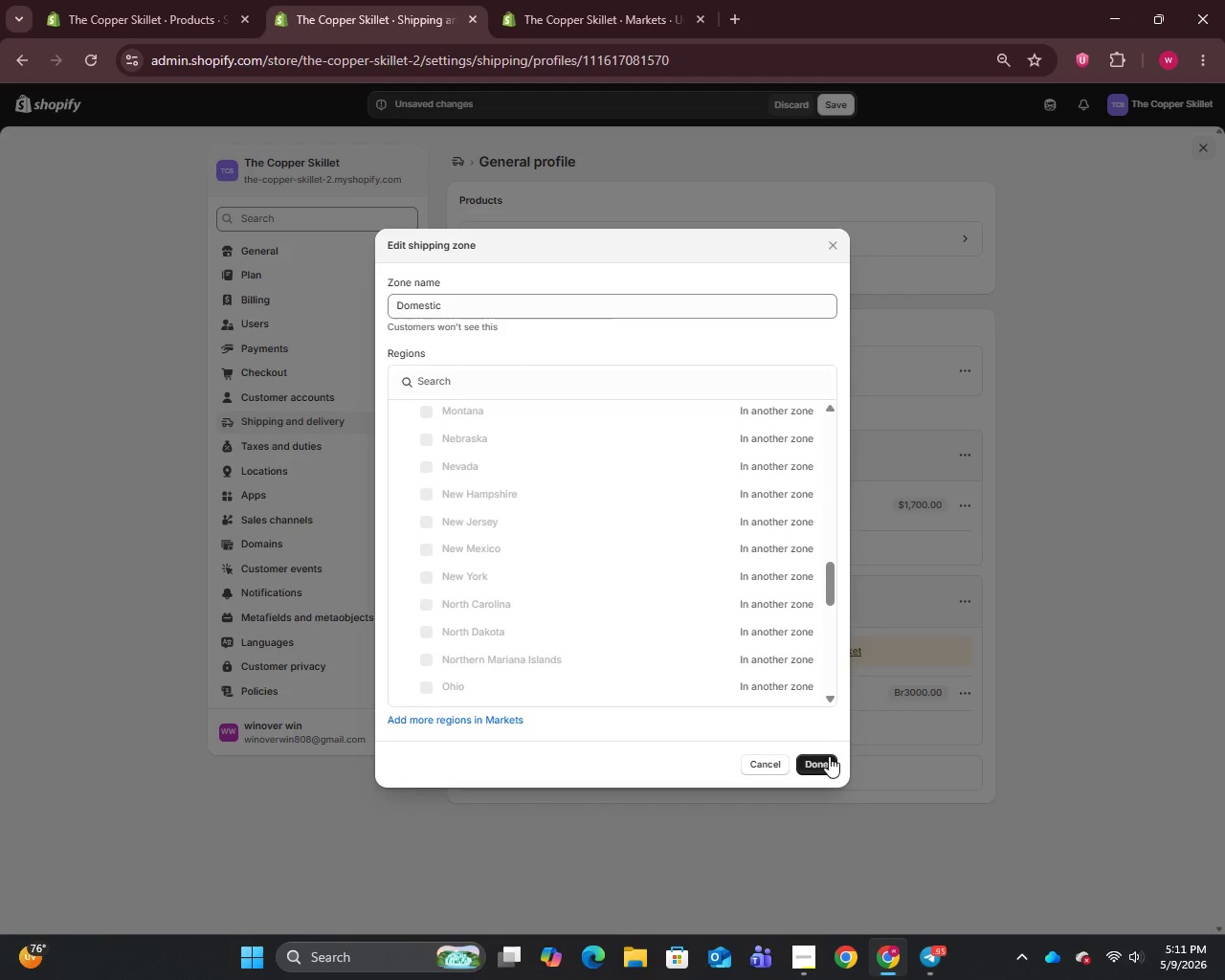 
left_click([829, 757])
 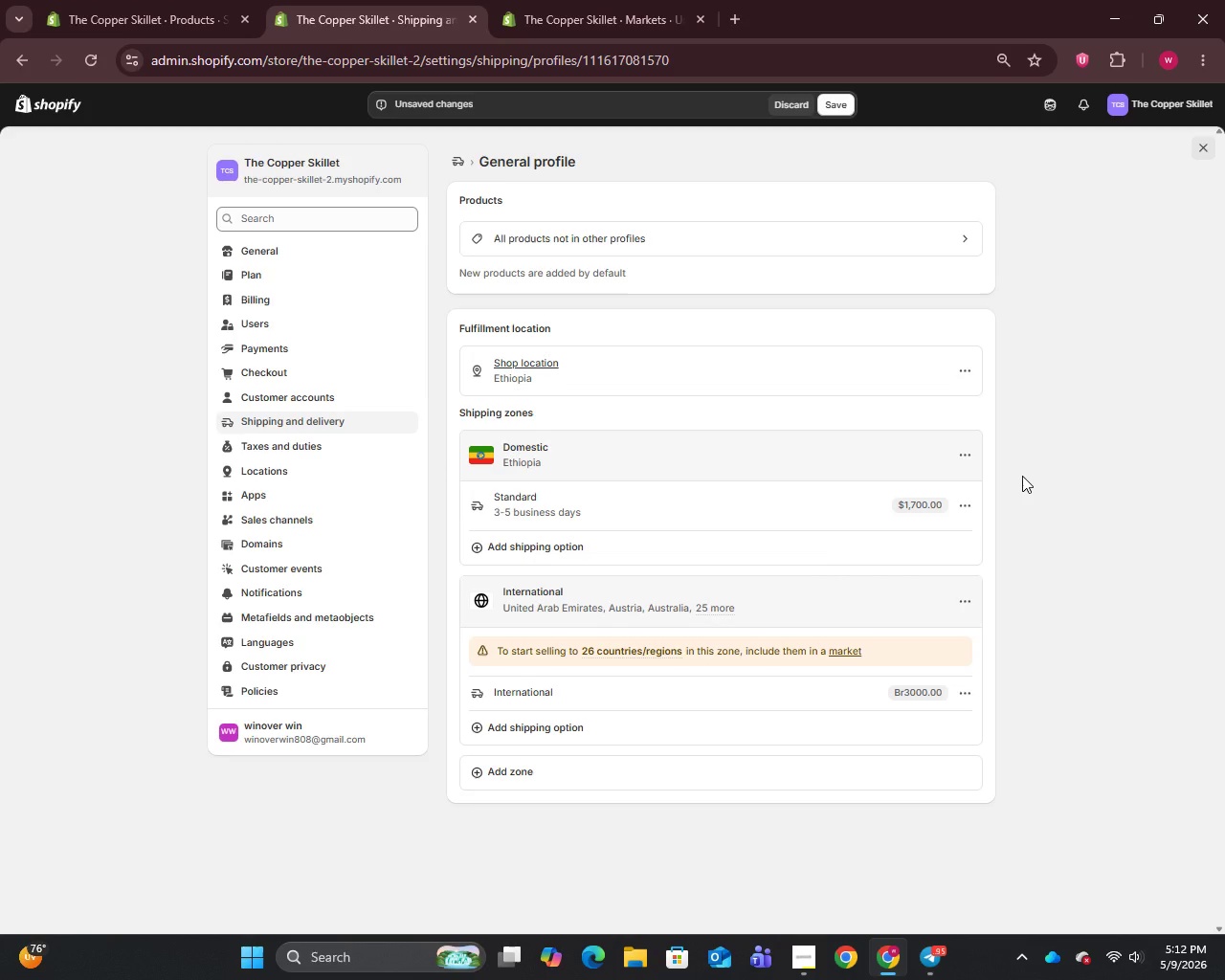 
wait(11.49)
 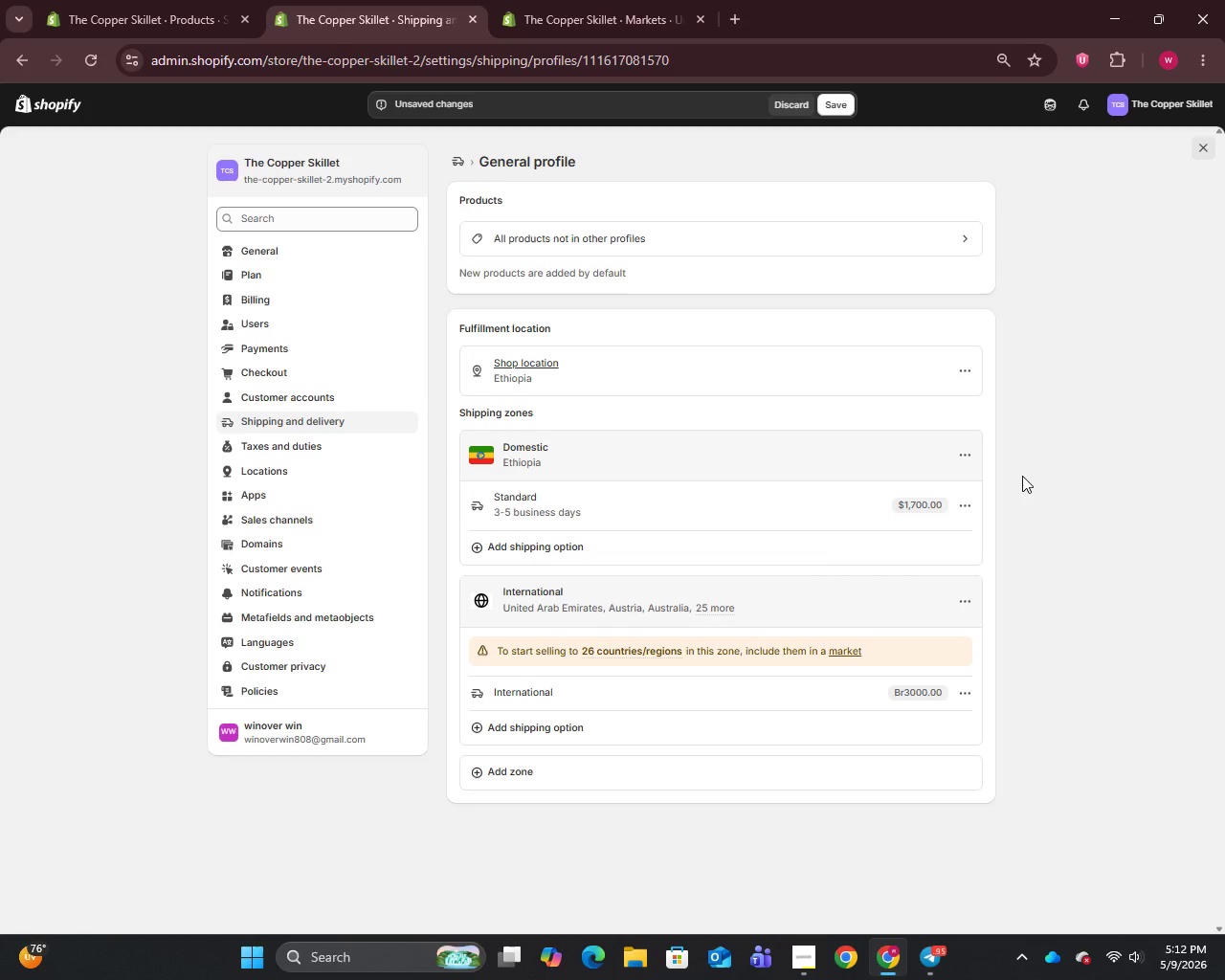 
mouse_move([490, 754])
 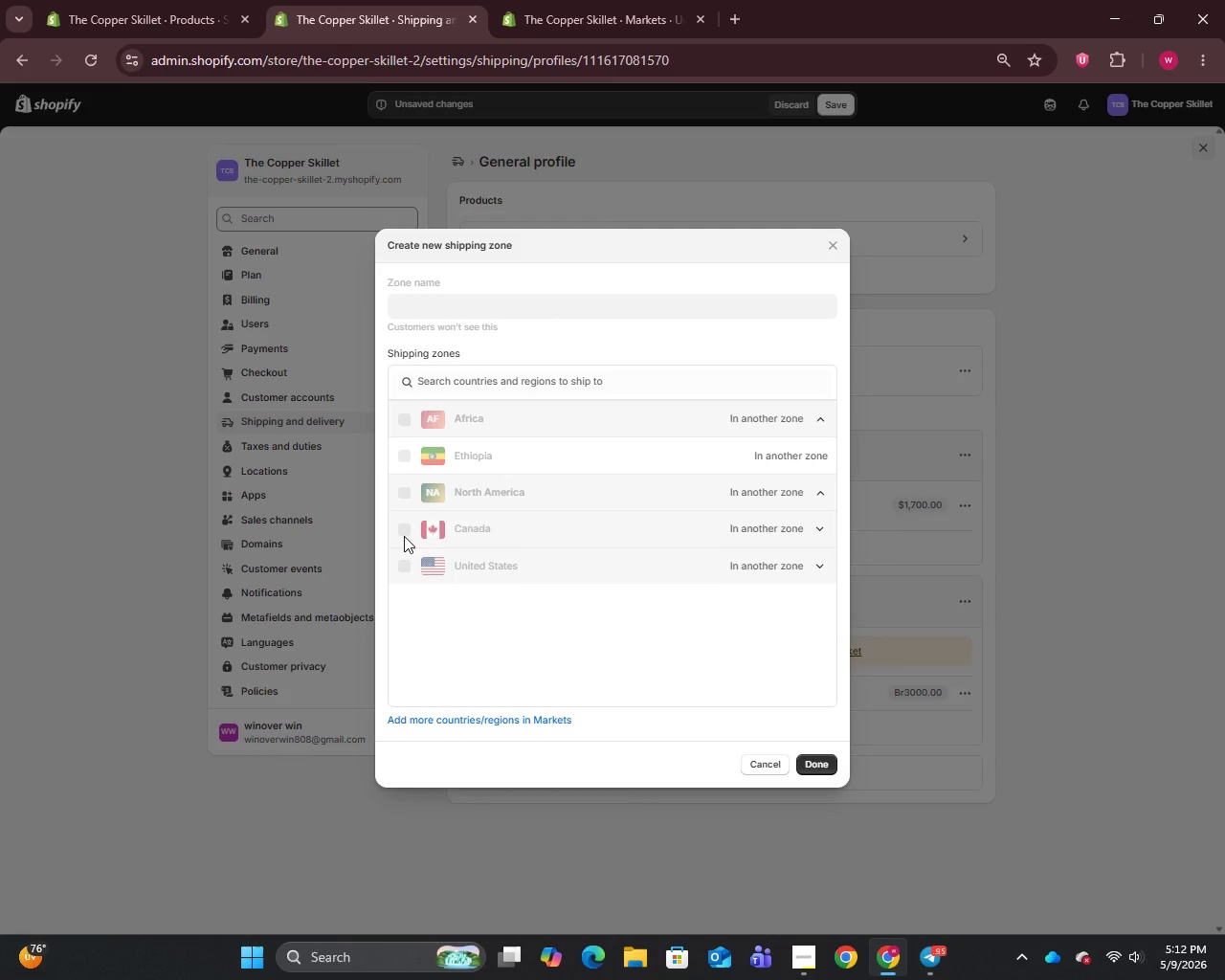 
left_click([404, 536])
 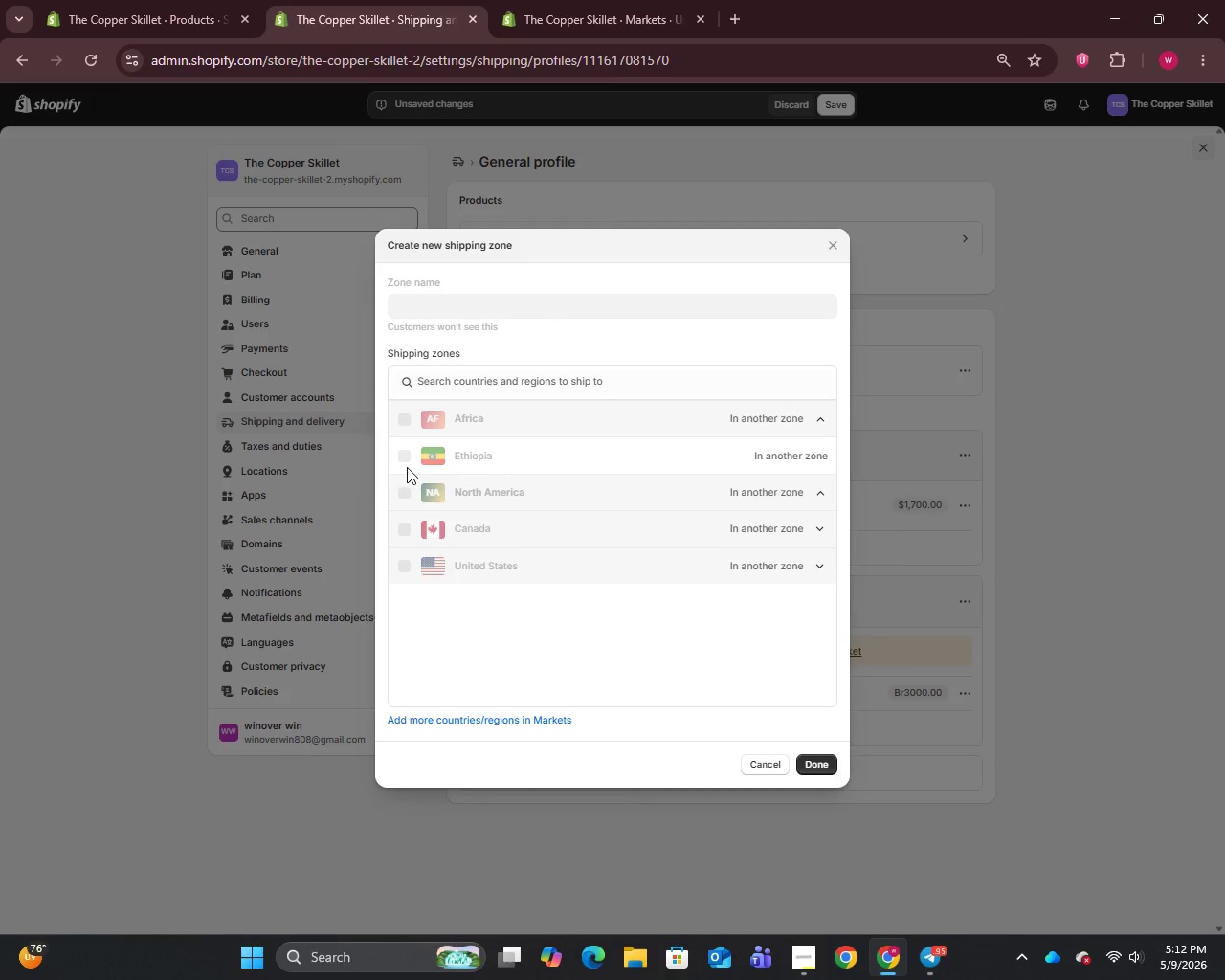 
left_click([407, 466])
 